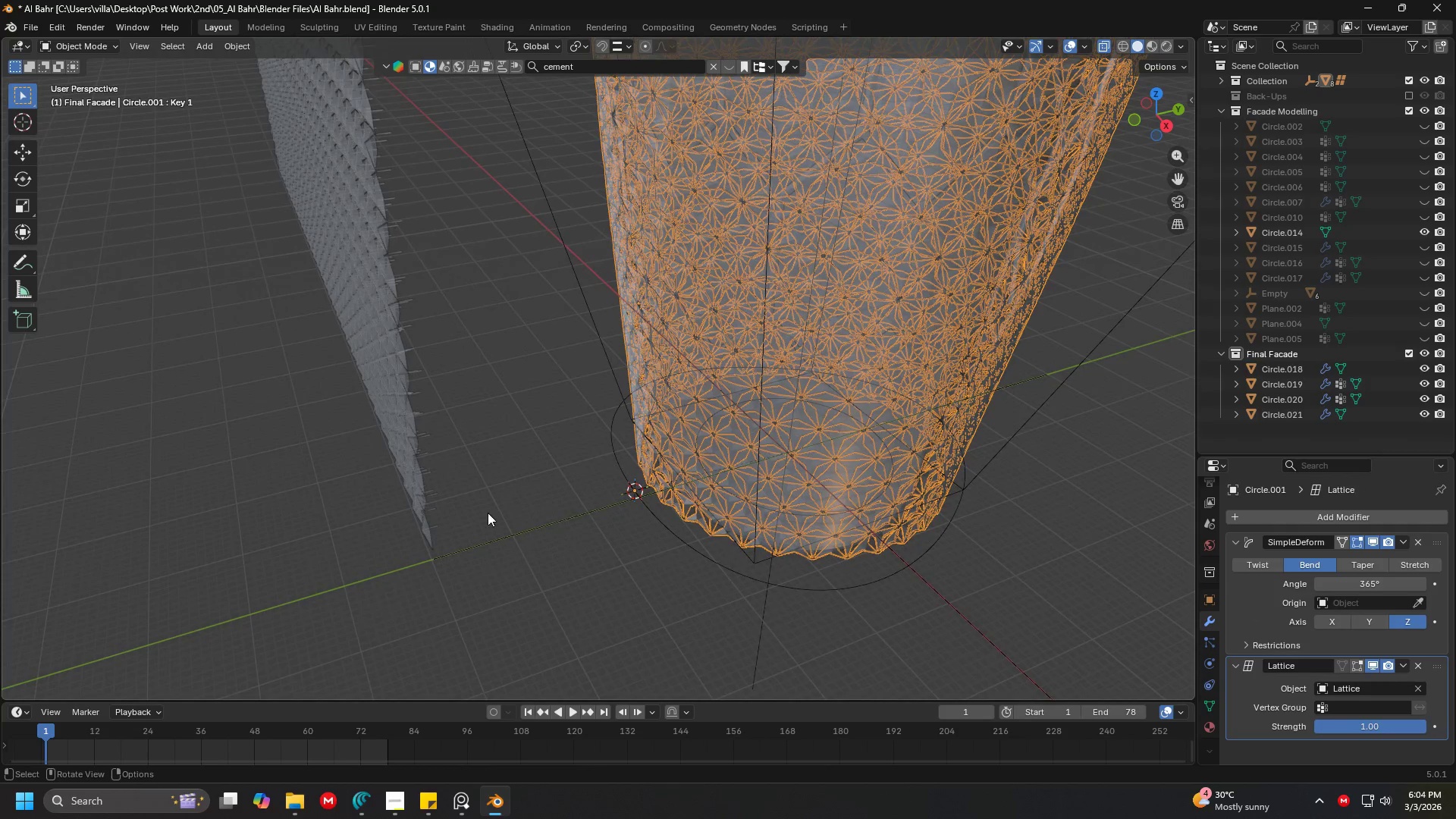 
left_click_drag(start_coordinate=[488, 568], to_coordinate=[383, 408])
 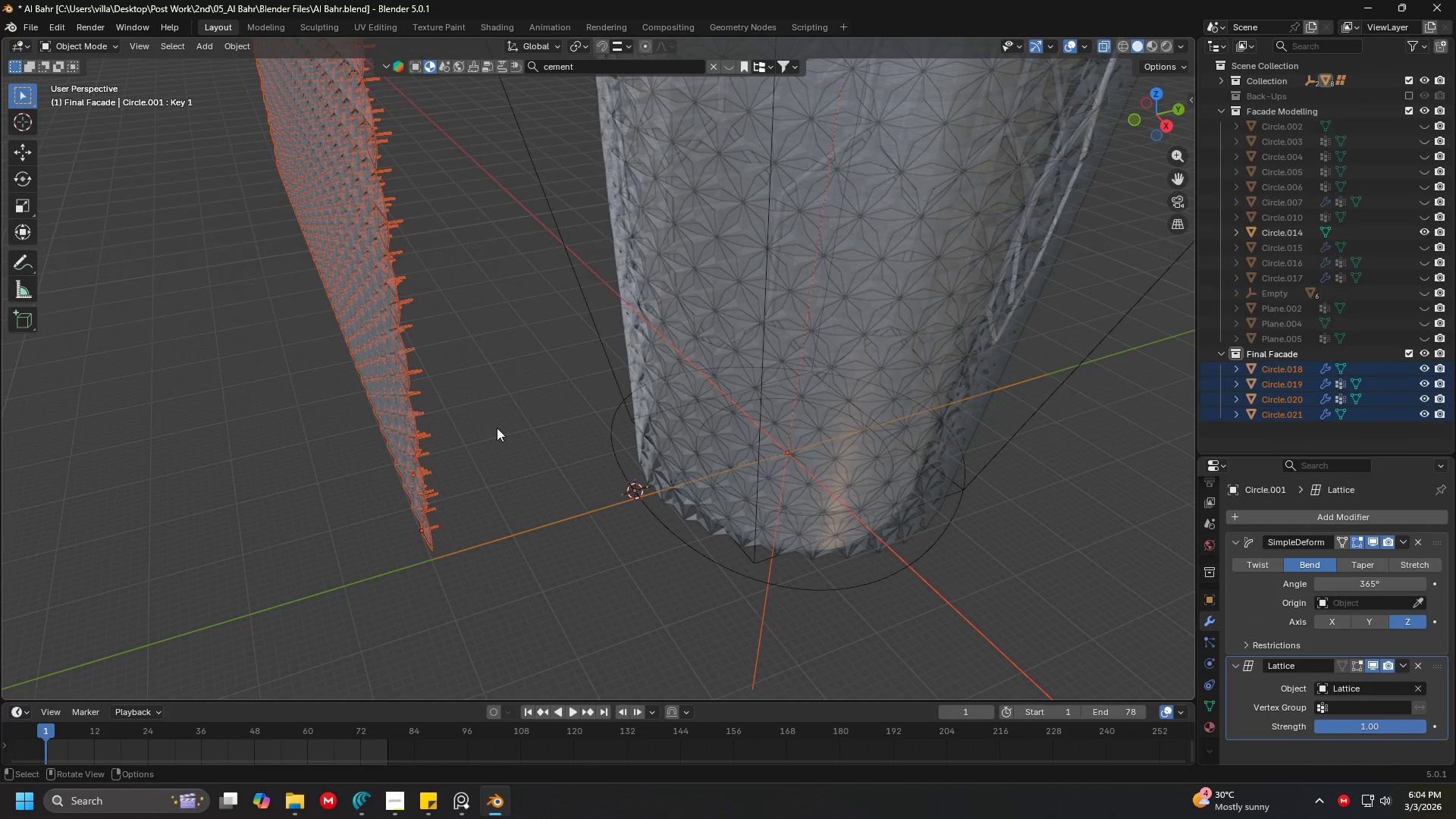 
left_click([527, 494])
 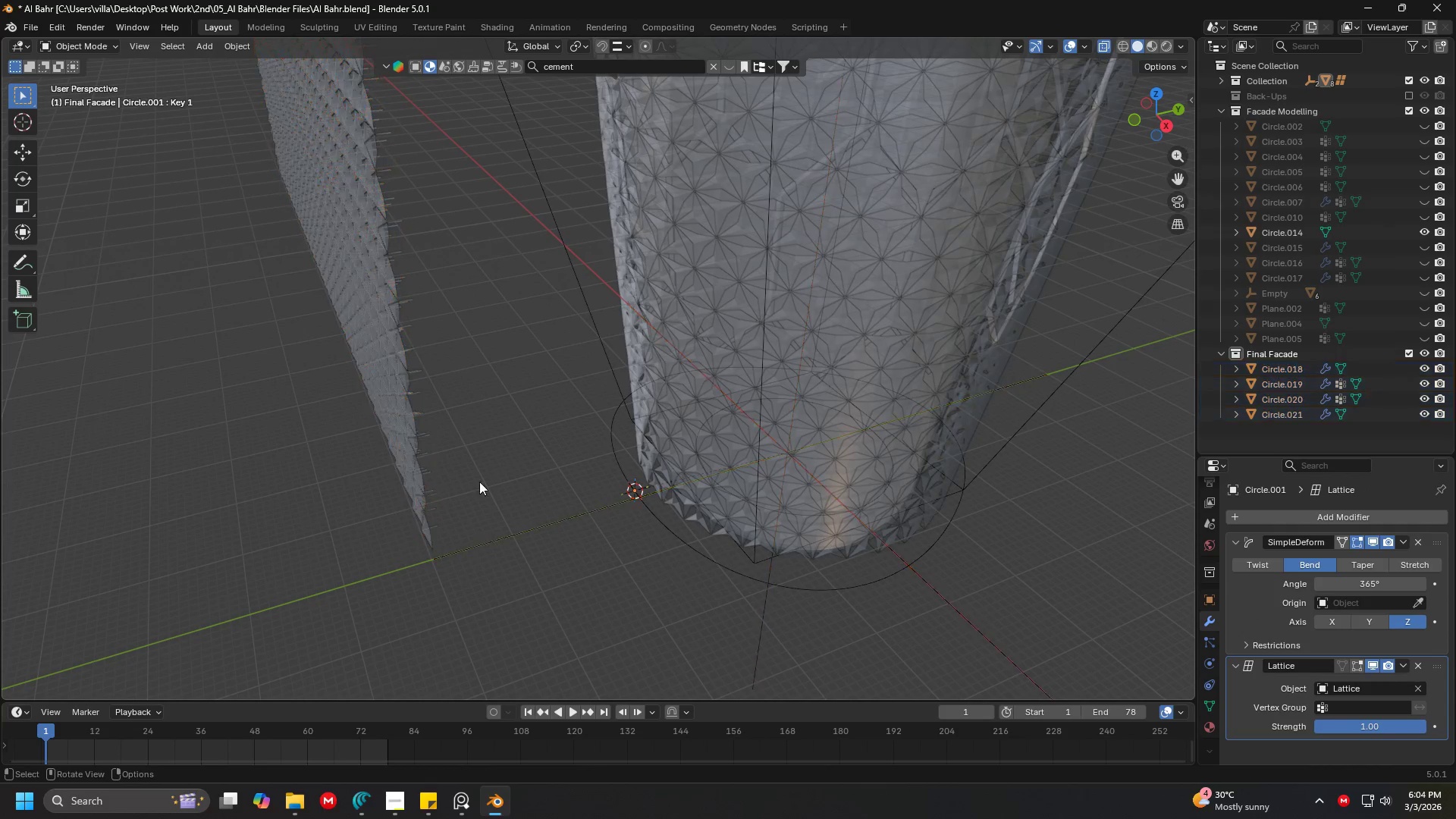 
left_click_drag(start_coordinate=[447, 477], to_coordinate=[326, 337])
 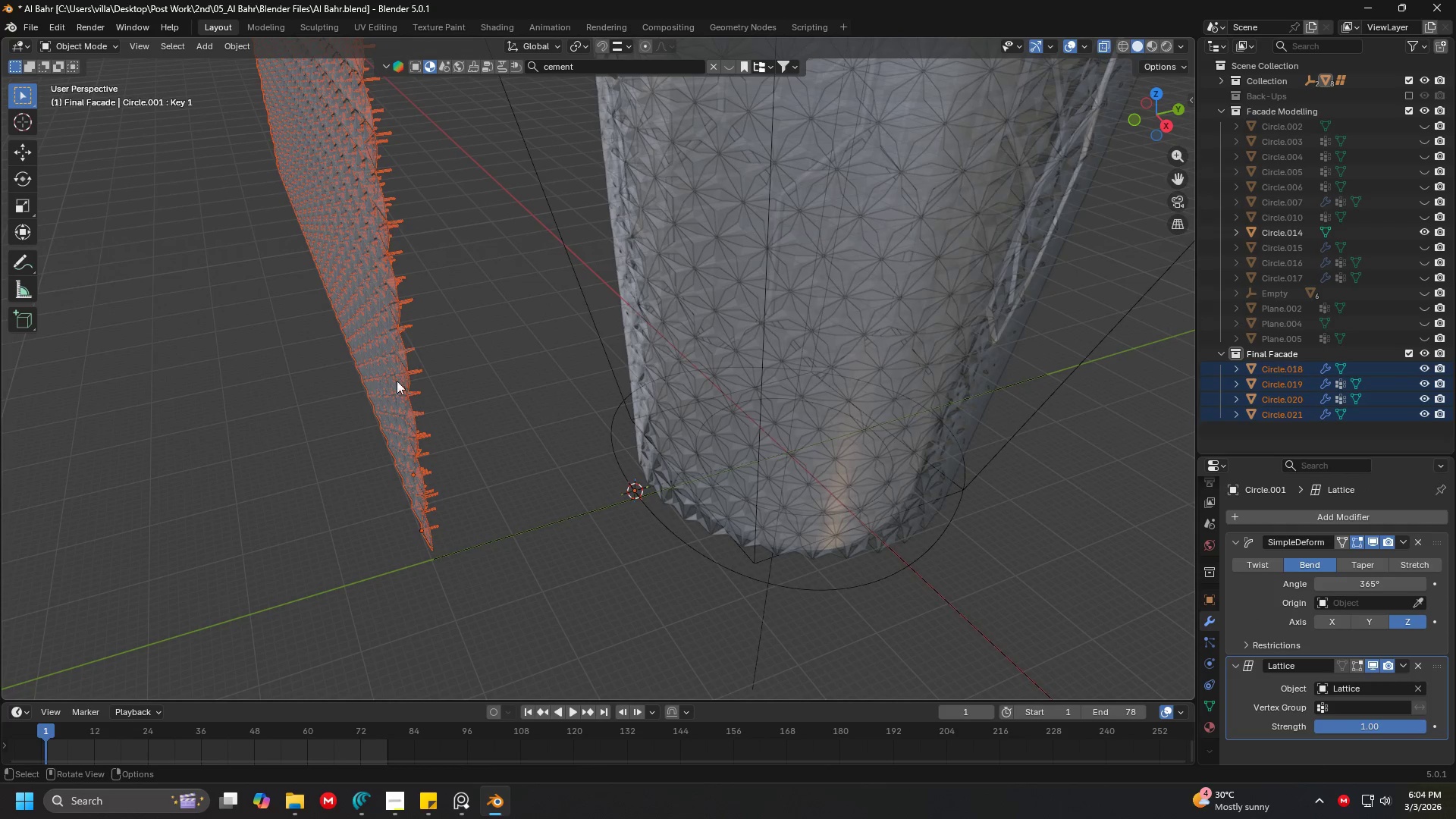 
key(Shift+ShiftLeft)
 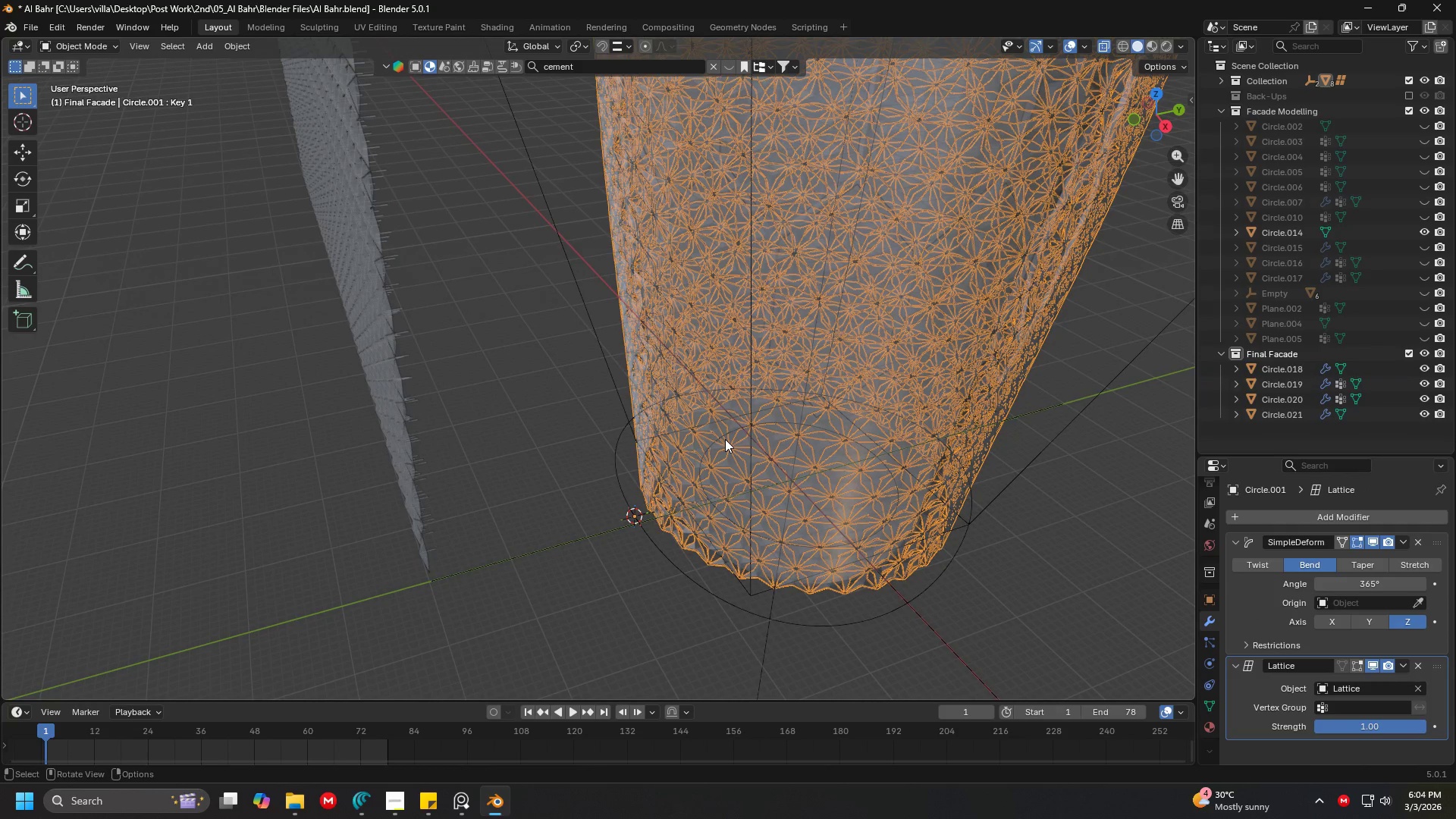 
key(Tab)
 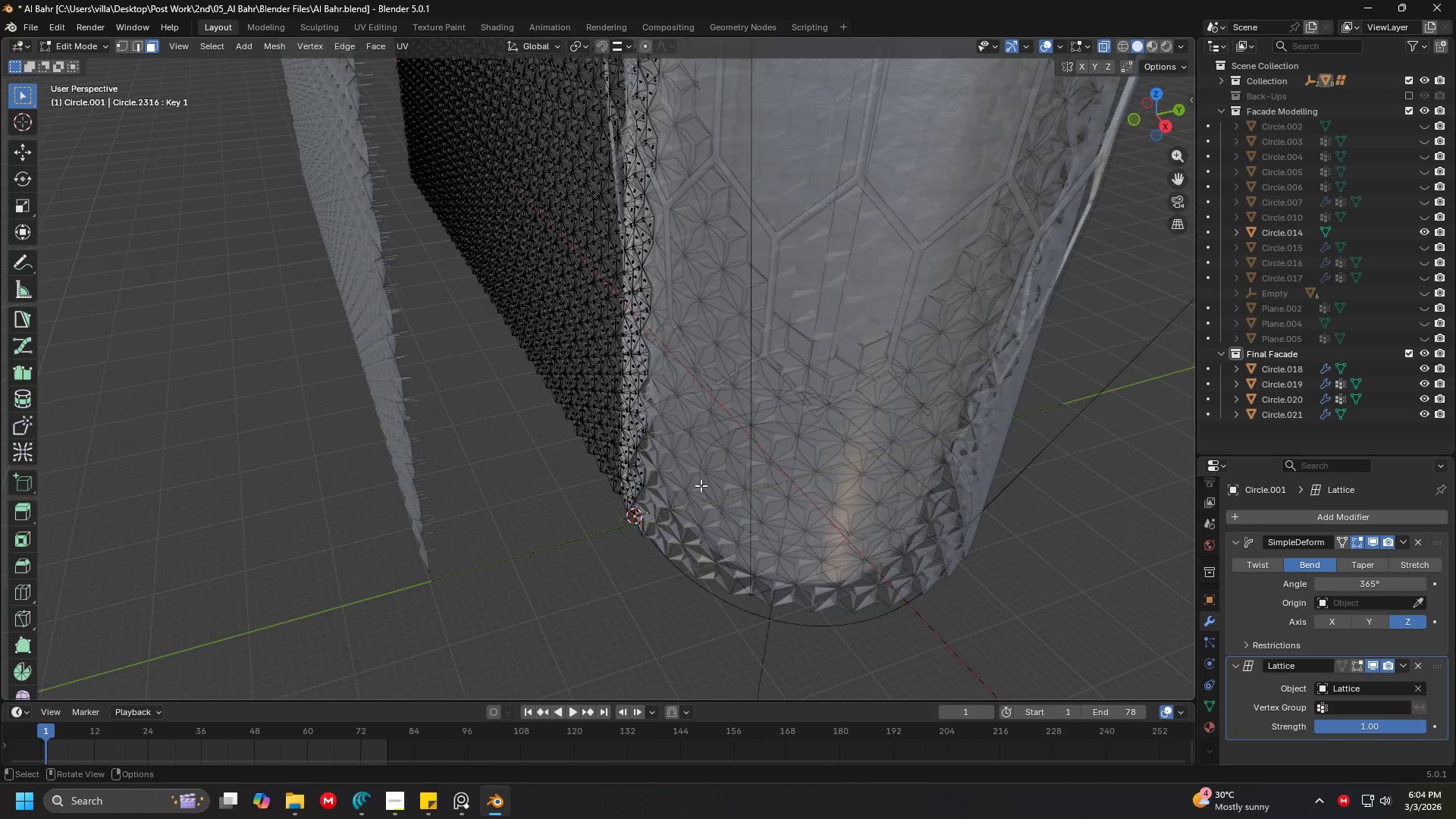 
key(Shift+ShiftLeft)
 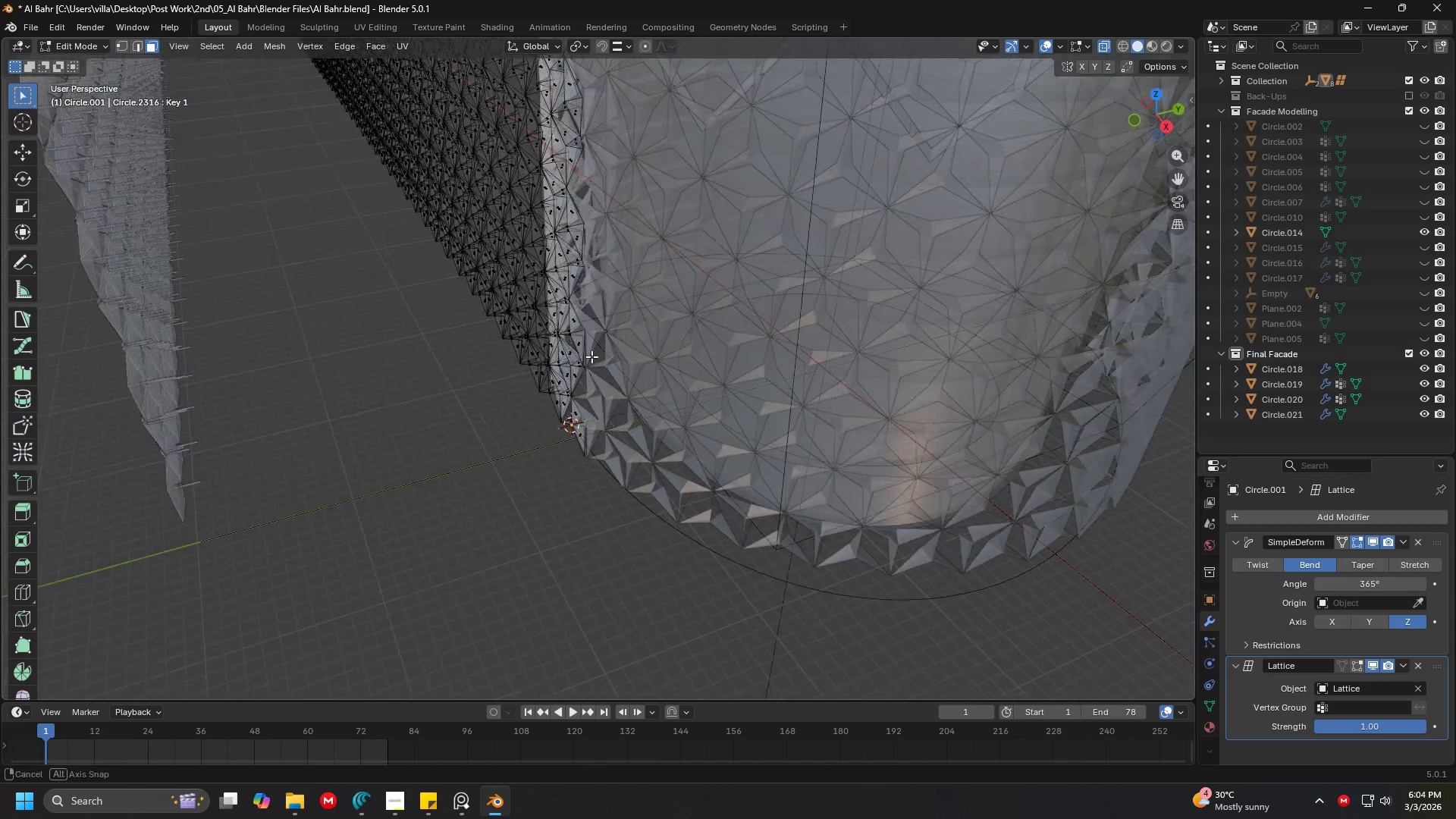 
scroll: coordinate [685, 516], scroll_direction: up, amount: 3.0
 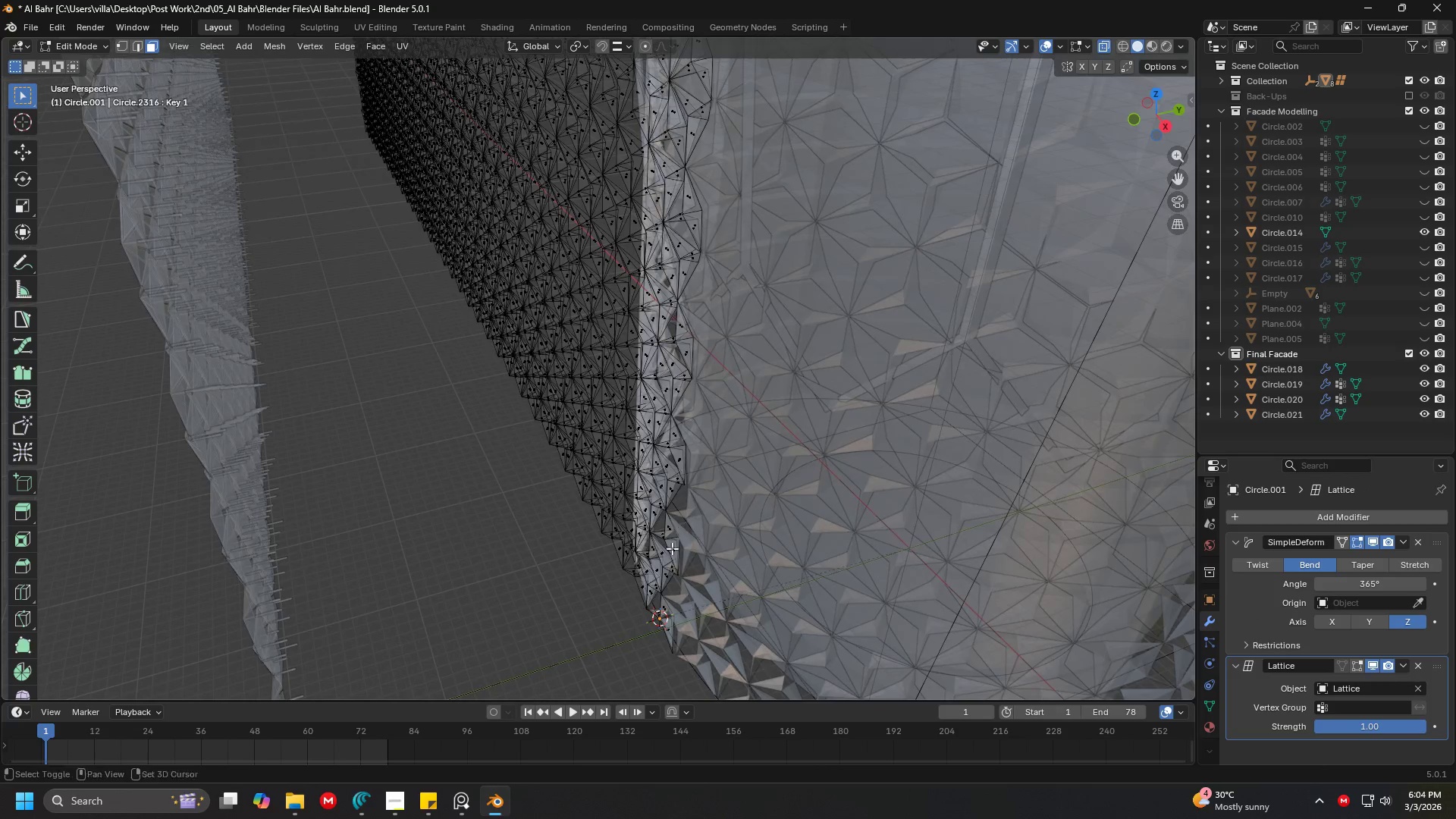 
key(Shift+ShiftLeft)
 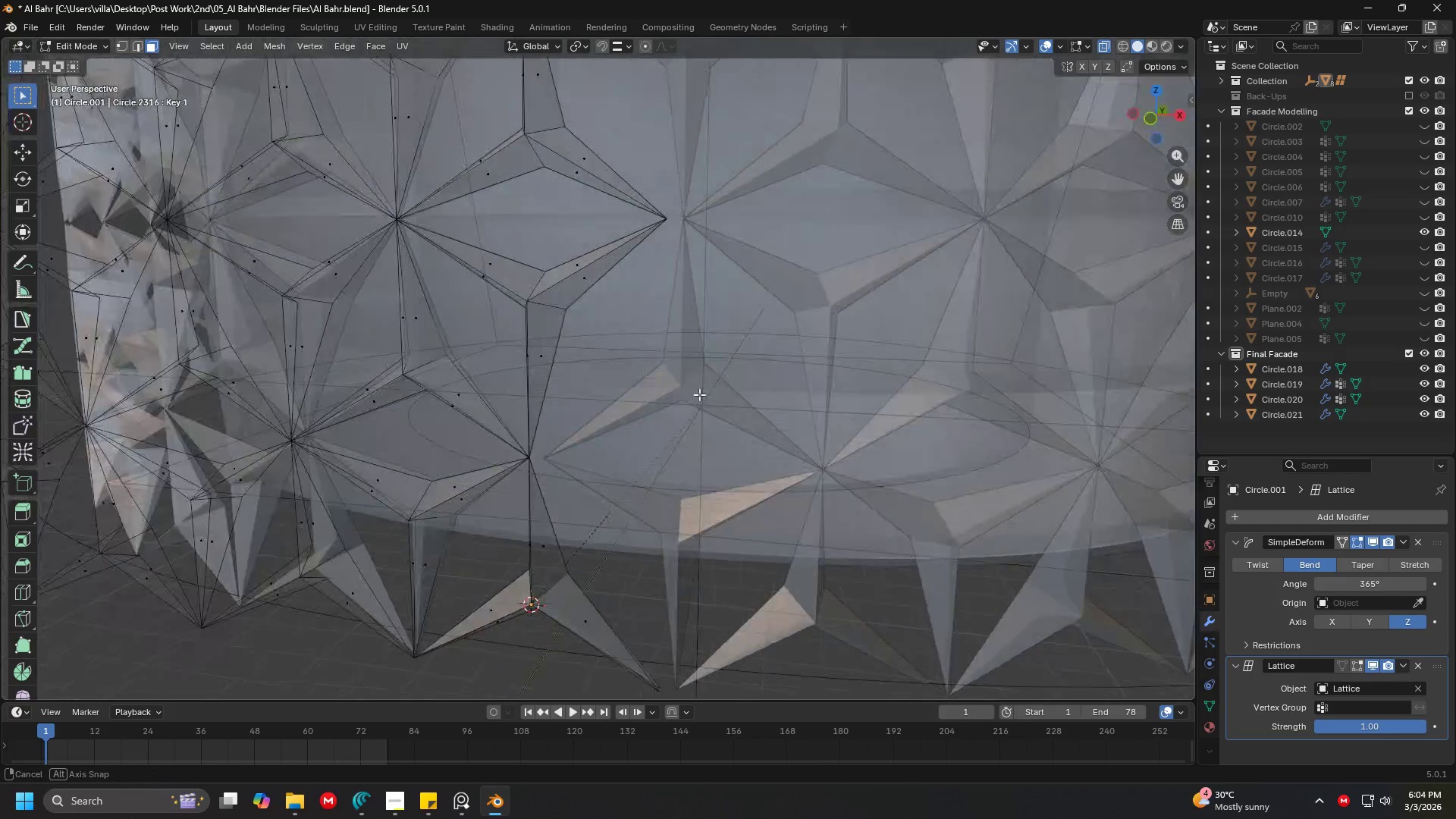 
scroll: coordinate [573, 533], scroll_direction: up, amount: 10.0
 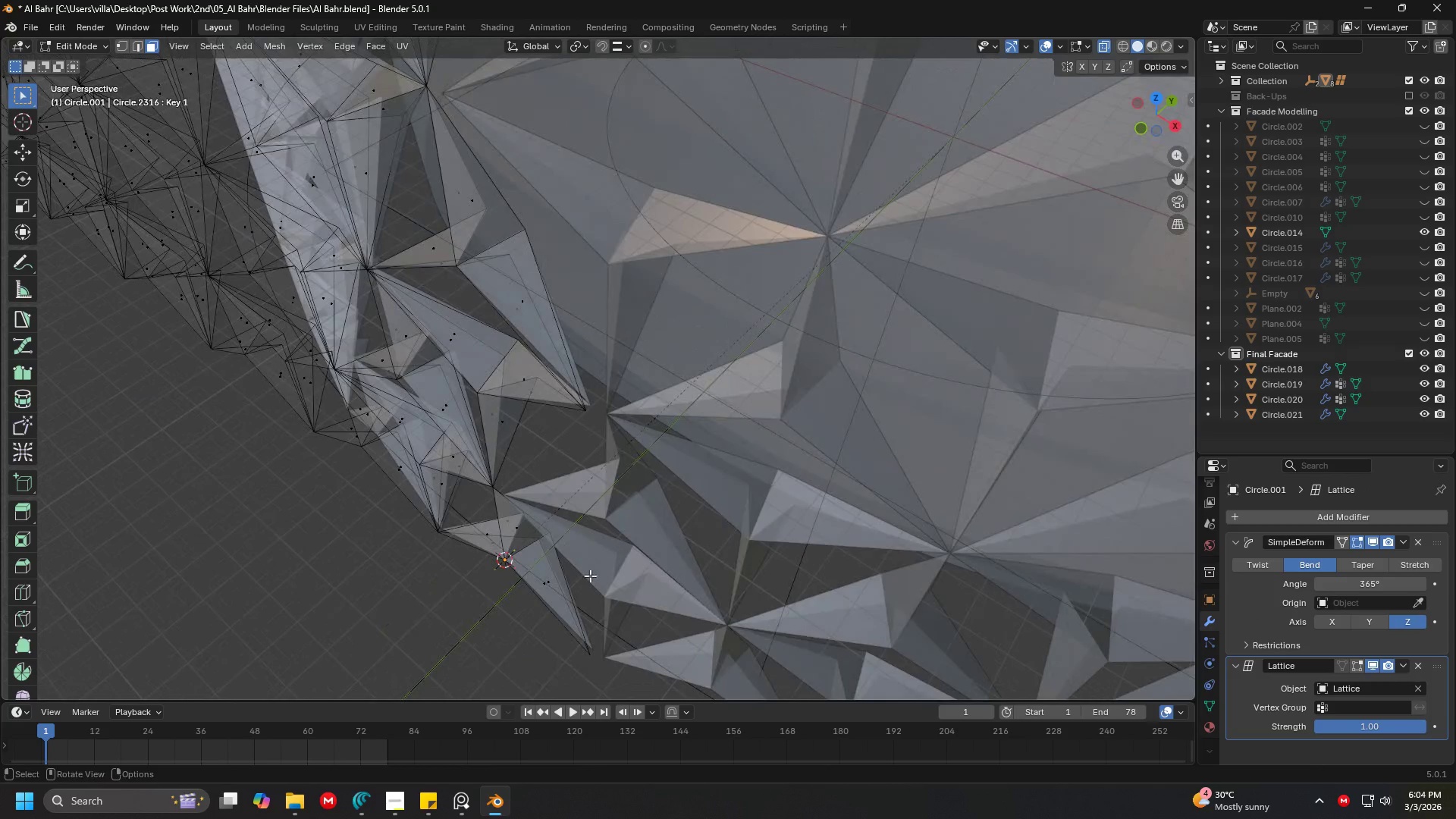 
key(Shift+ShiftLeft)
 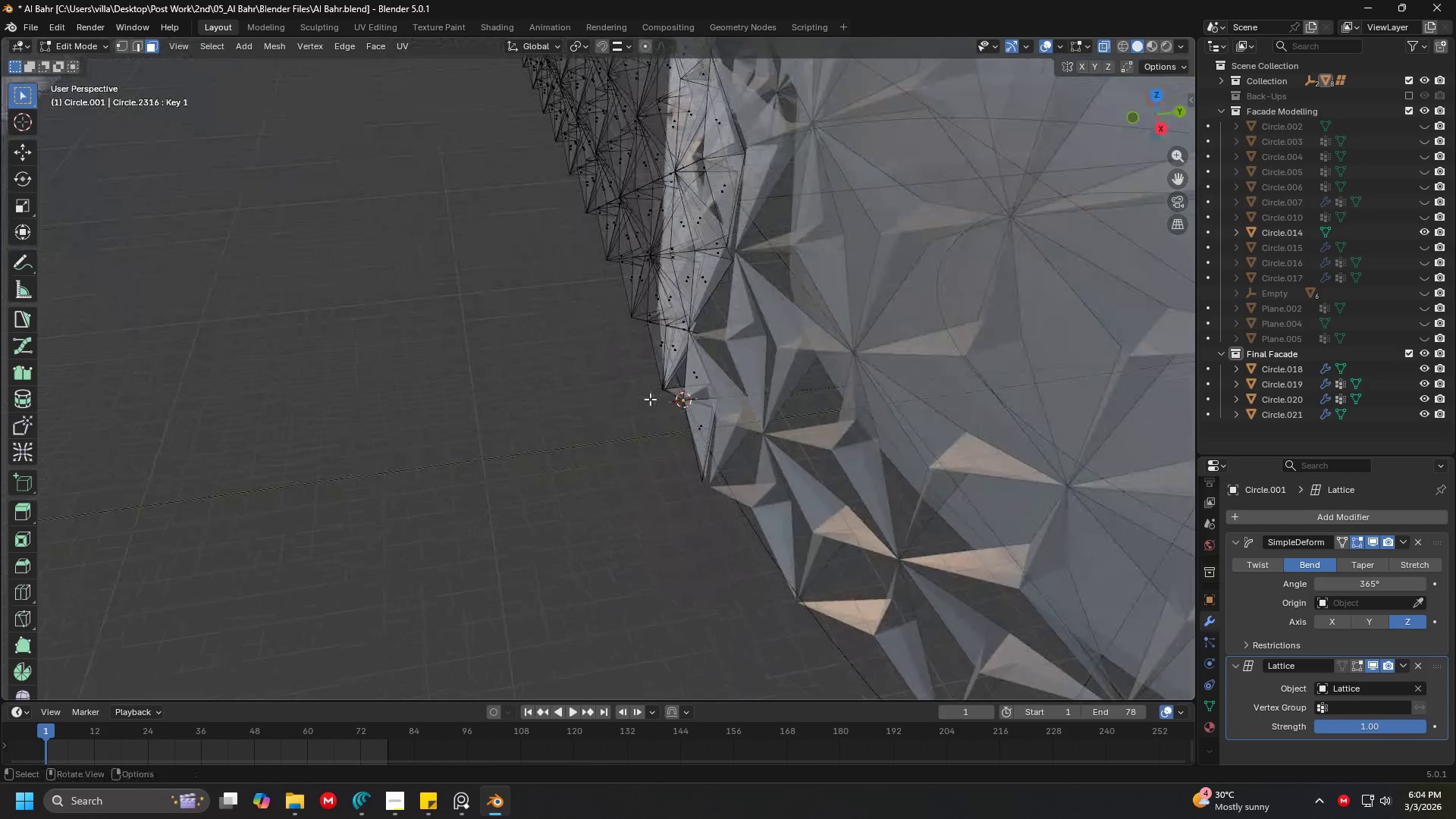 
scroll: coordinate [532, 435], scroll_direction: down, amount: 3.0
 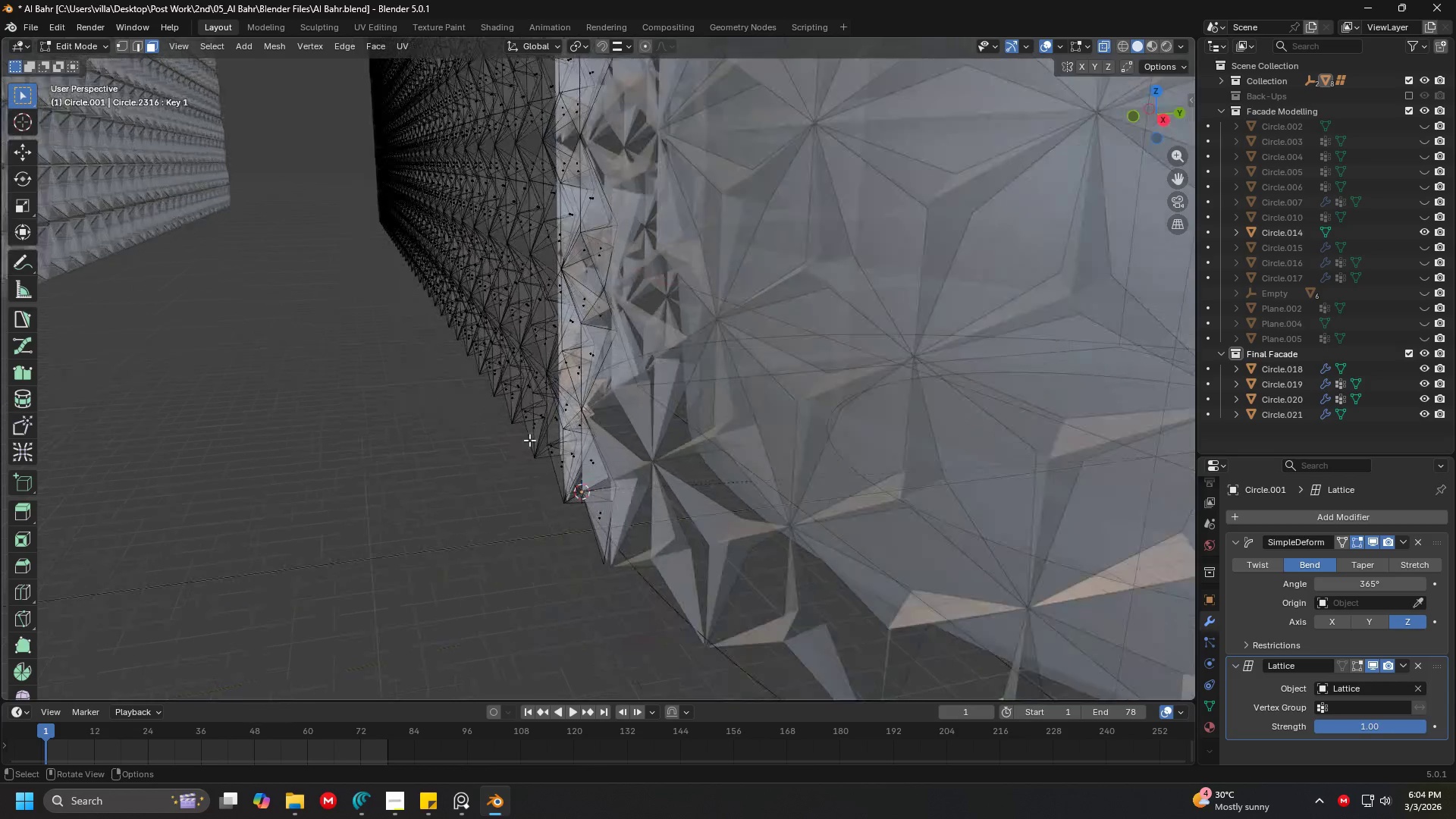 
hold_key(key=ShiftLeft, duration=0.36)
 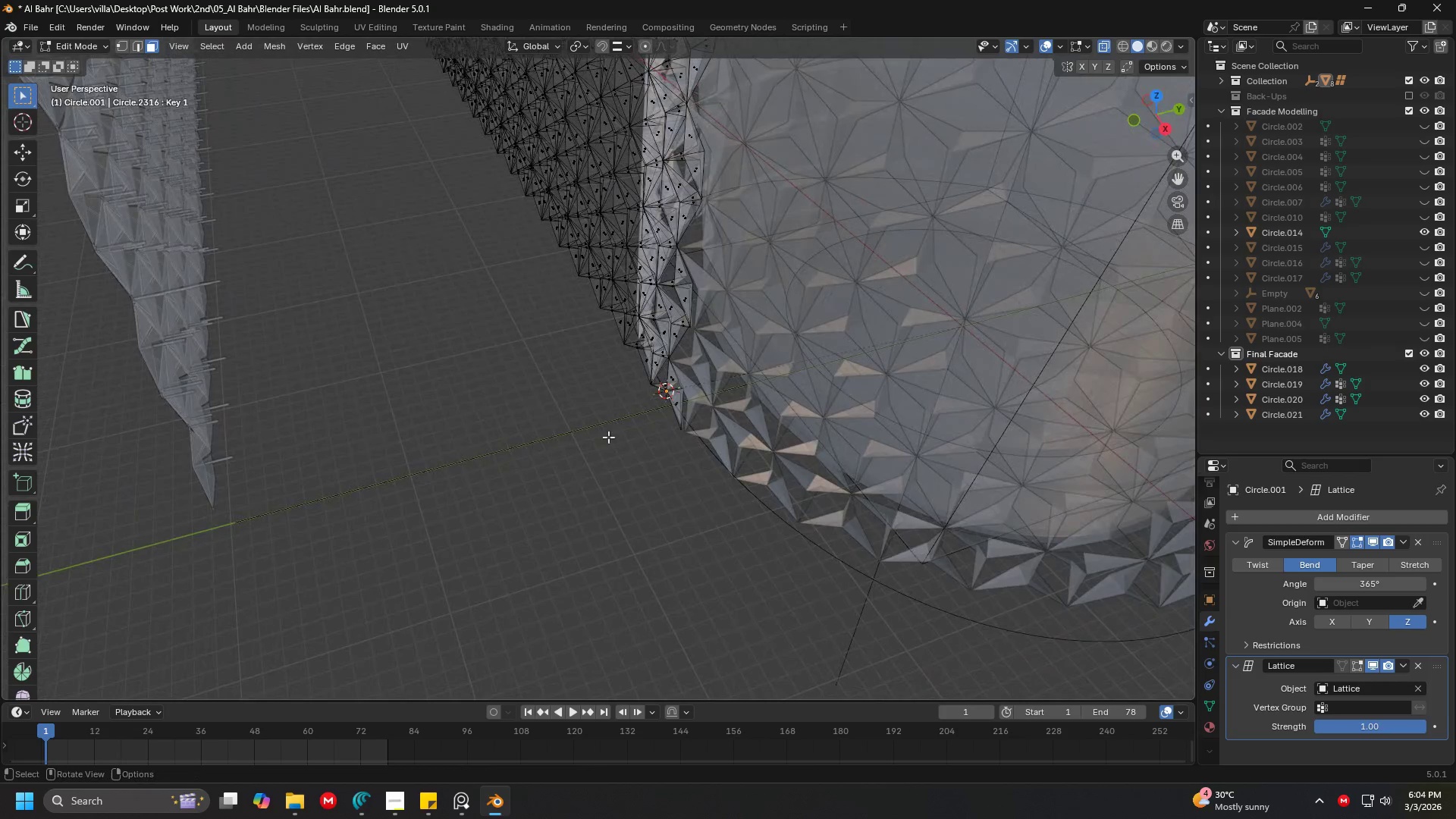 
scroll: coordinate [624, 415], scroll_direction: down, amount: 4.0
 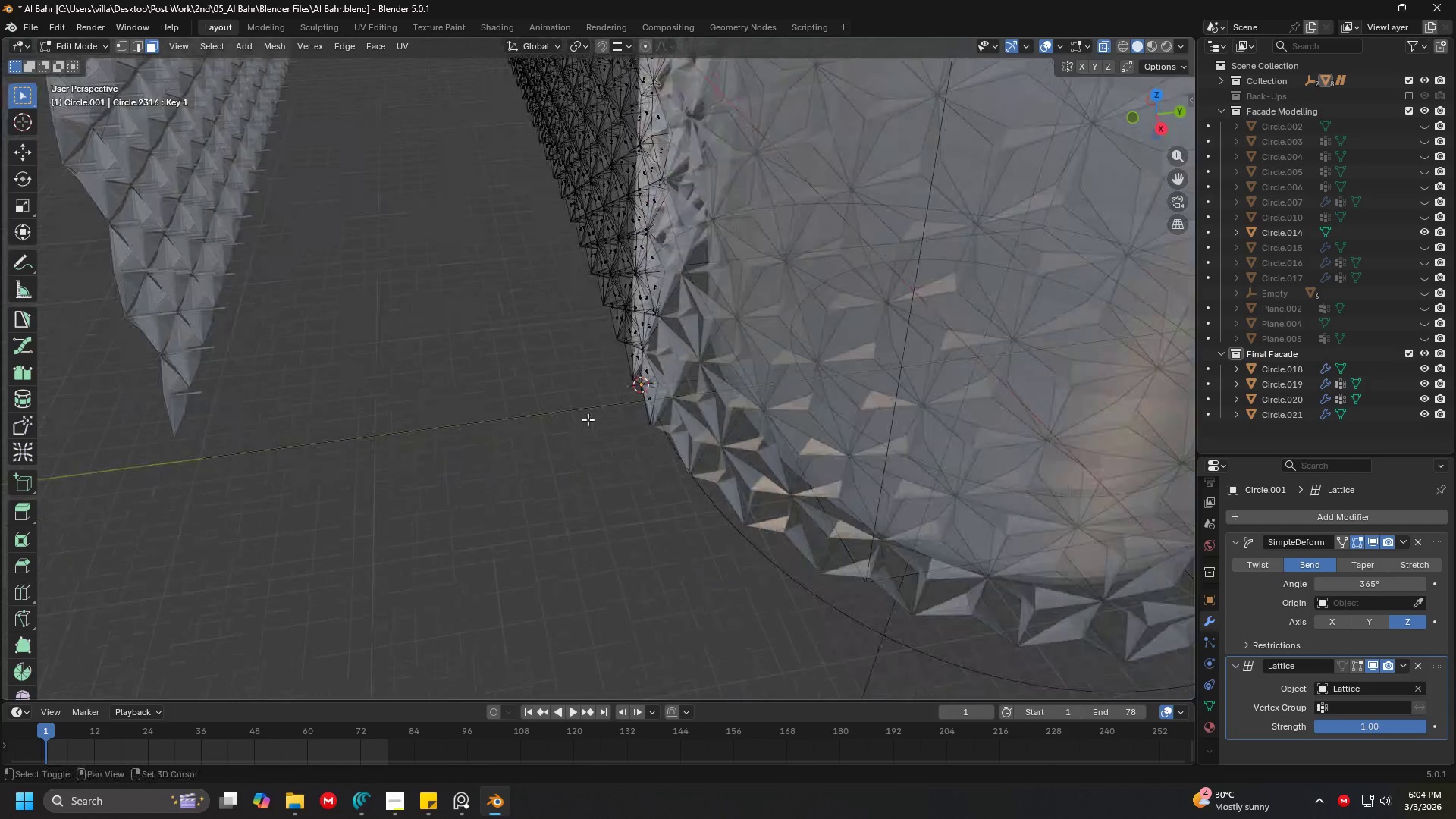 
key(Tab)
 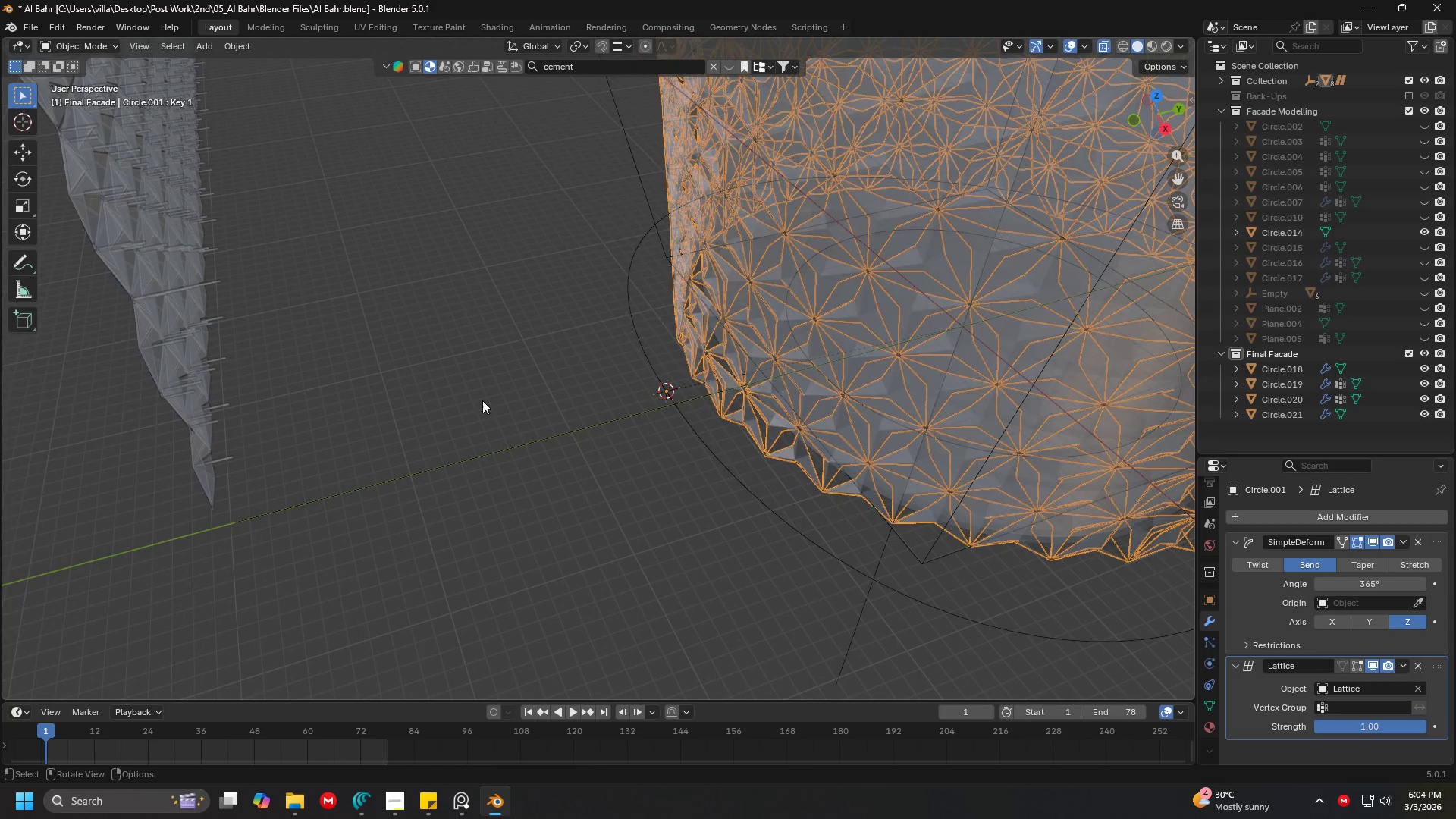 
key(Shift+ShiftLeft)
 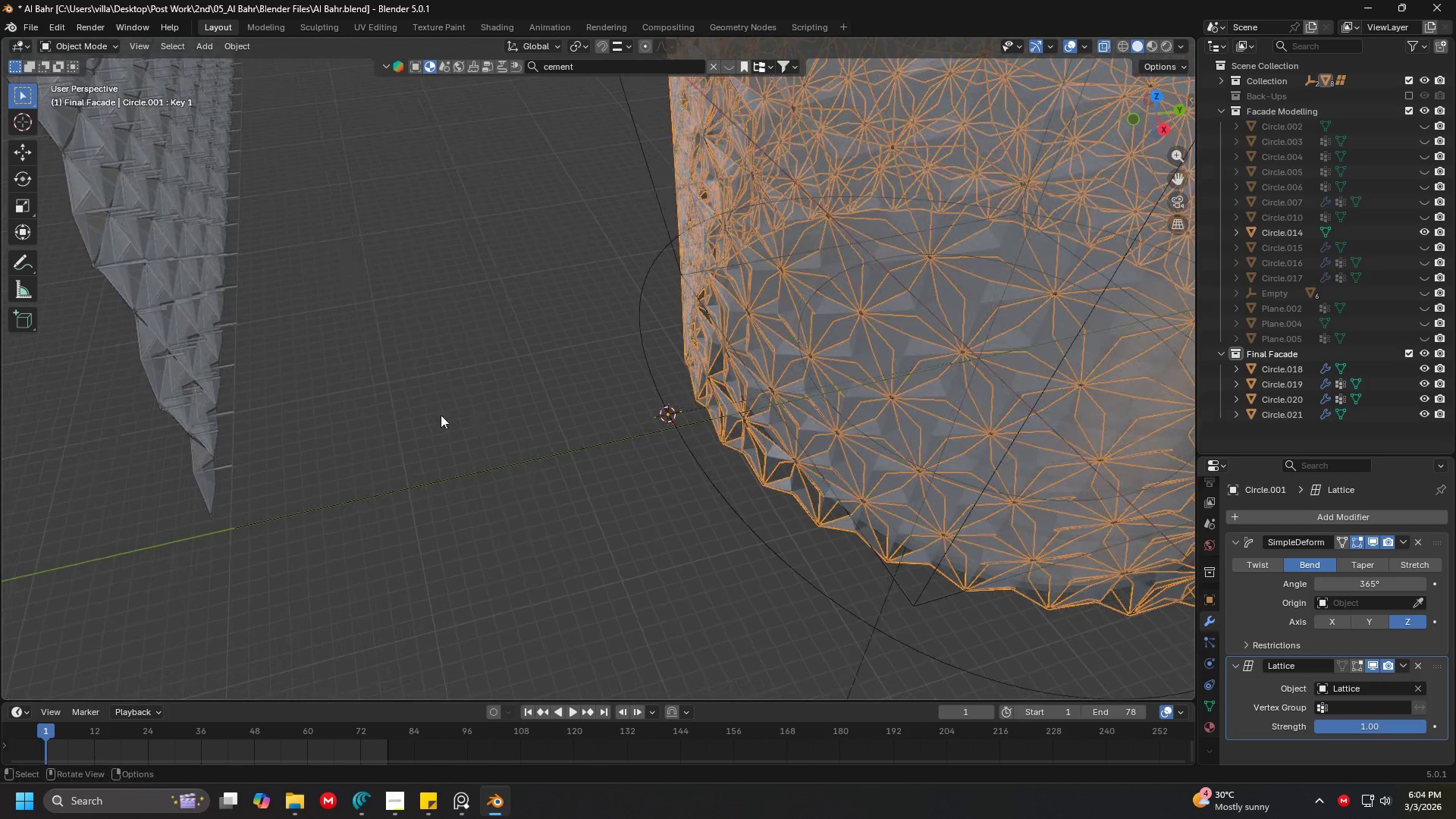 
left_click_drag(start_coordinate=[333, 417], to_coordinate=[113, 243])
 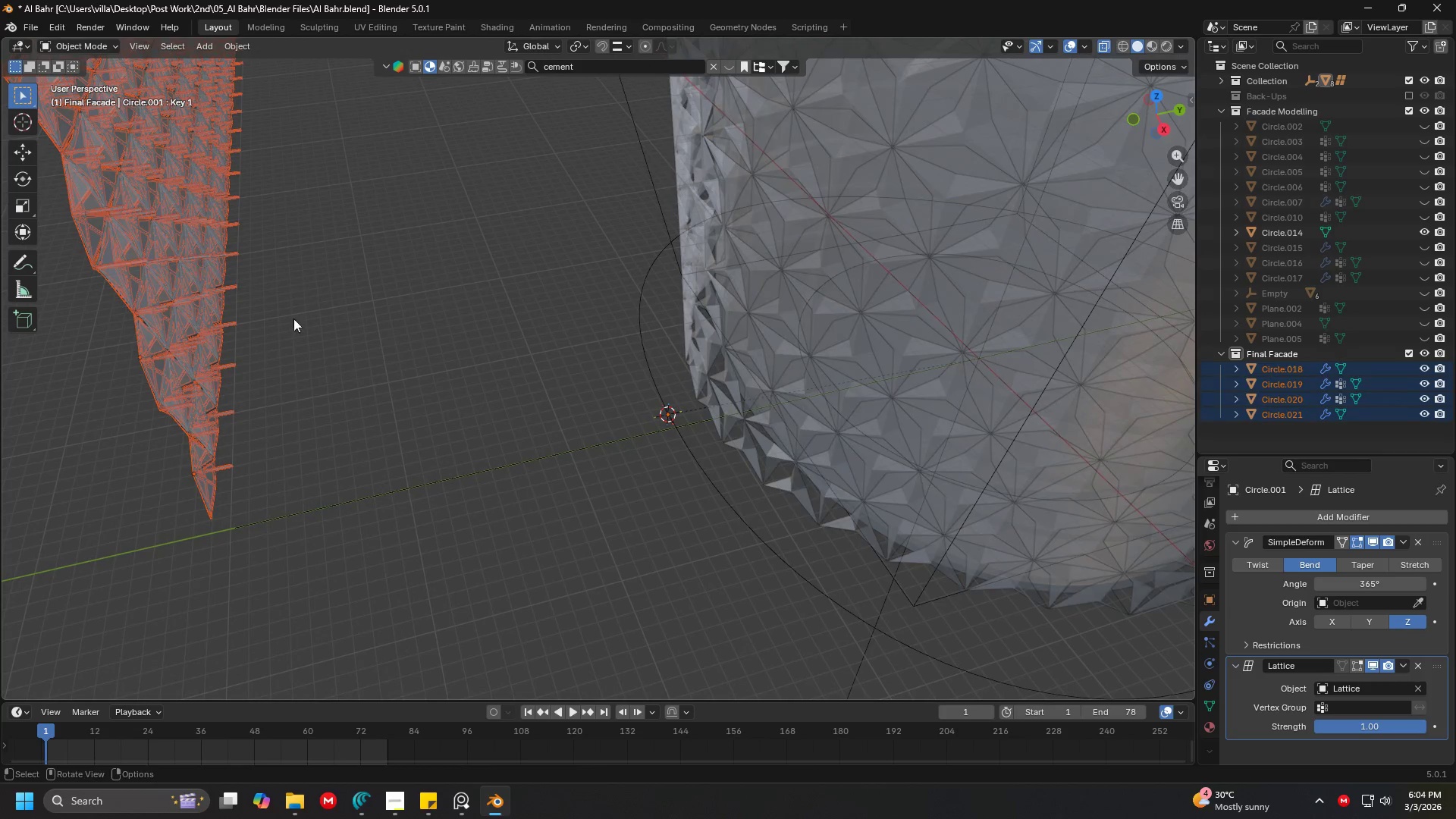 
key(Shift+ShiftLeft)
 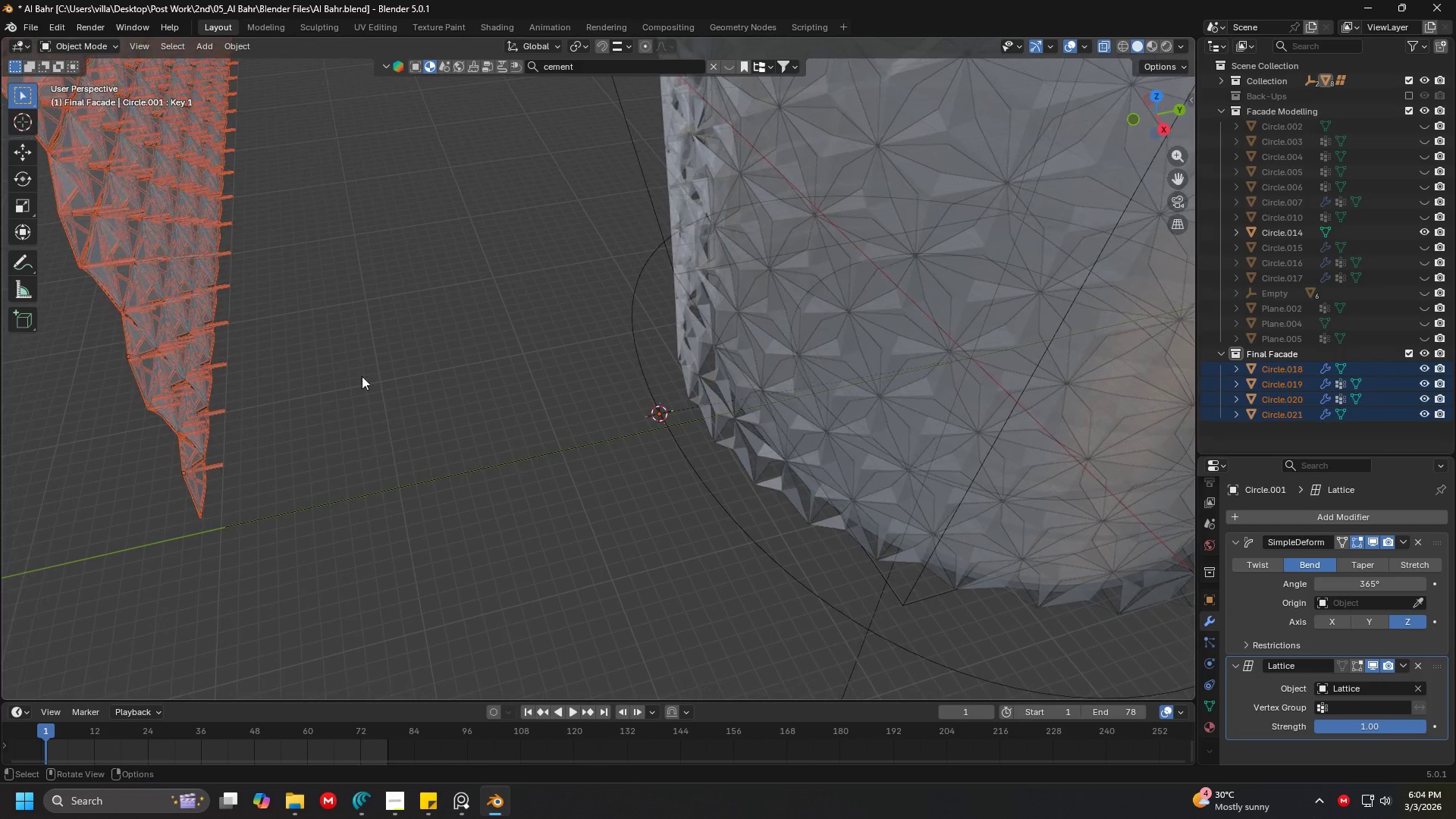 
hold_key(key=ShiftLeft, duration=0.31)
scroll: coordinate [357, 356], scroll_direction: down, amount: 5.0
 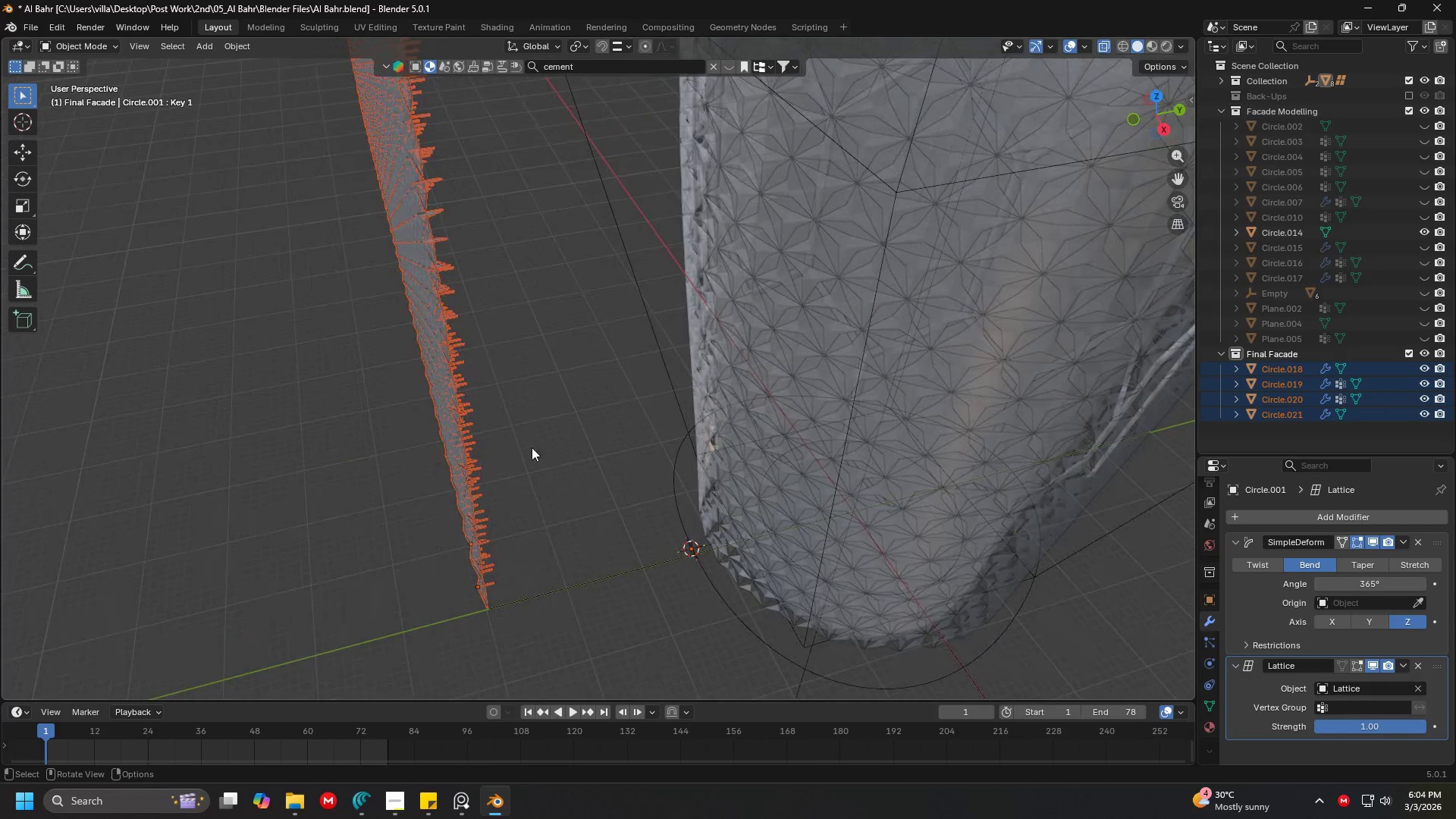 
hold_key(key=ShiftLeft, duration=1.14)
left_click_drag(start_coordinate=[542, 444], to_coordinate=[317, 265])
 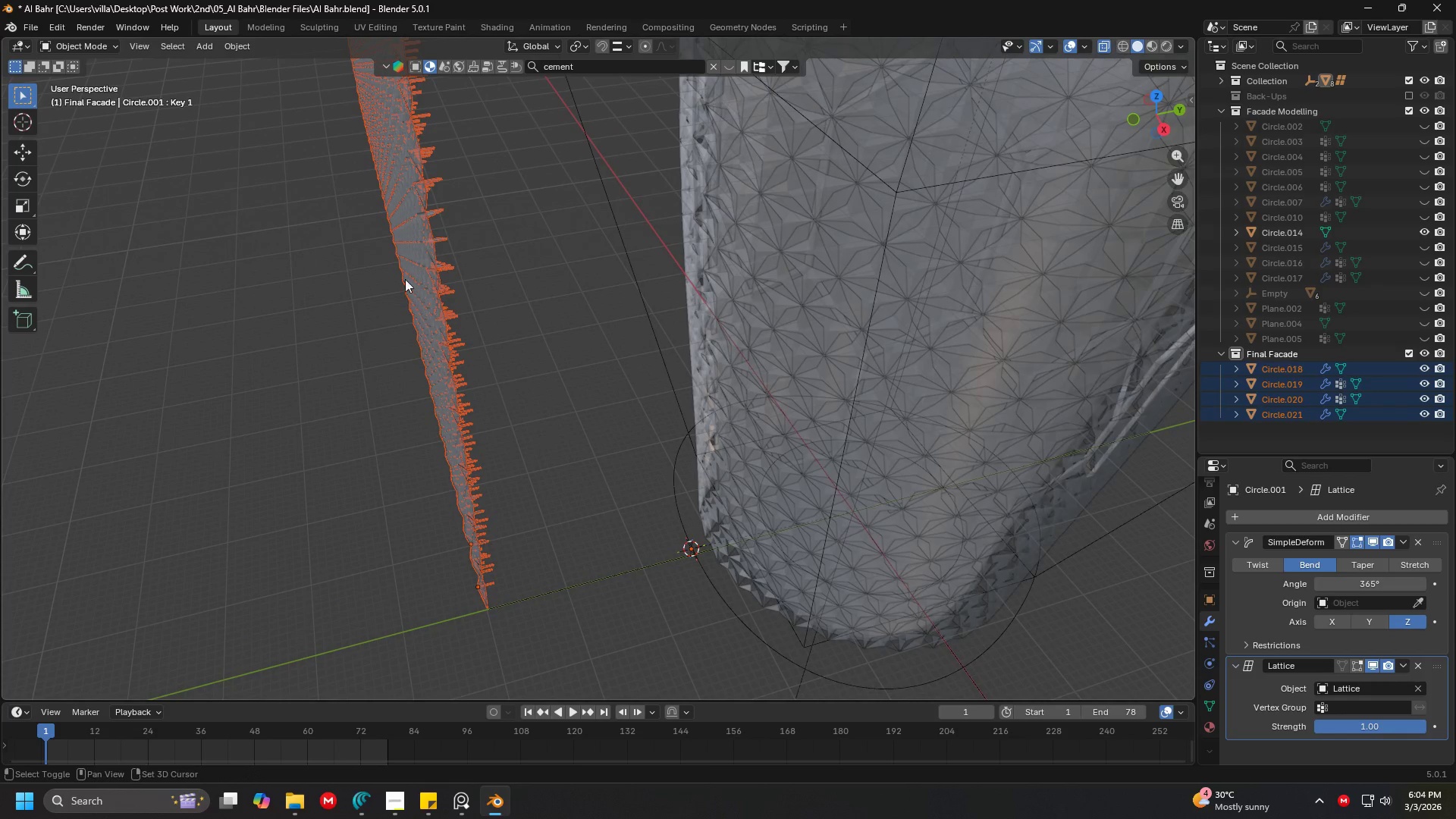 
key(Shift+ShiftLeft)
 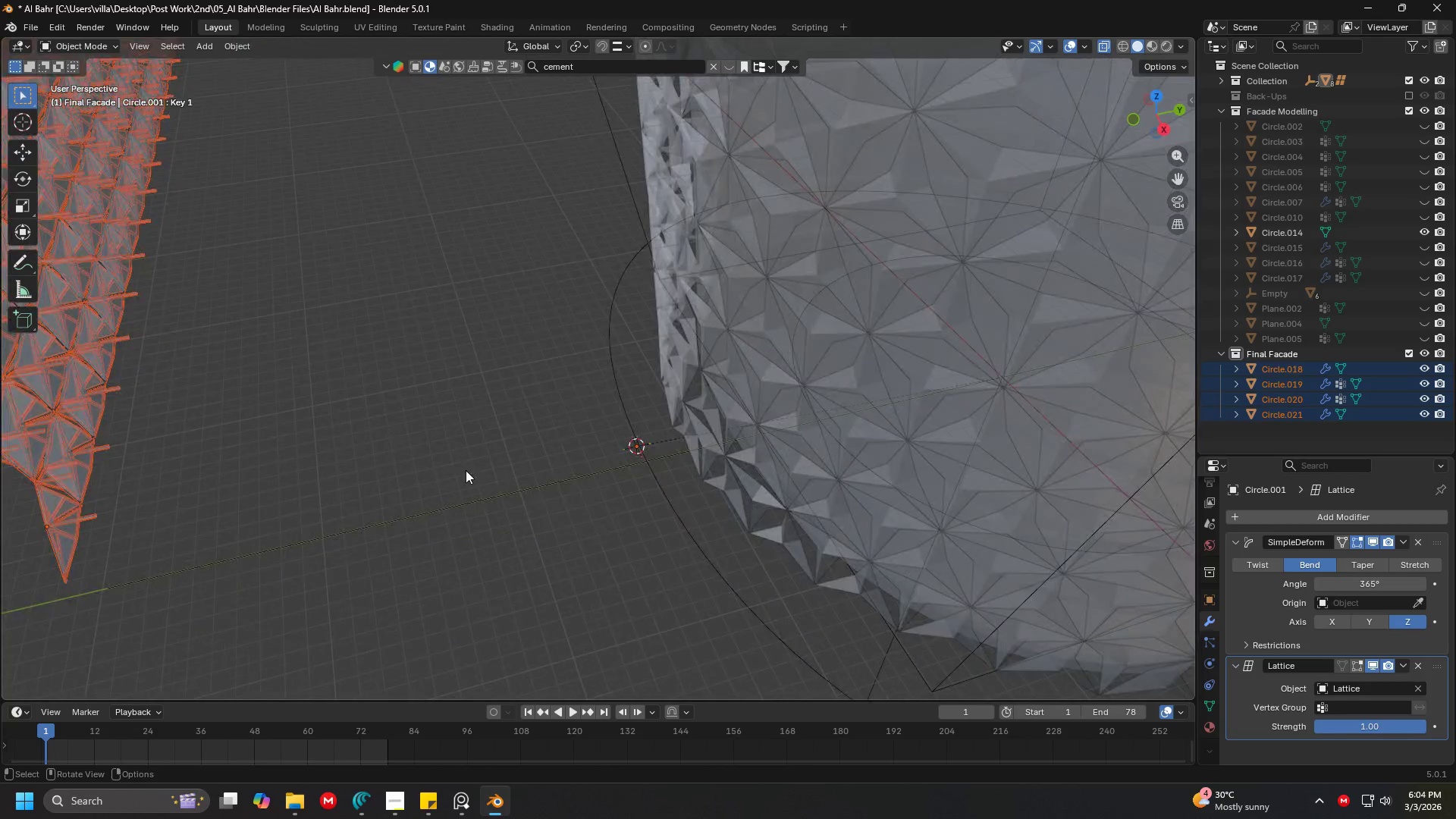 
scroll: coordinate [628, 545], scroll_direction: up, amount: 2.0
 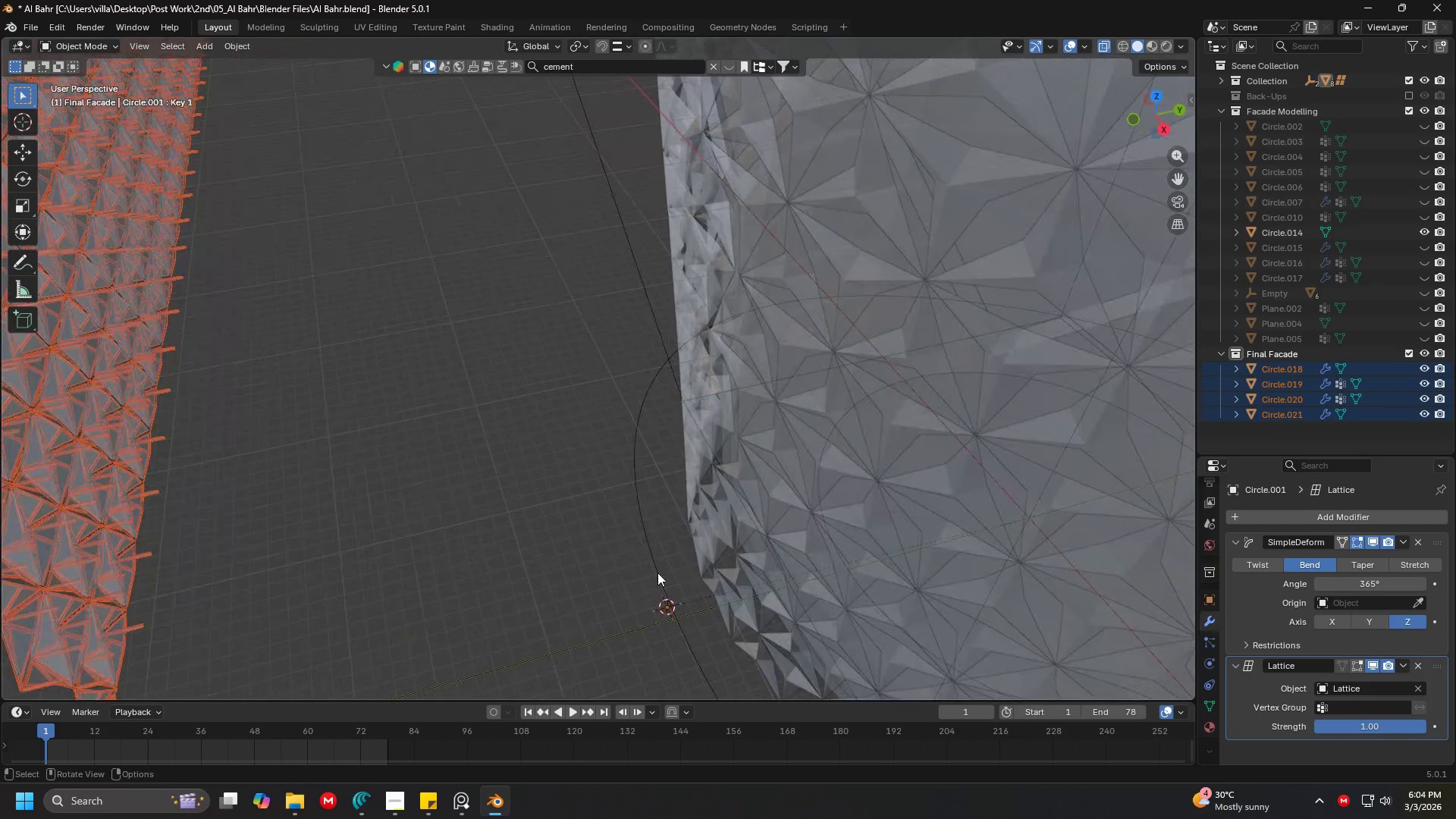 
key(G)
 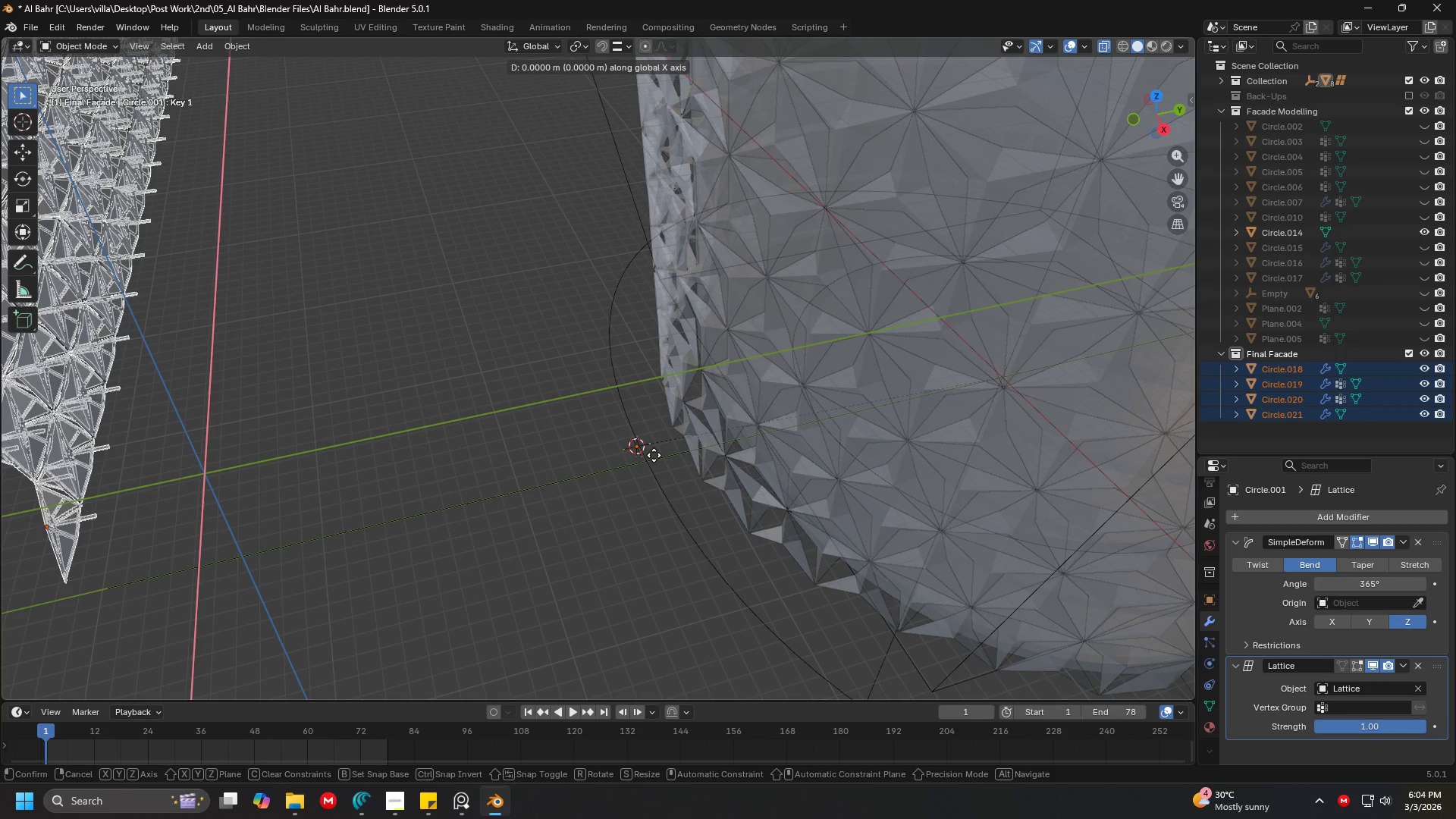 
wait(9.66)
 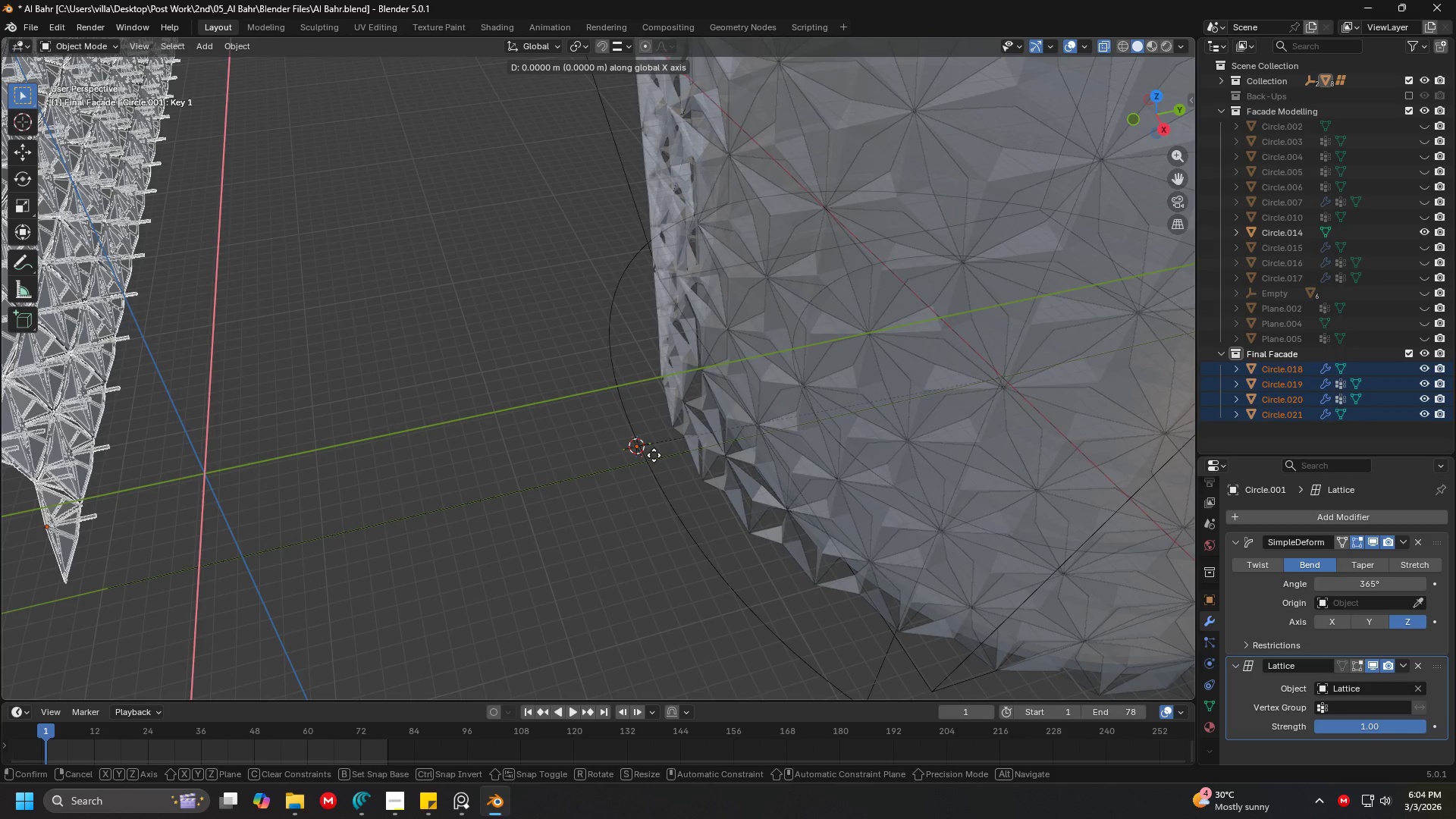 
left_click([654, 455])
 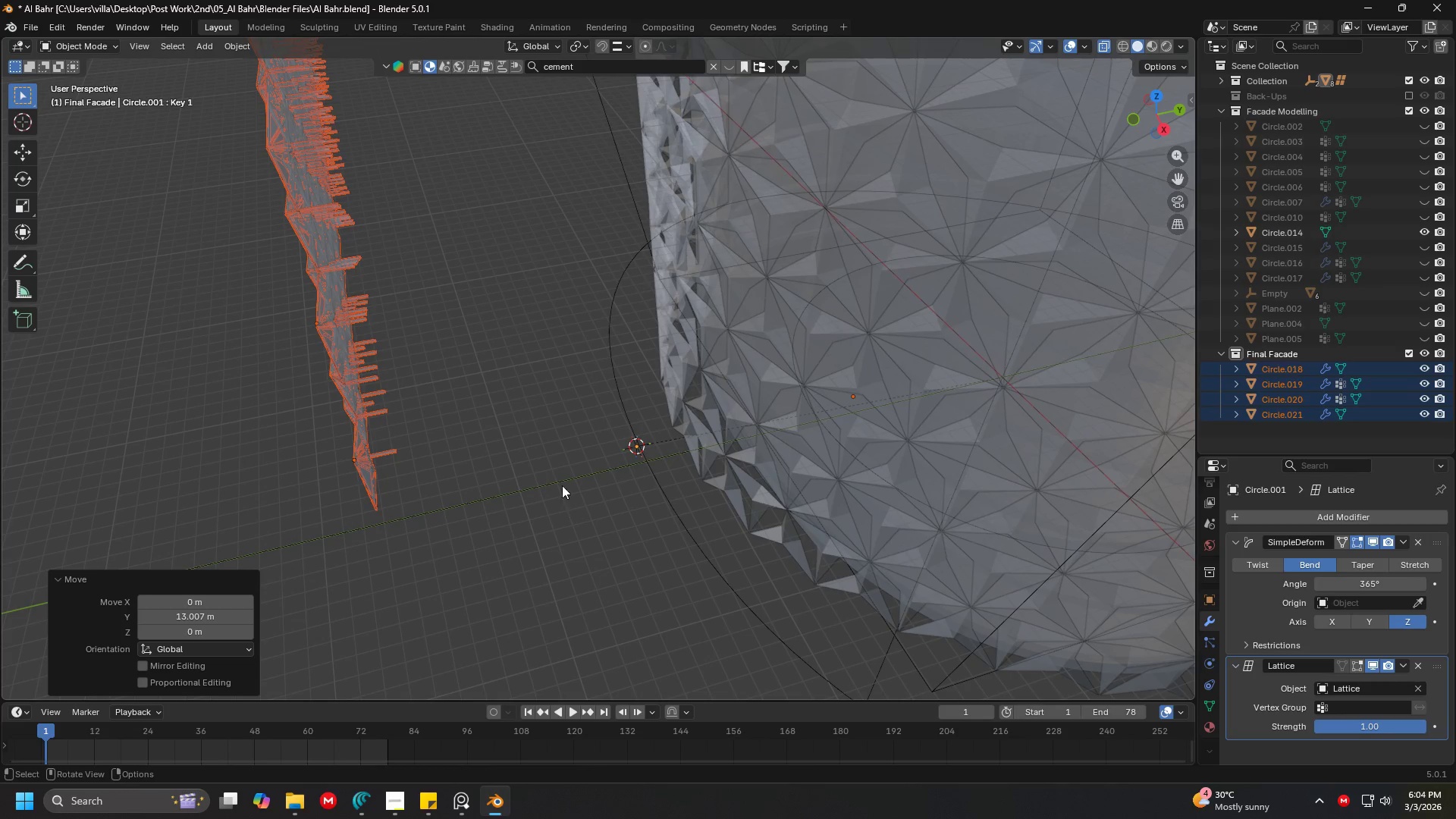 
wait(7.52)
 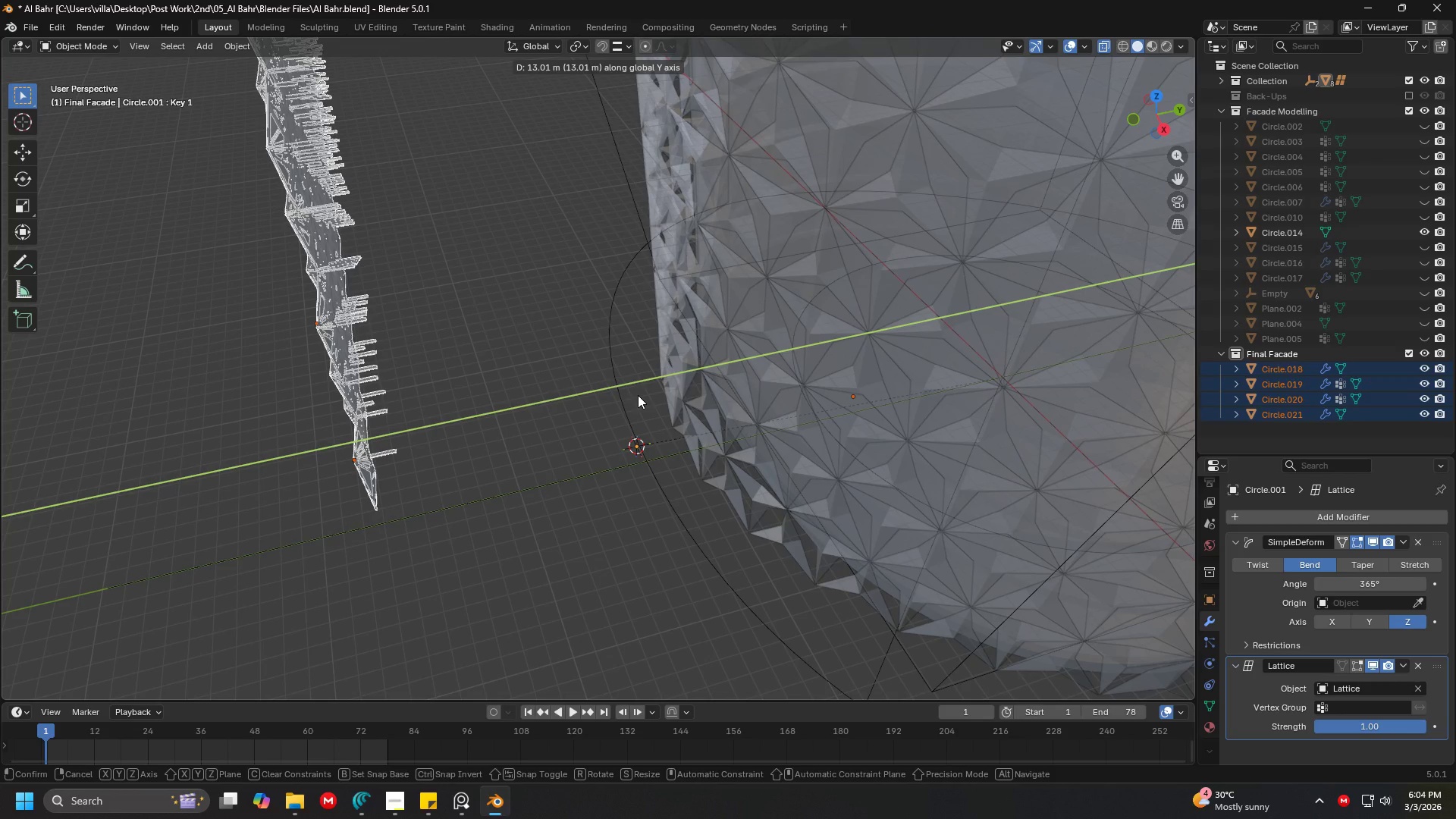 
key(7)
 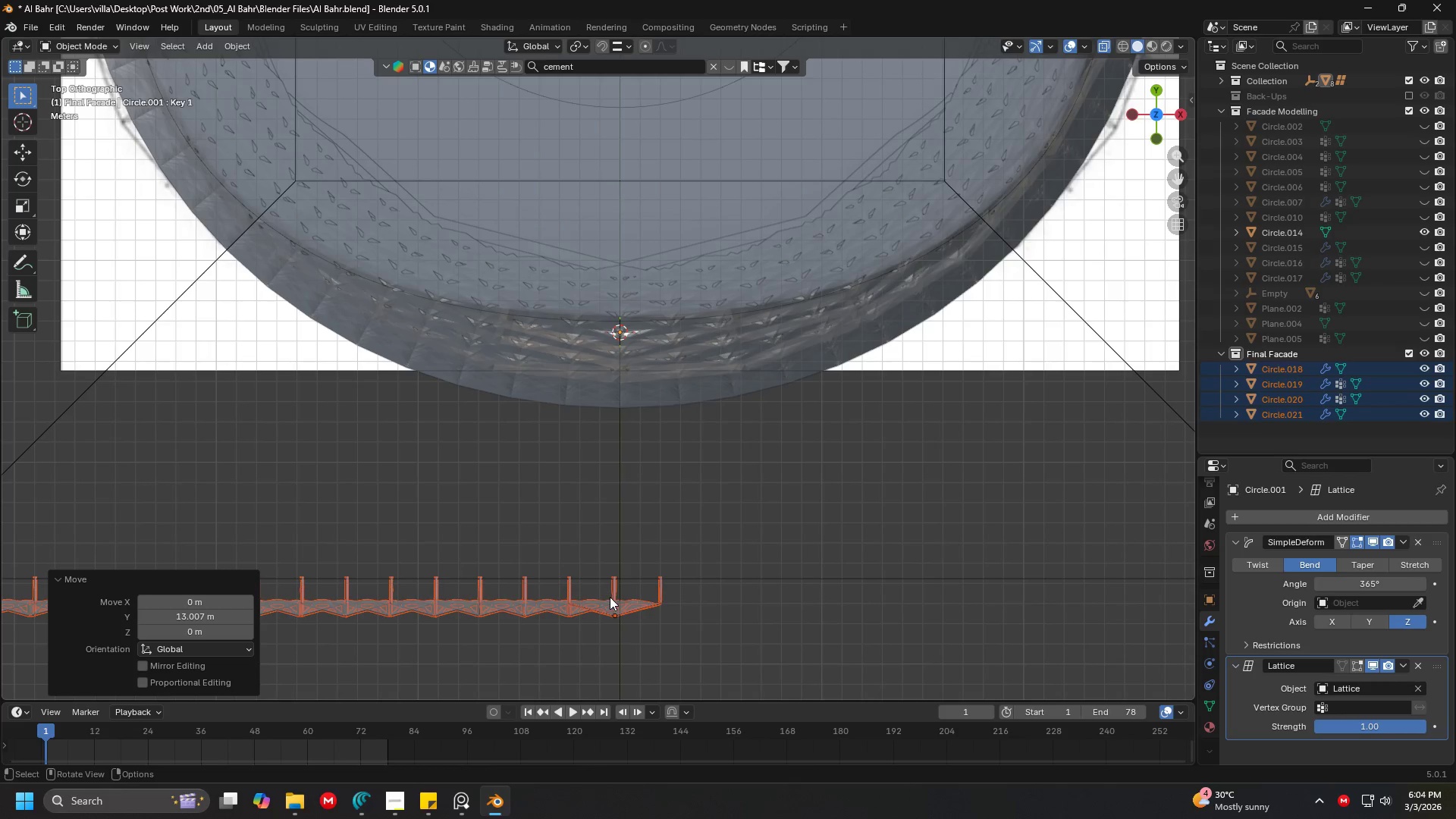 
wait(14.56)
 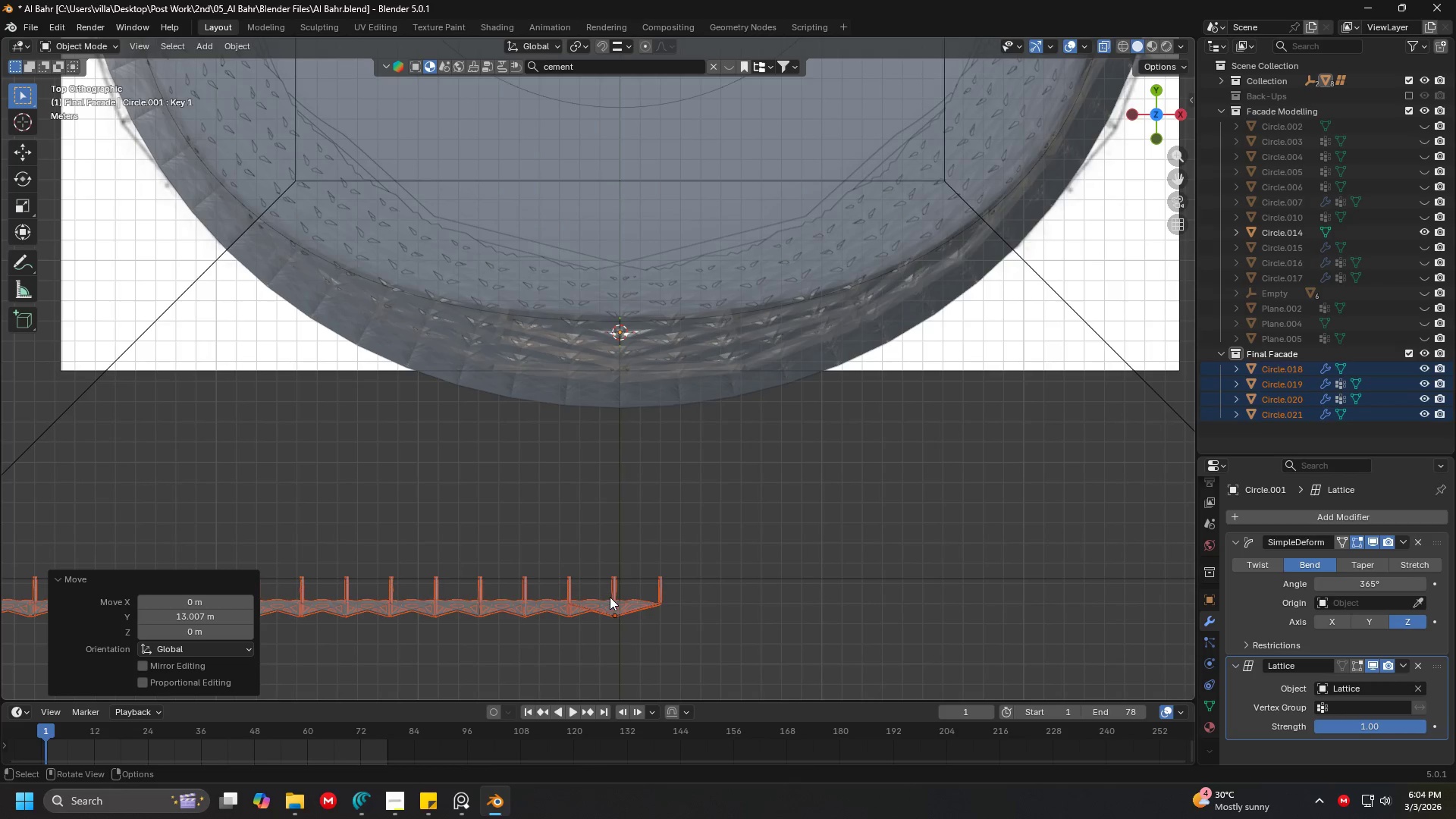 
key(G)
 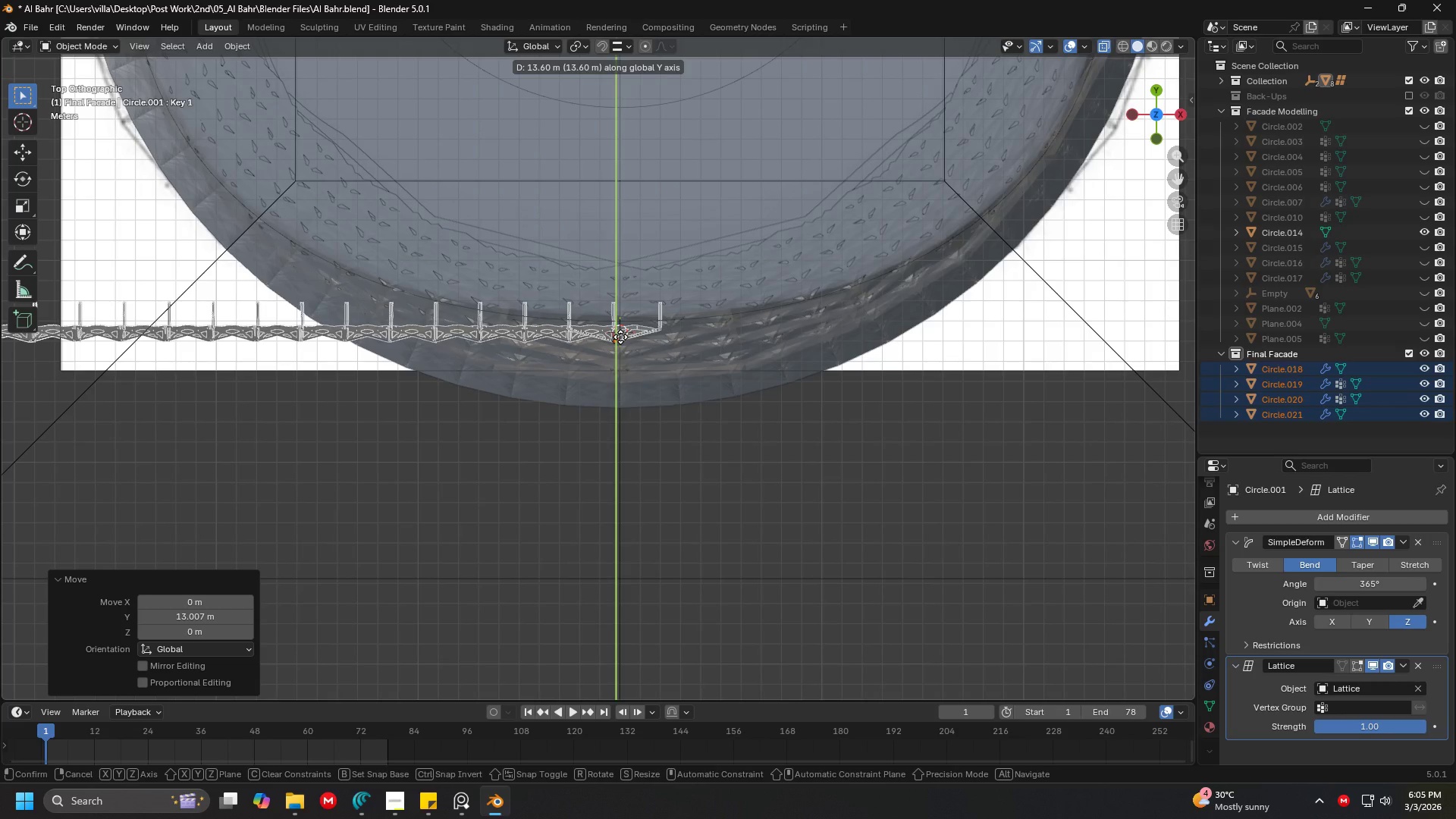 
wait(19.8)
 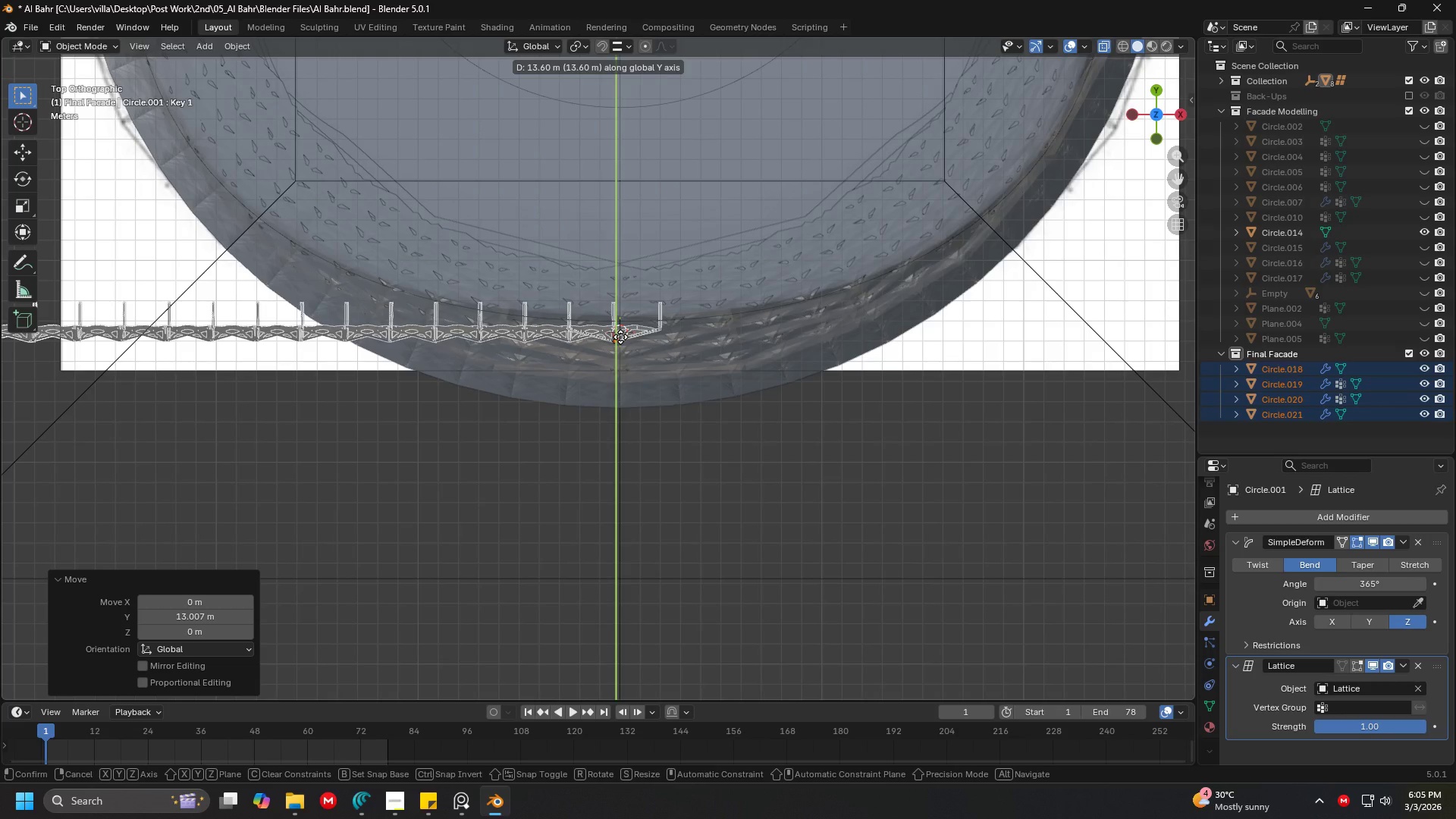 
left_click([620, 337])
 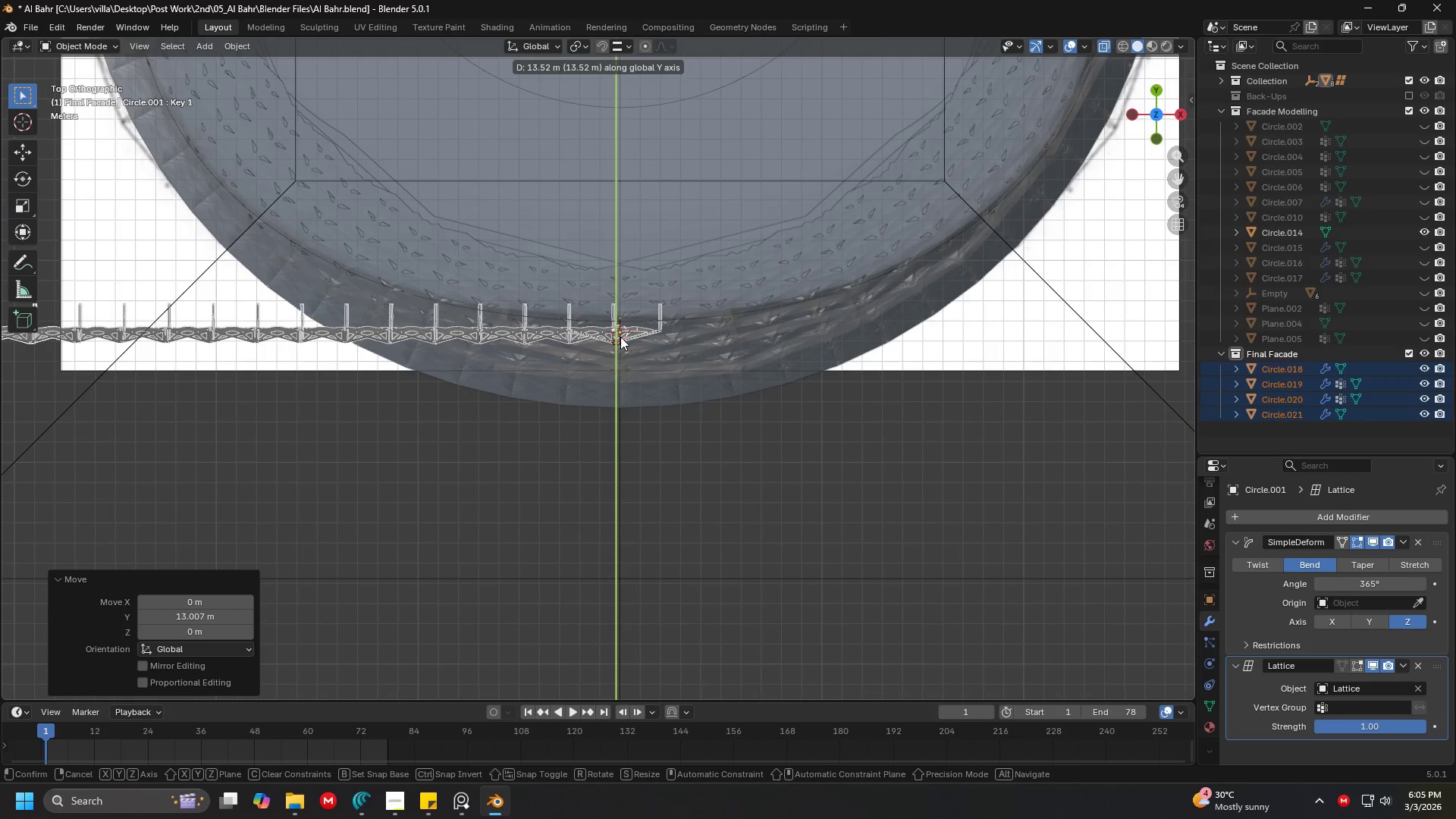 
wait(8.53)
 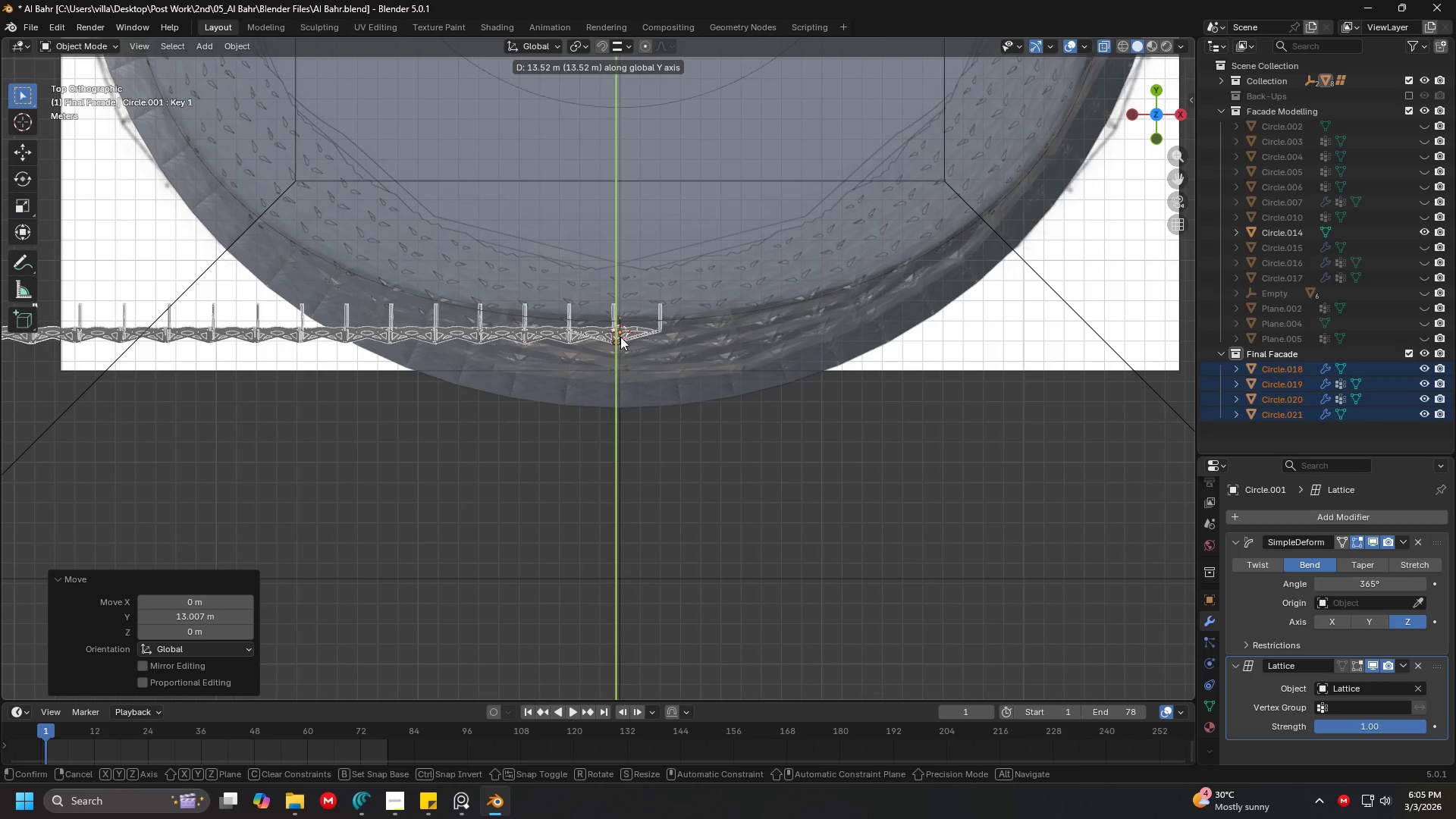 
scroll: coordinate [702, 416], scroll_direction: down, amount: 4.0
 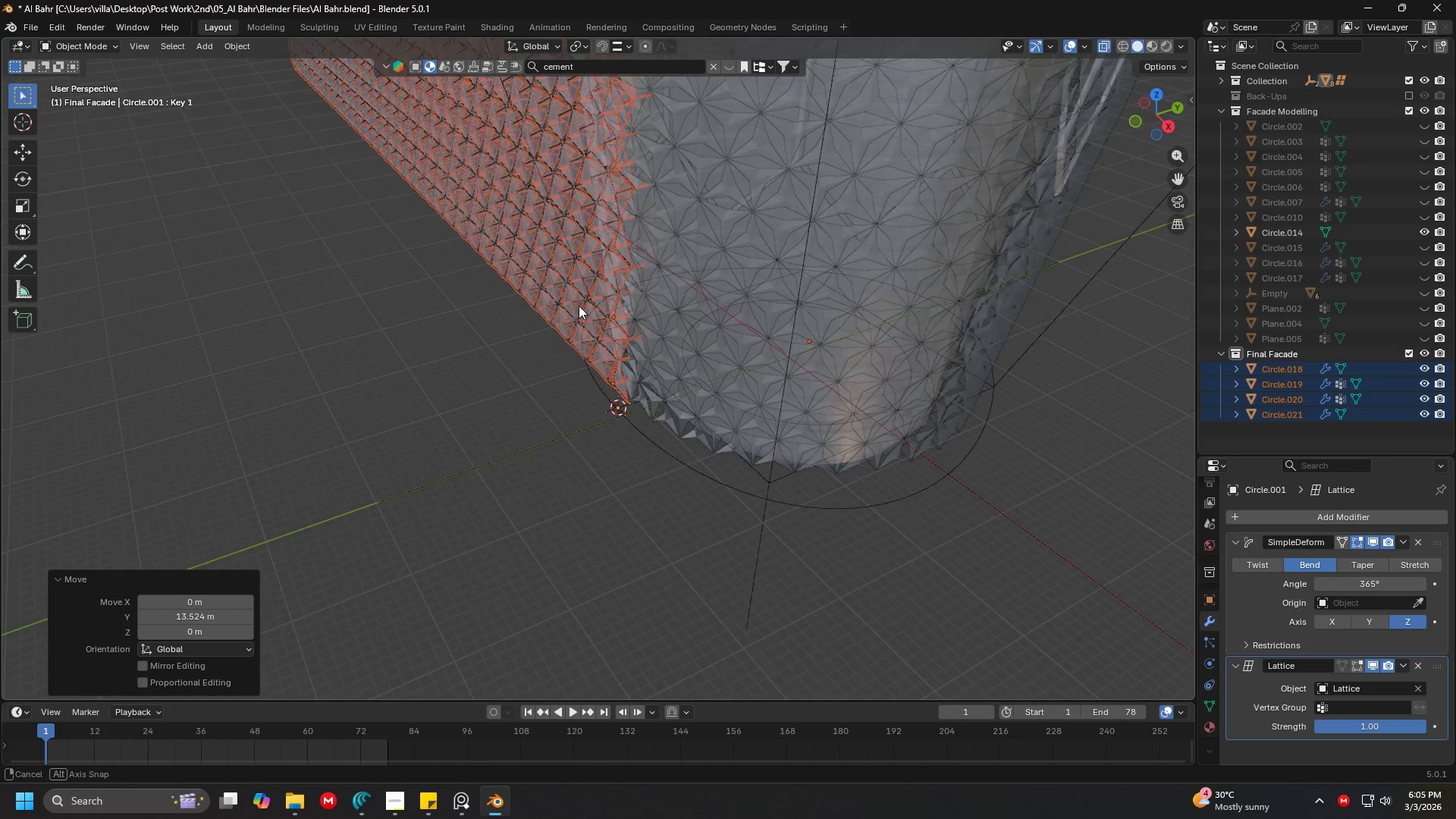 
scroll: coordinate [554, 290], scroll_direction: up, amount: 2.0
 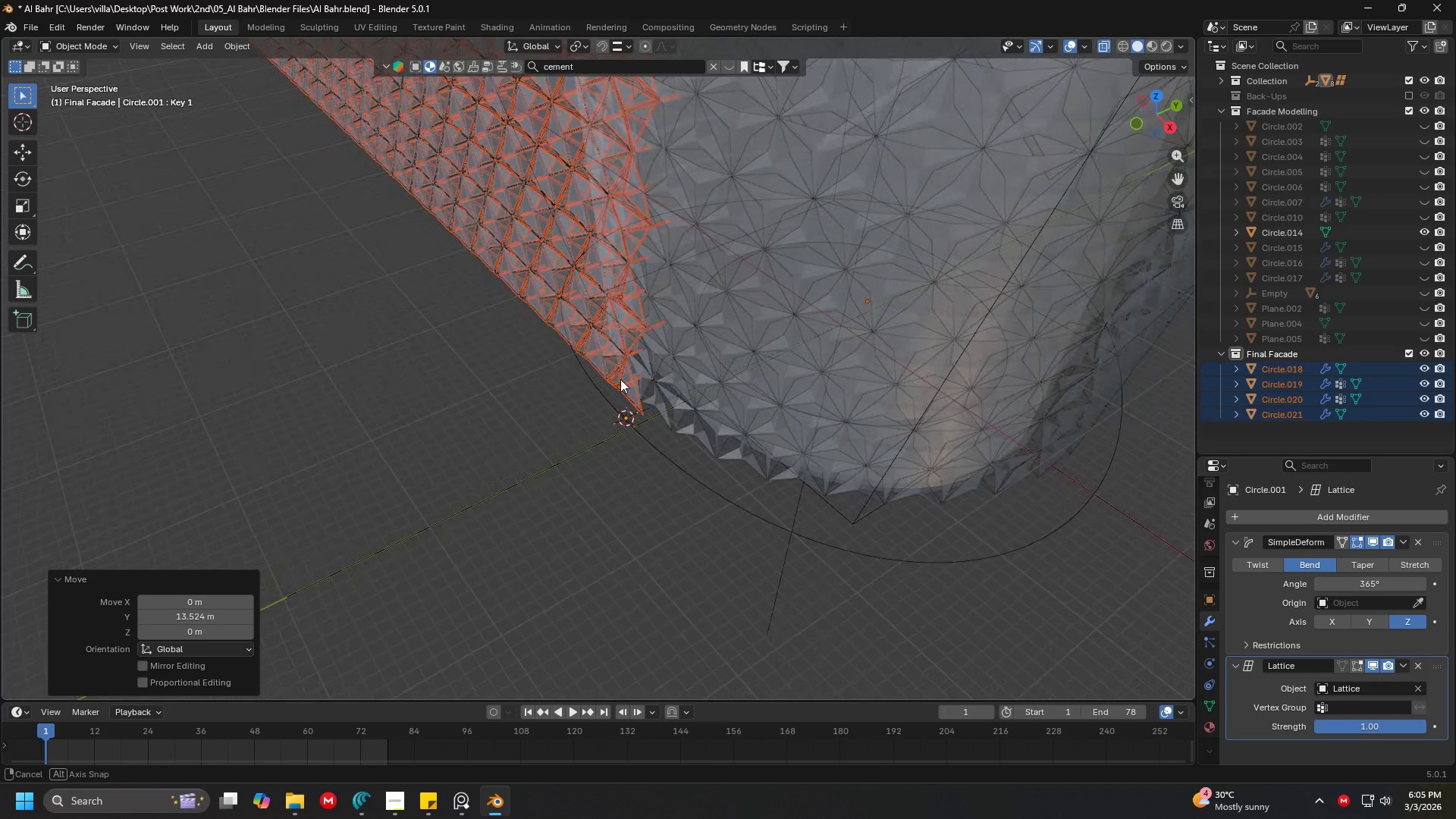 
wait(5.24)
 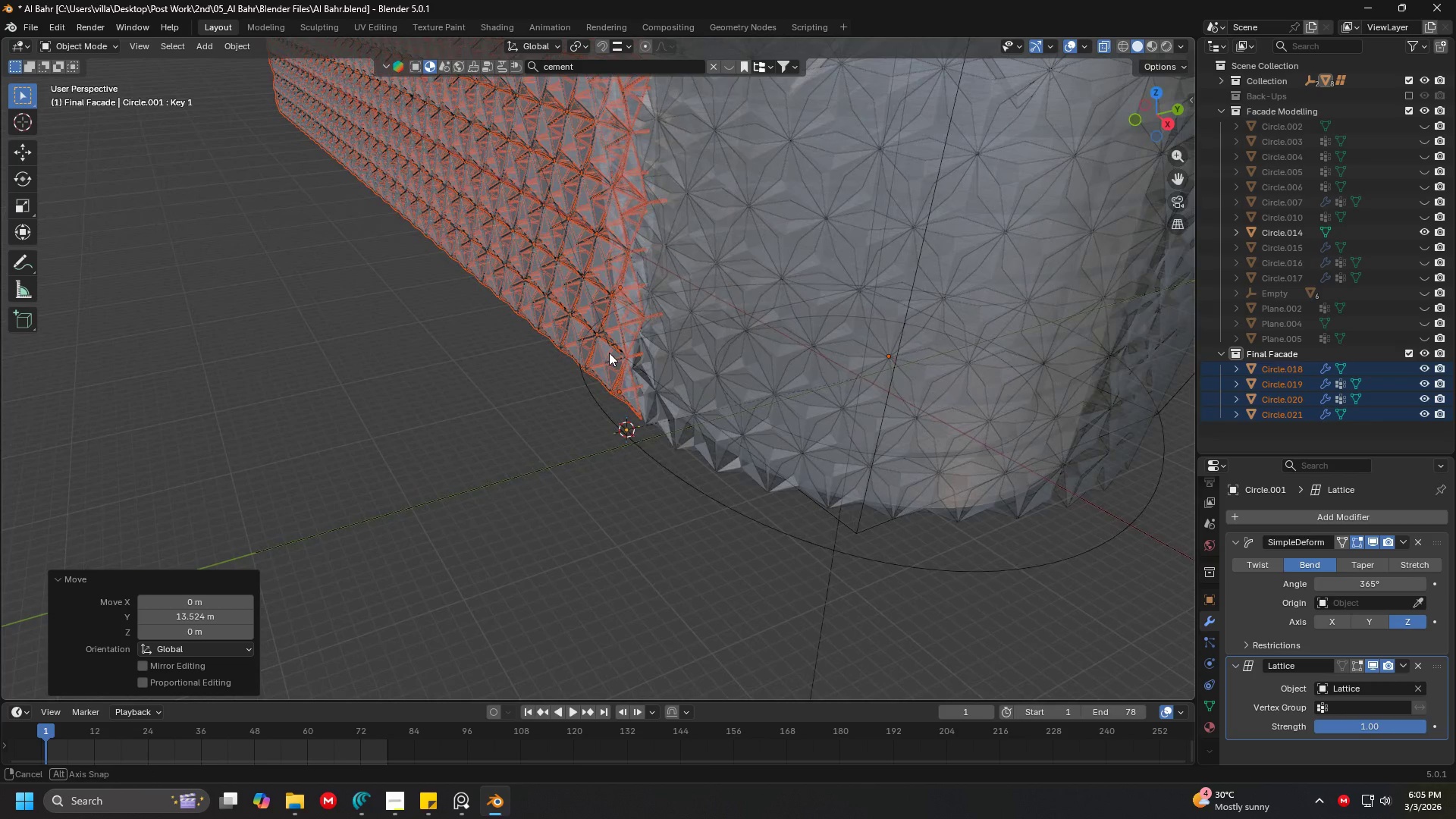 
scroll: coordinate [720, 391], scroll_direction: down, amount: 3.0
 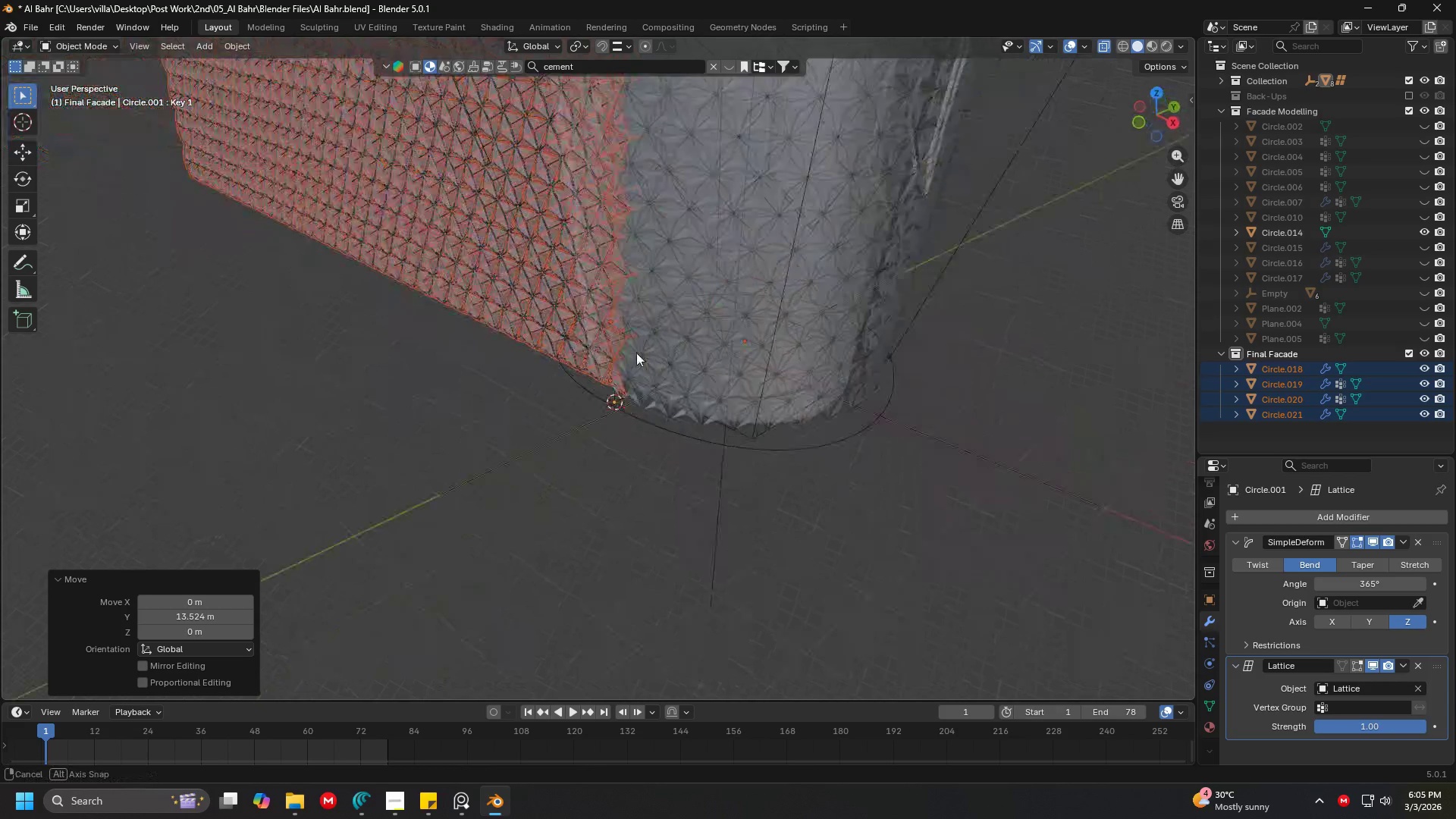 
key(Shift+ShiftLeft)
 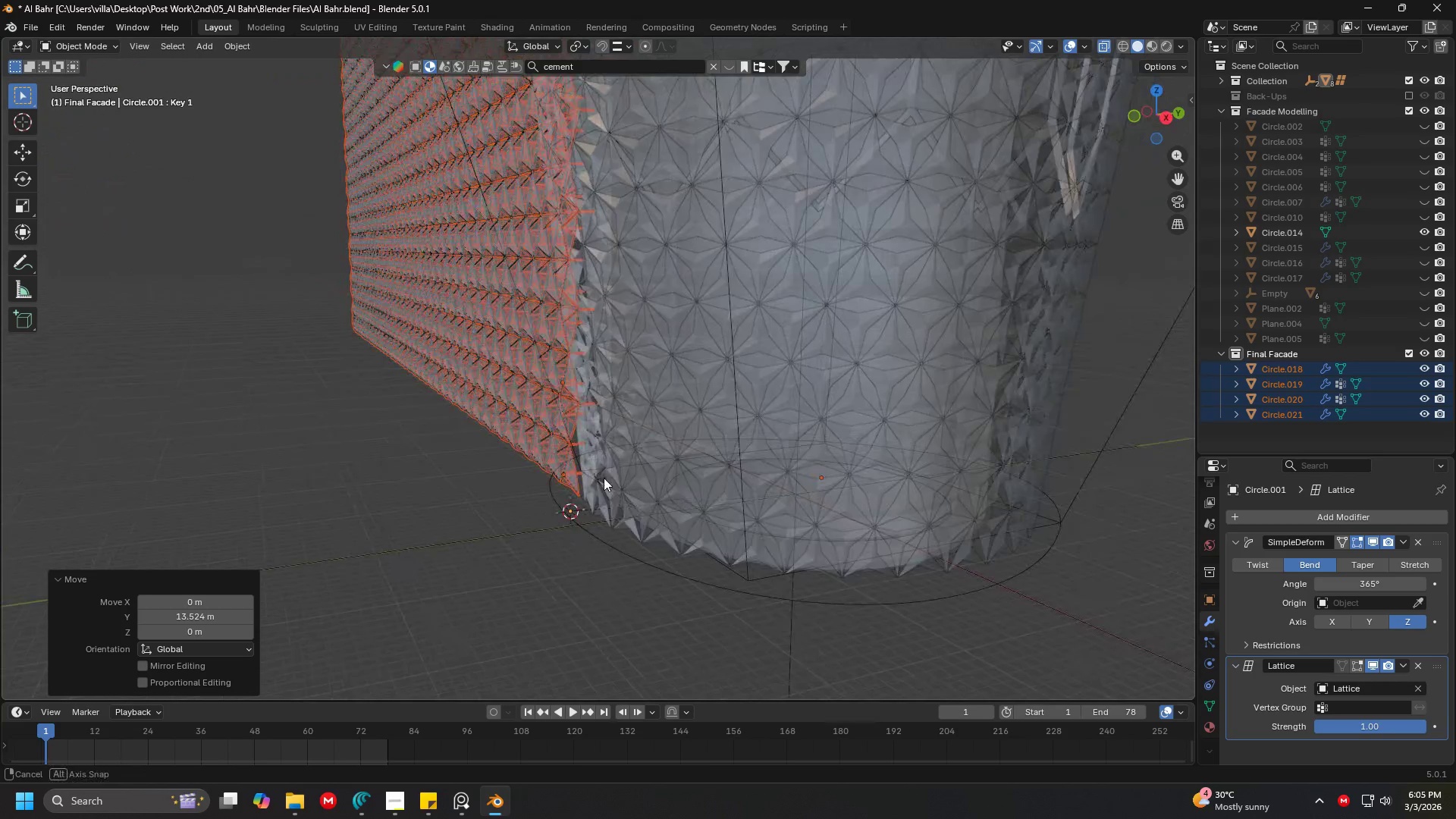 
scroll: coordinate [604, 322], scroll_direction: up, amount: 3.0
 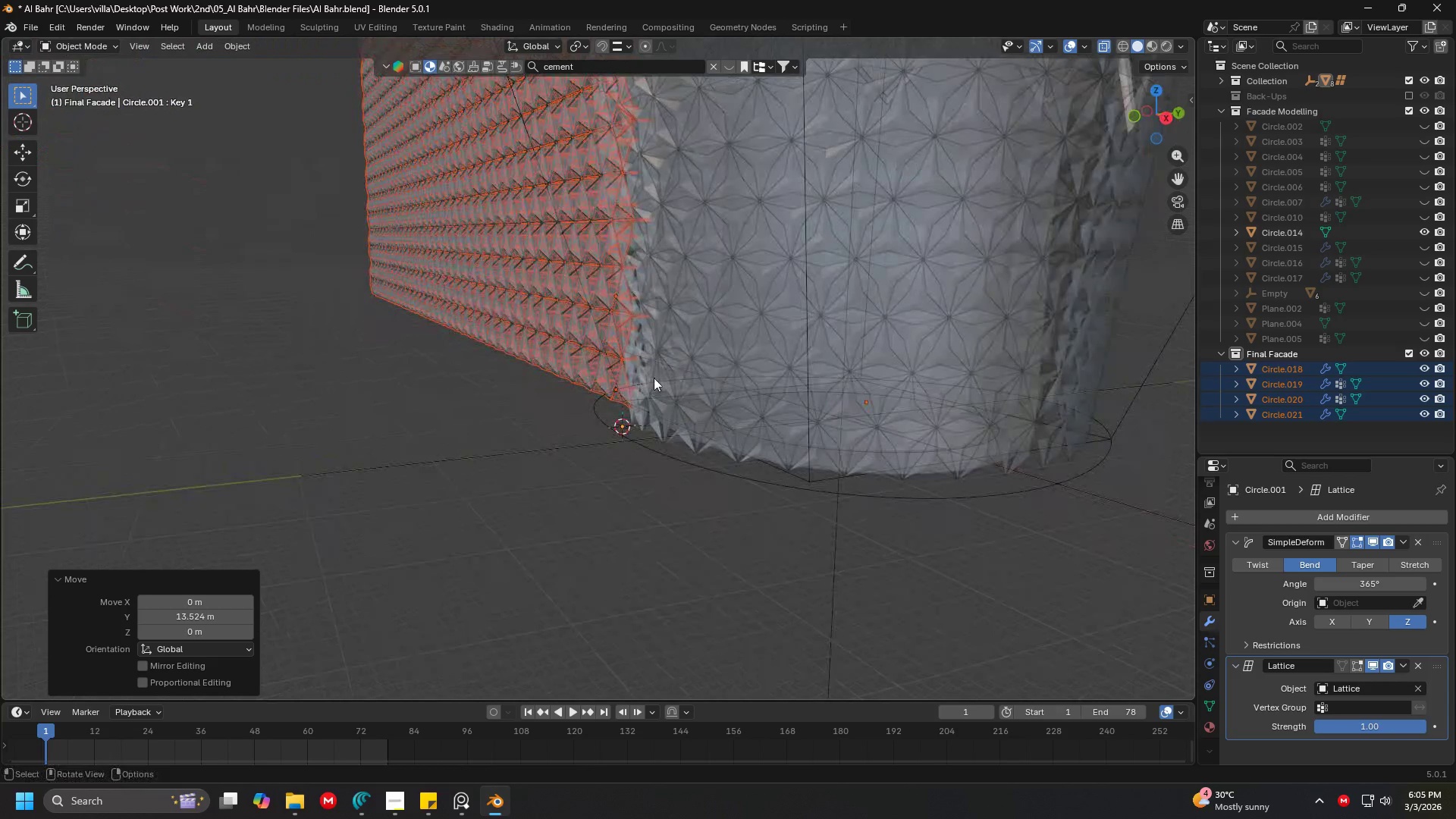 
key(Shift+ShiftLeft)
 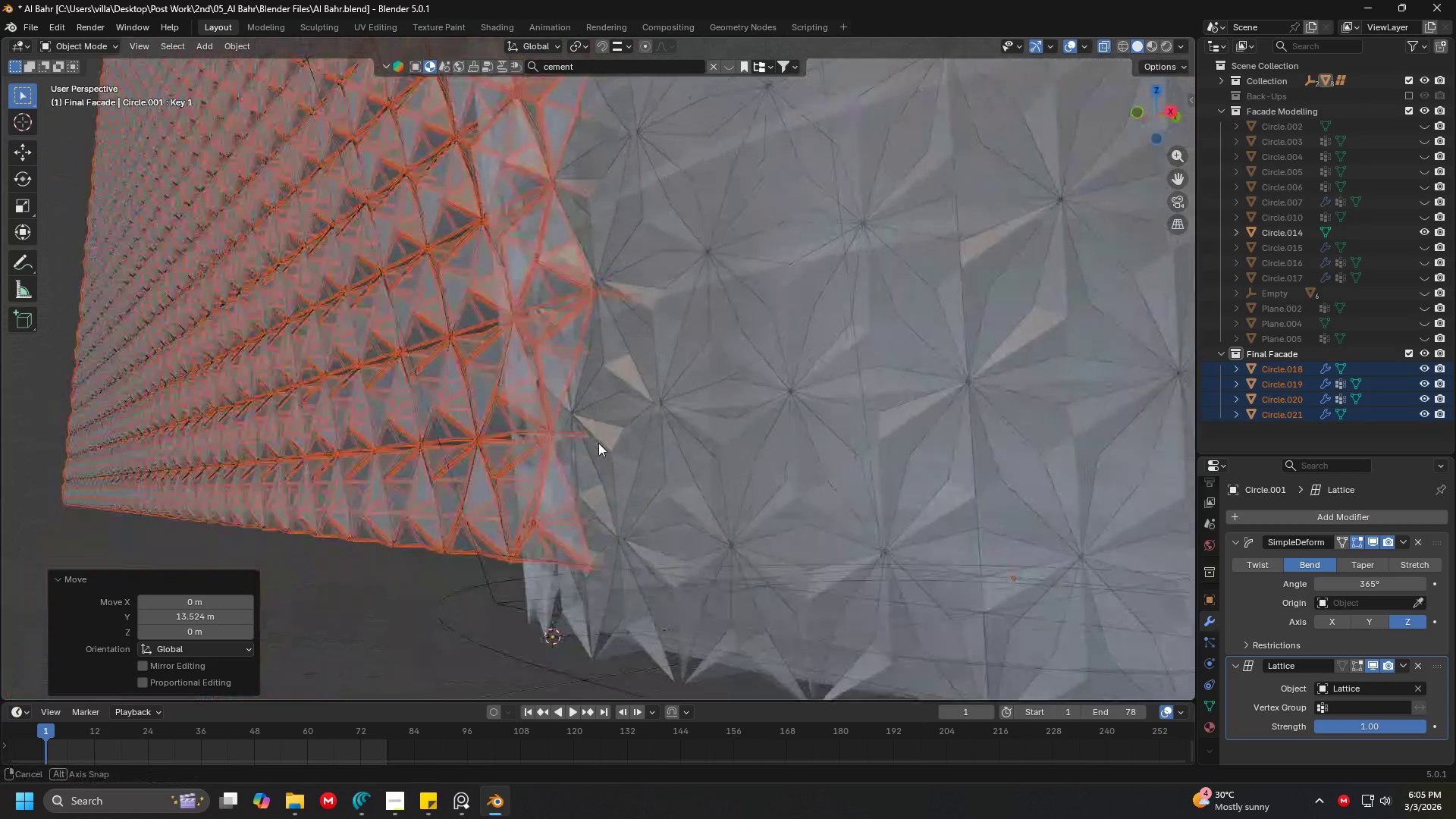 
scroll: coordinate [634, 422], scroll_direction: up, amount: 5.0
 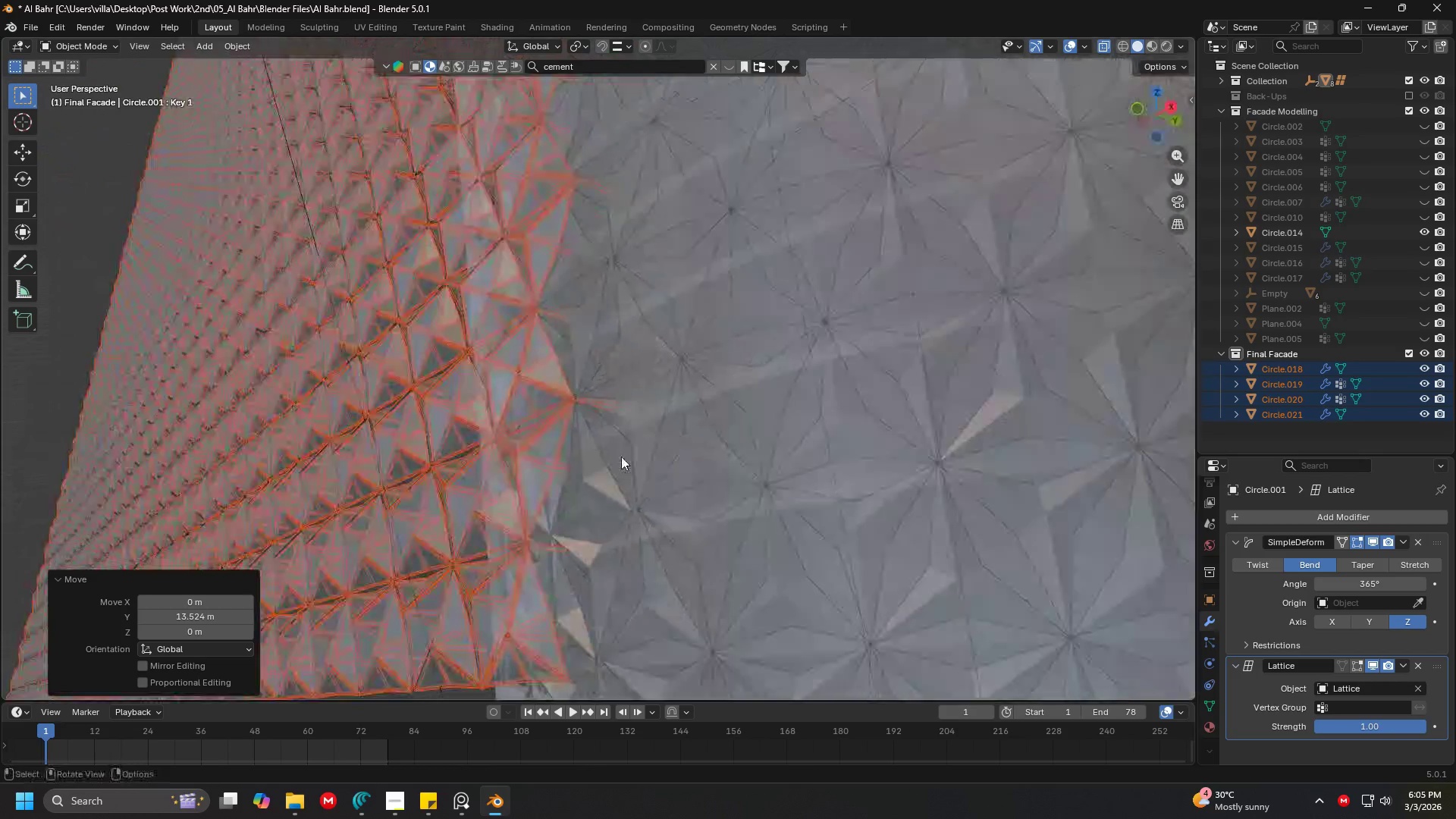 
hold_key(key=ShiftLeft, duration=0.31)
 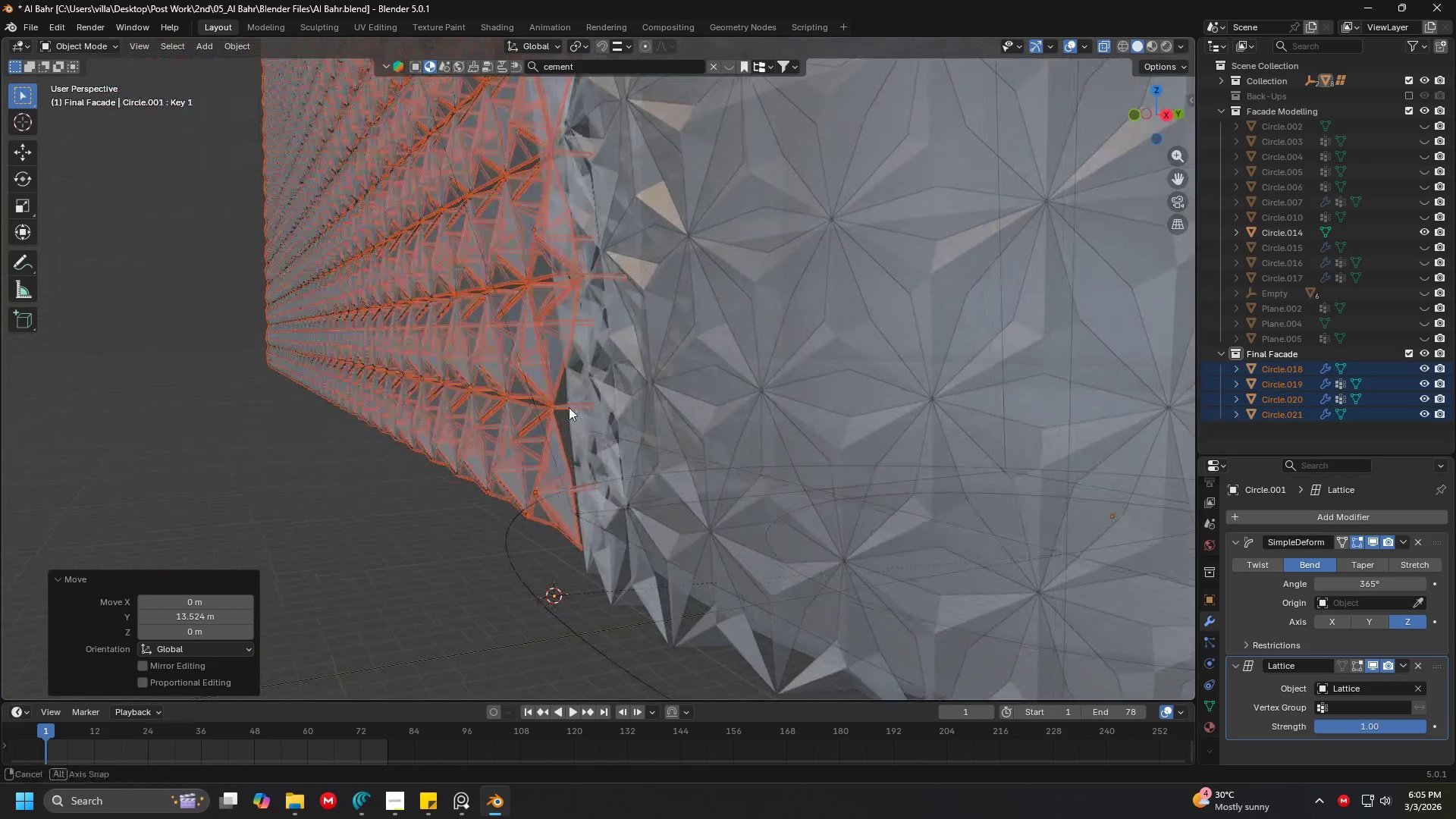 
scroll: coordinate [563, 414], scroll_direction: up, amount: 2.0
 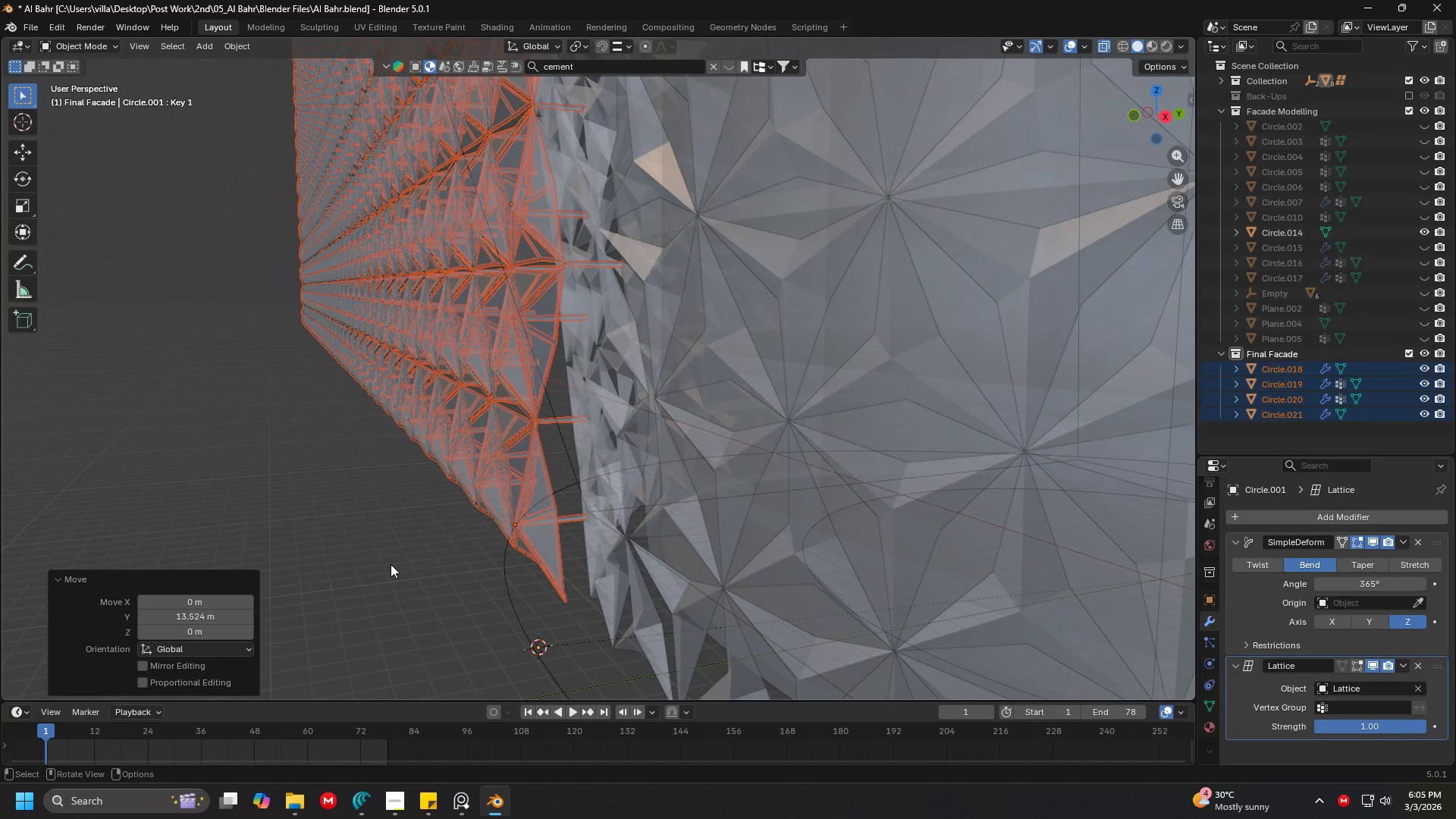 
left_click([391, 564])
 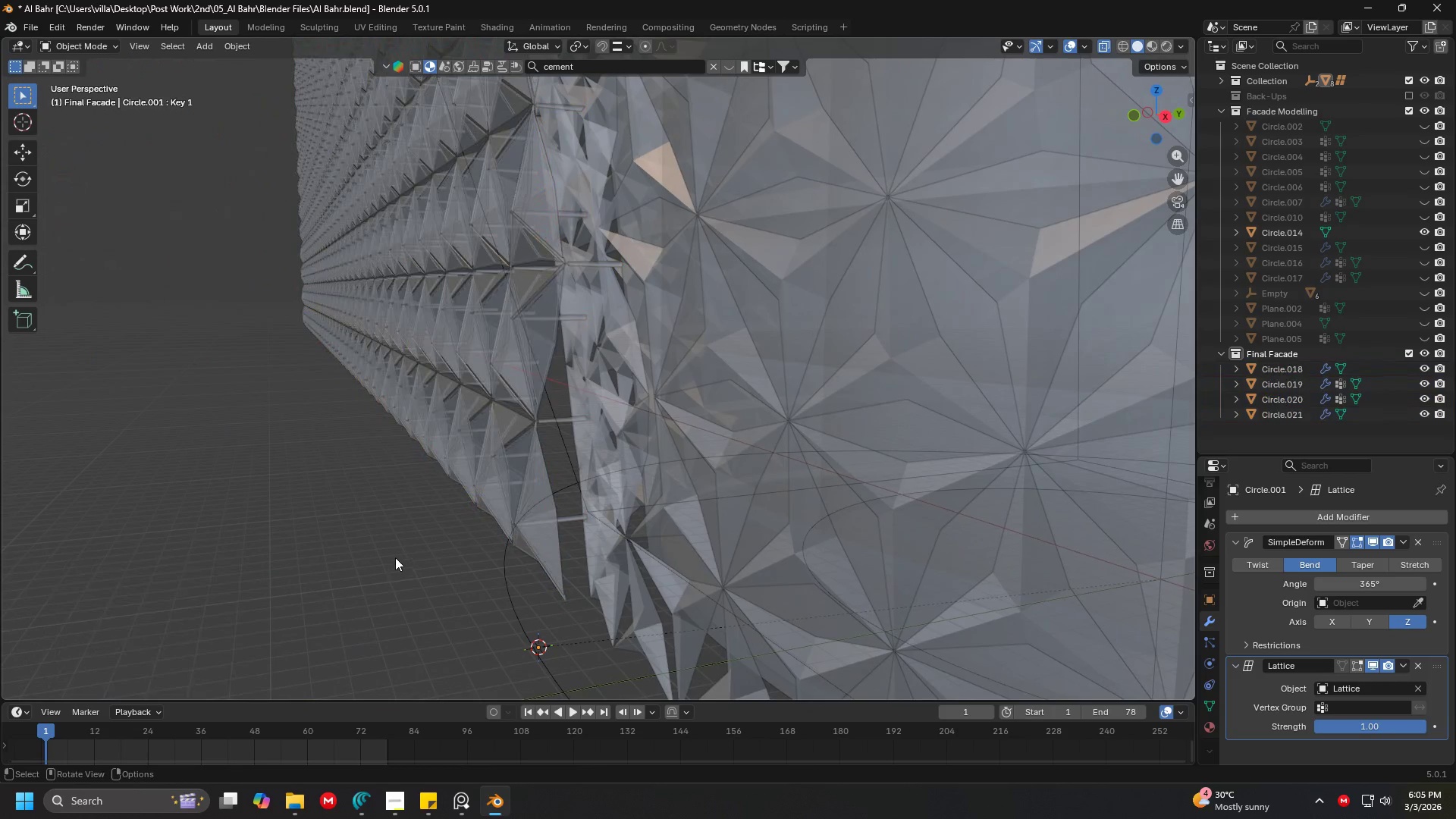 
key(Shift+ShiftLeft)
 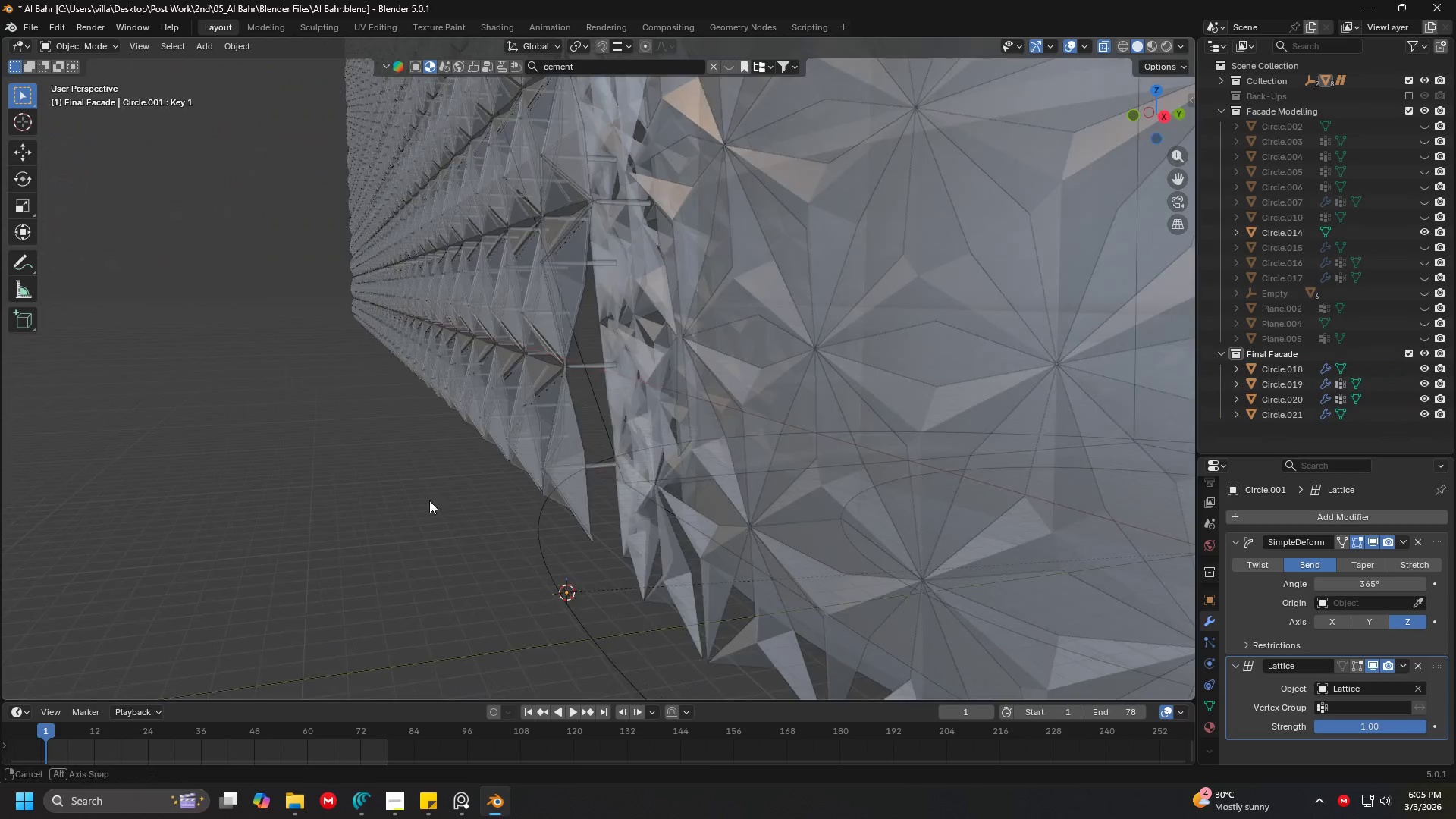 
scroll: coordinate [413, 500], scroll_direction: up, amount: 2.0
 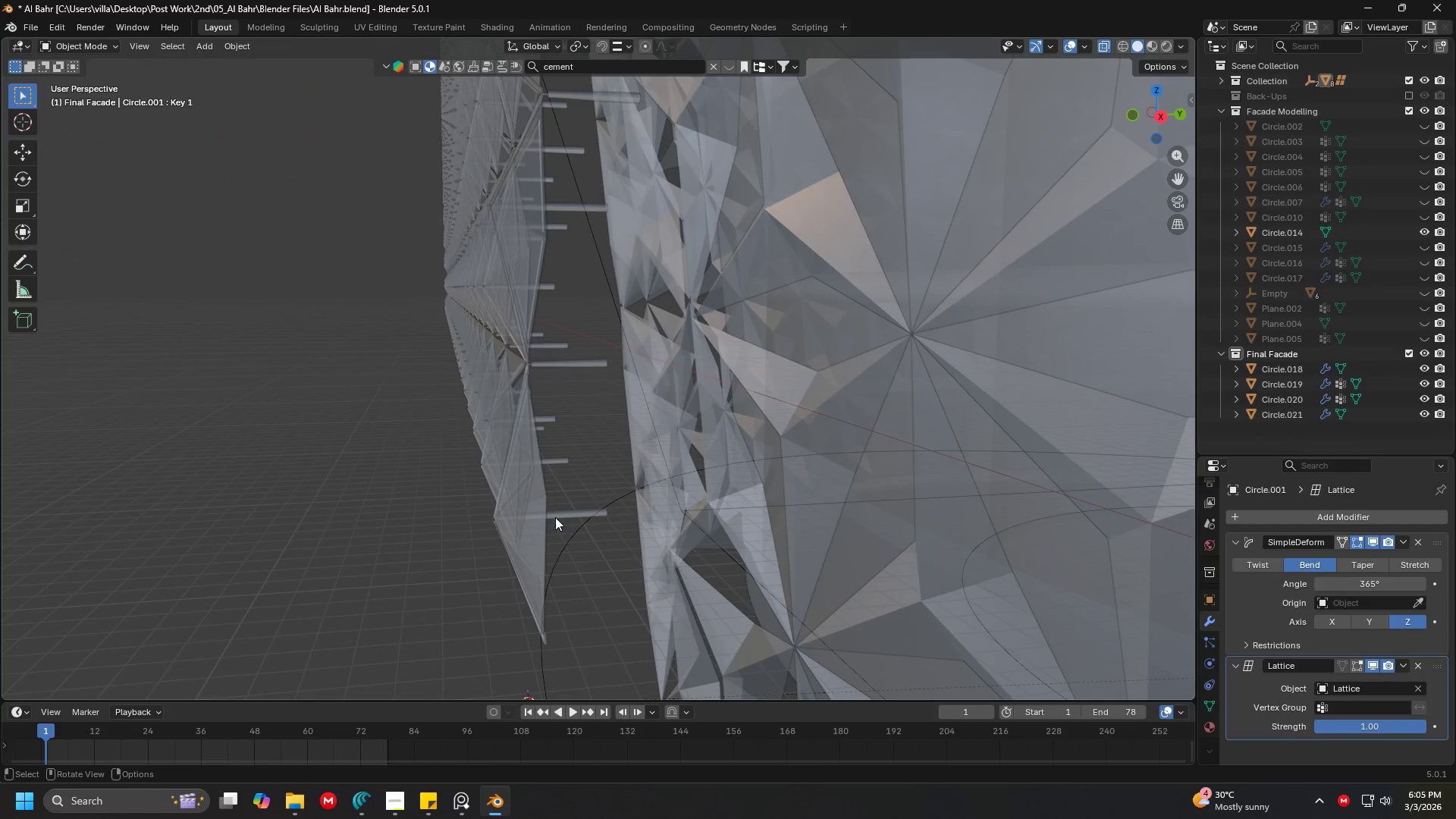 
left_click([556, 517])
 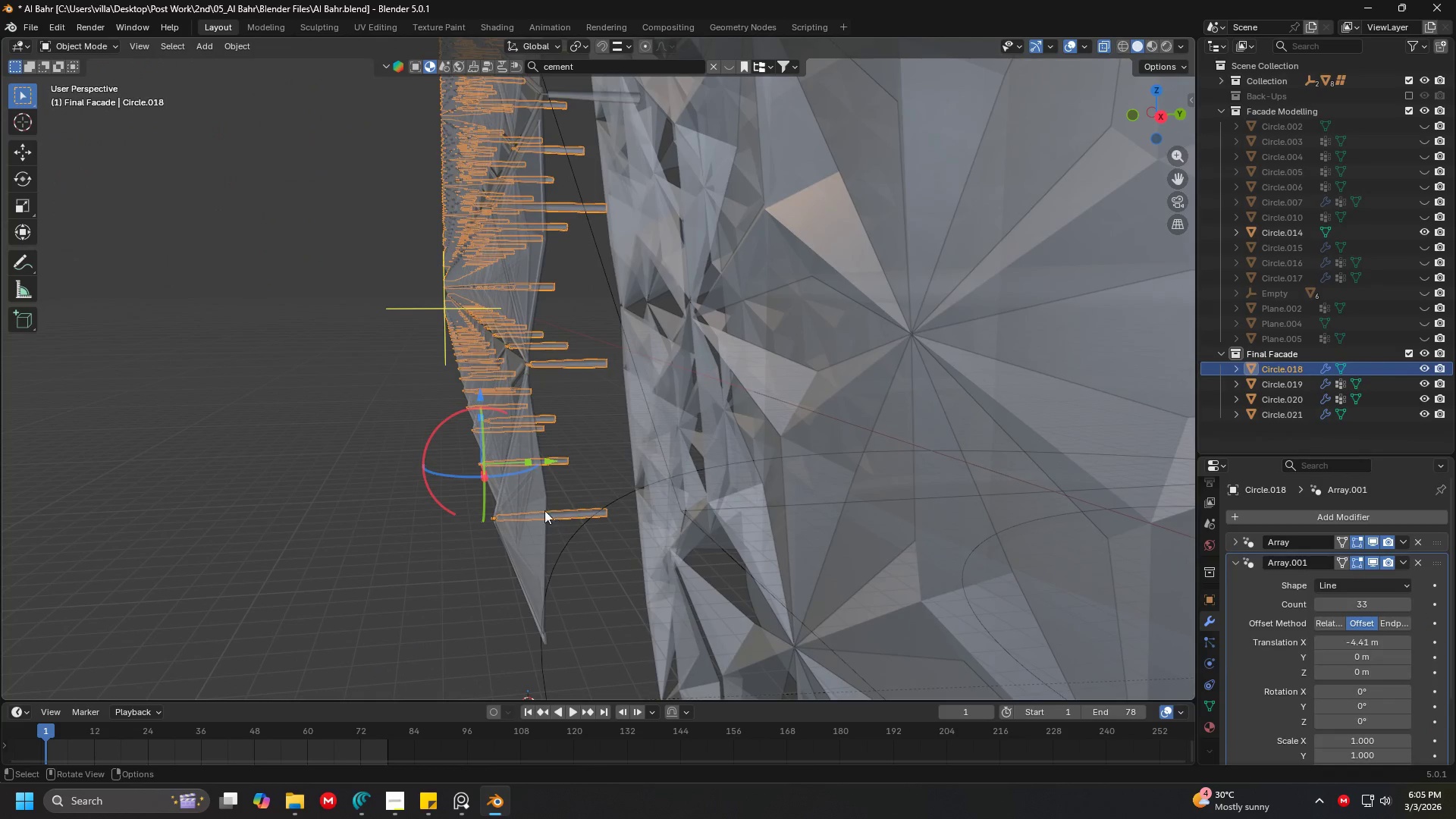 
left_click([531, 482])
 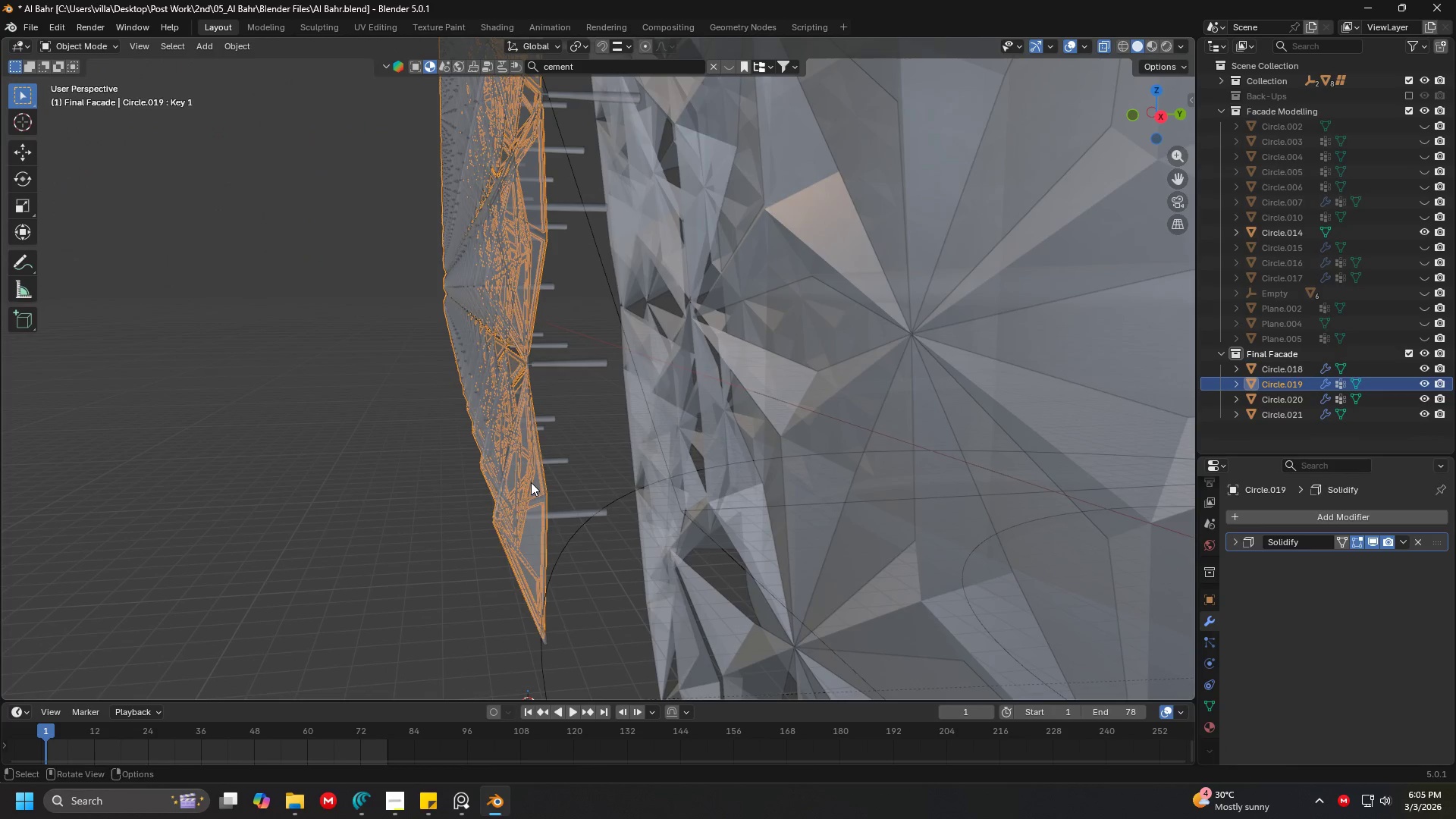 
hold_key(key=ShiftLeft, duration=0.44)
 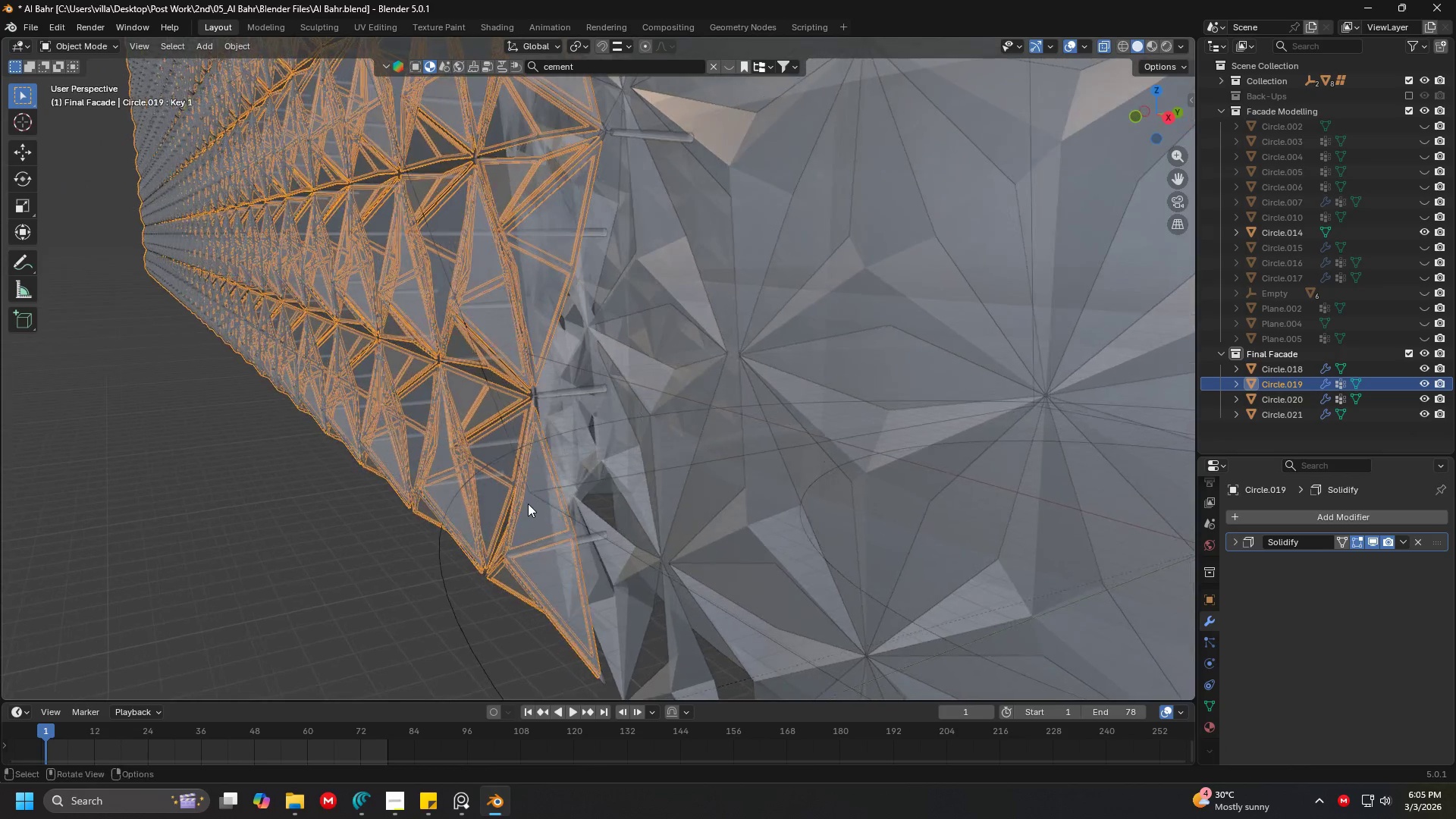 
hold_key(key=ShiftLeft, duration=0.34)
 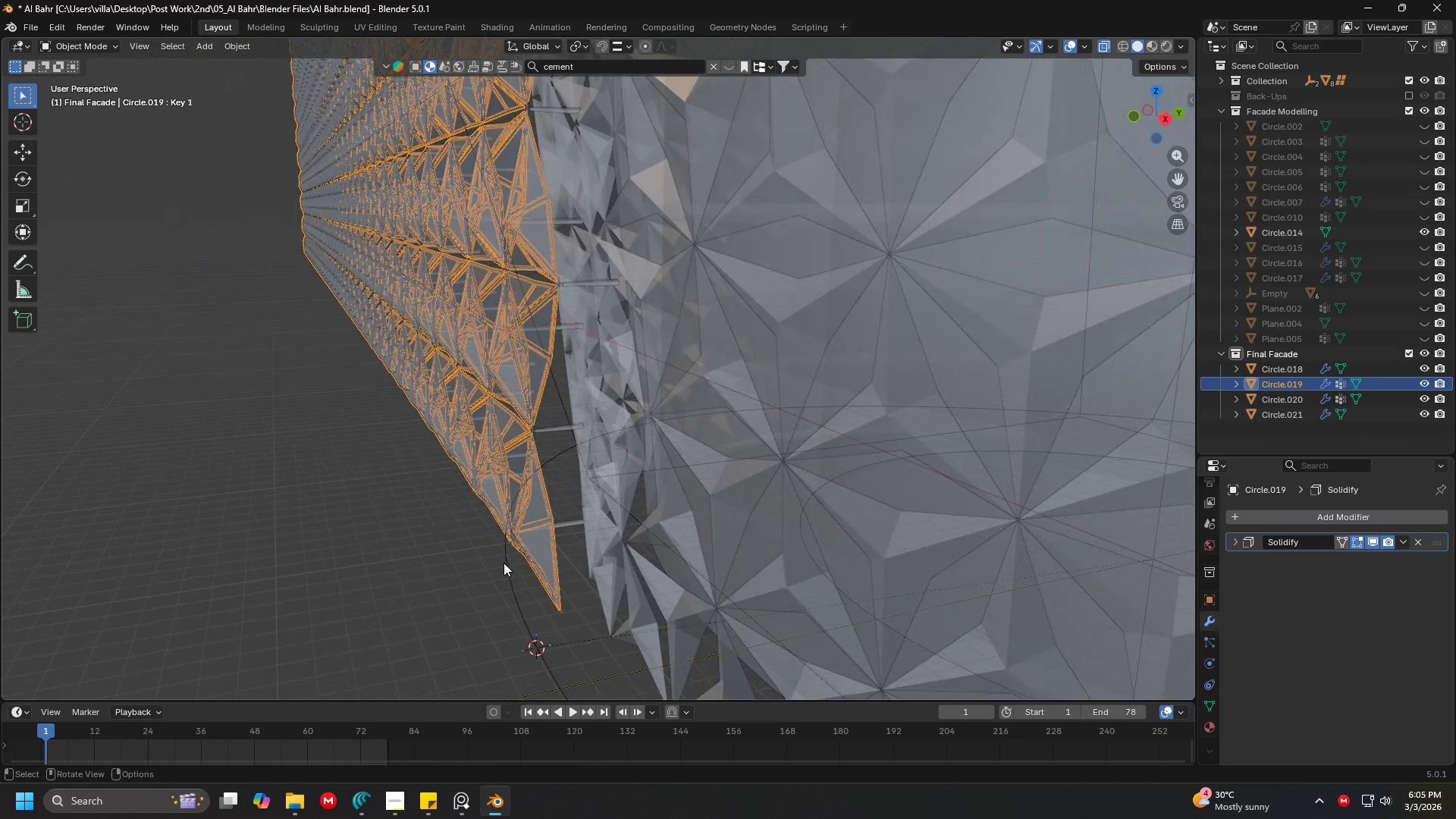 
scroll: coordinate [528, 504], scroll_direction: down, amount: 2.0
 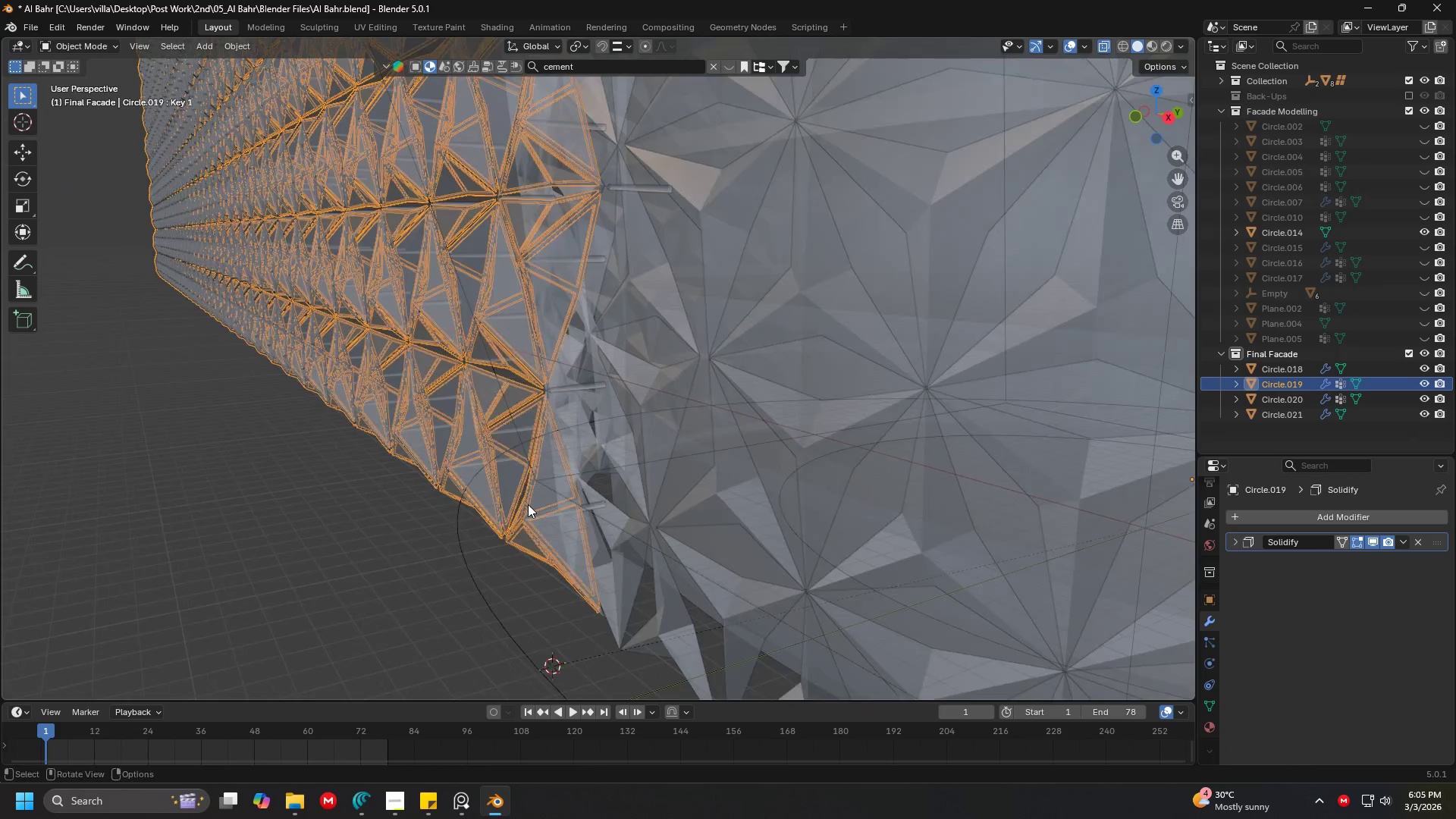 
hold_key(key=ShiftLeft, duration=0.55)
hold_key(key=ShiftLeft, duration=0.33)
scroll: coordinate [510, 588], scroll_direction: down, amount: 5.0
 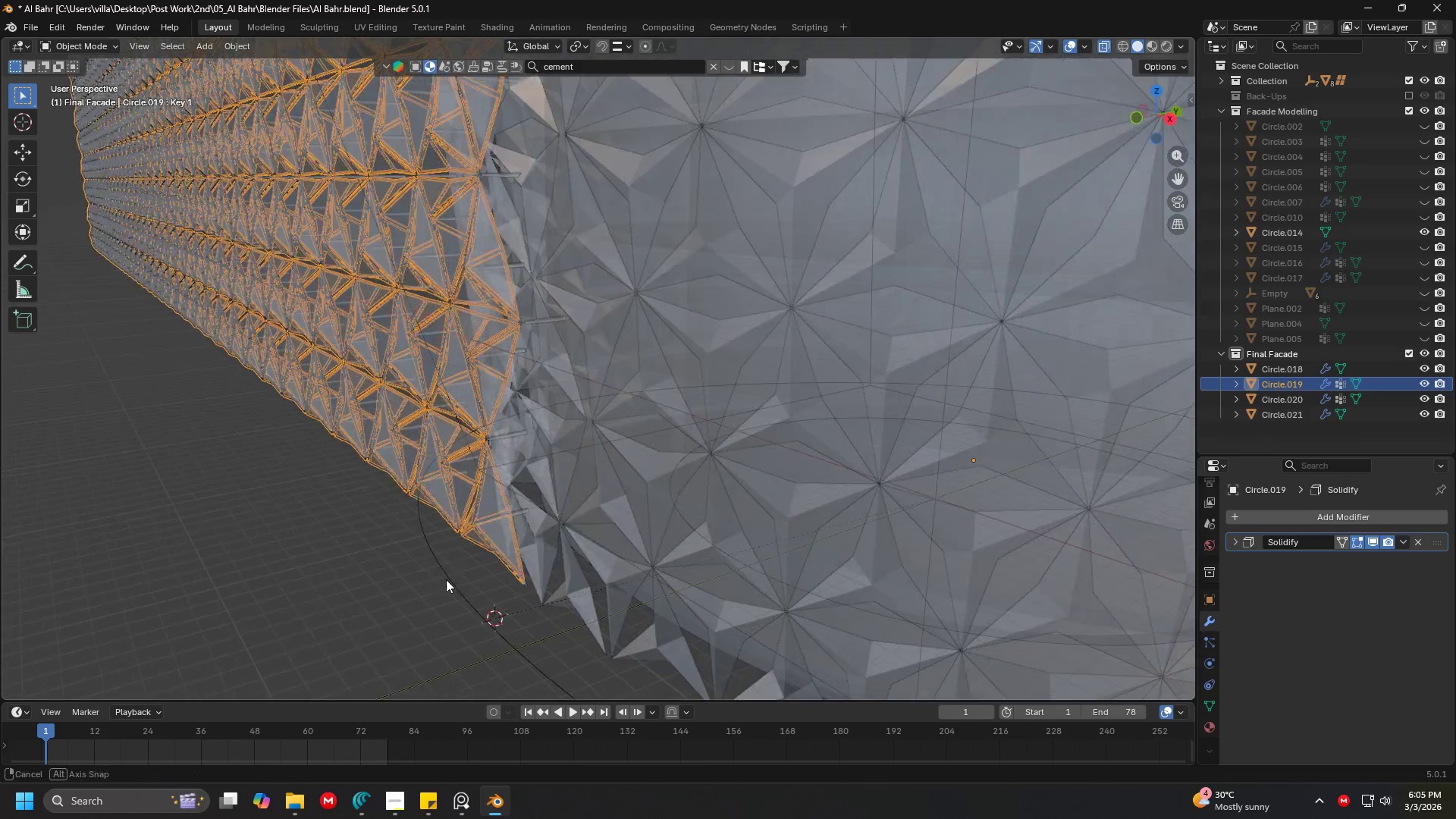 
key(Shift+ShiftLeft)
 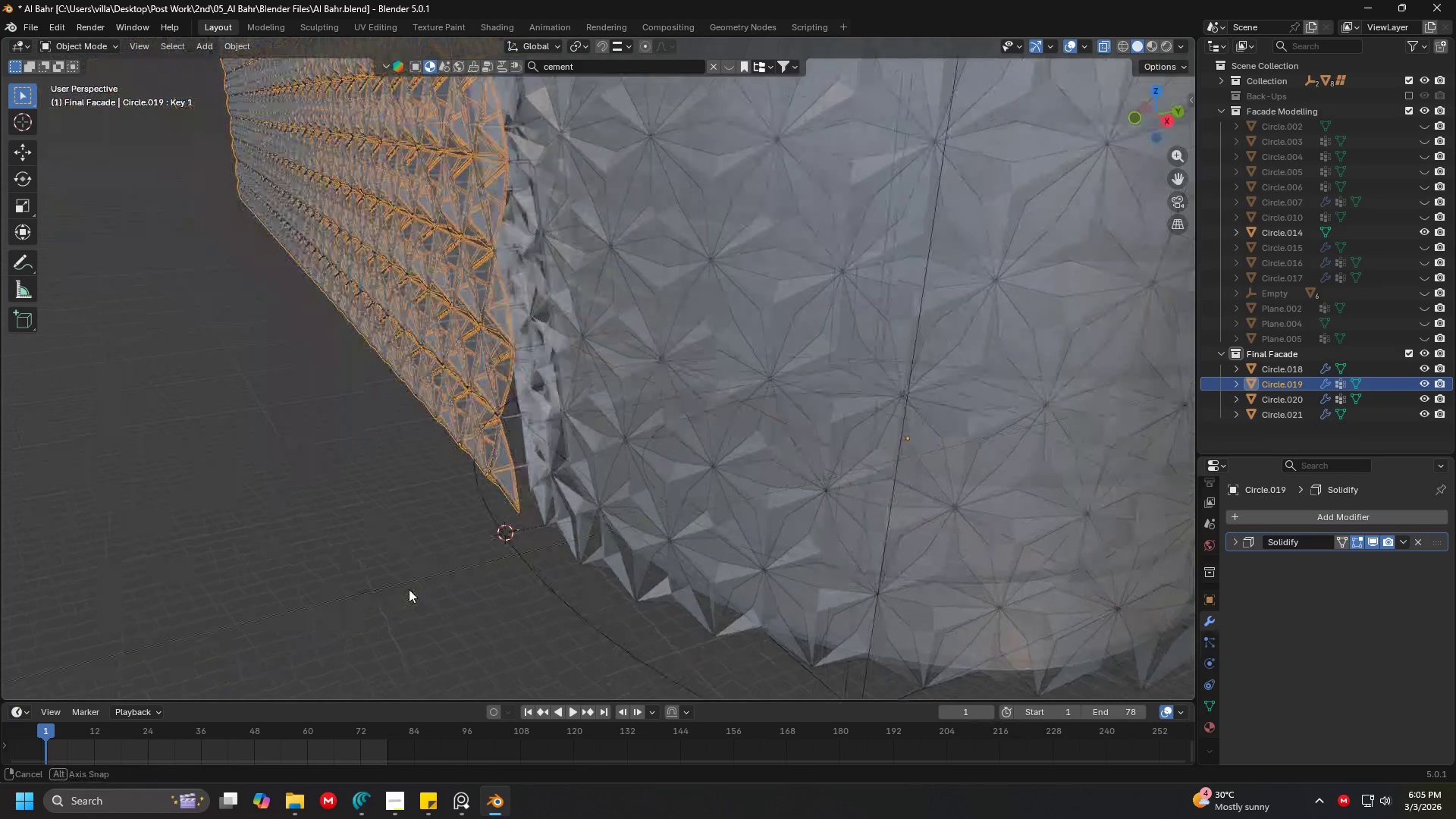 
scroll: coordinate [455, 579], scroll_direction: down, amount: 2.0
 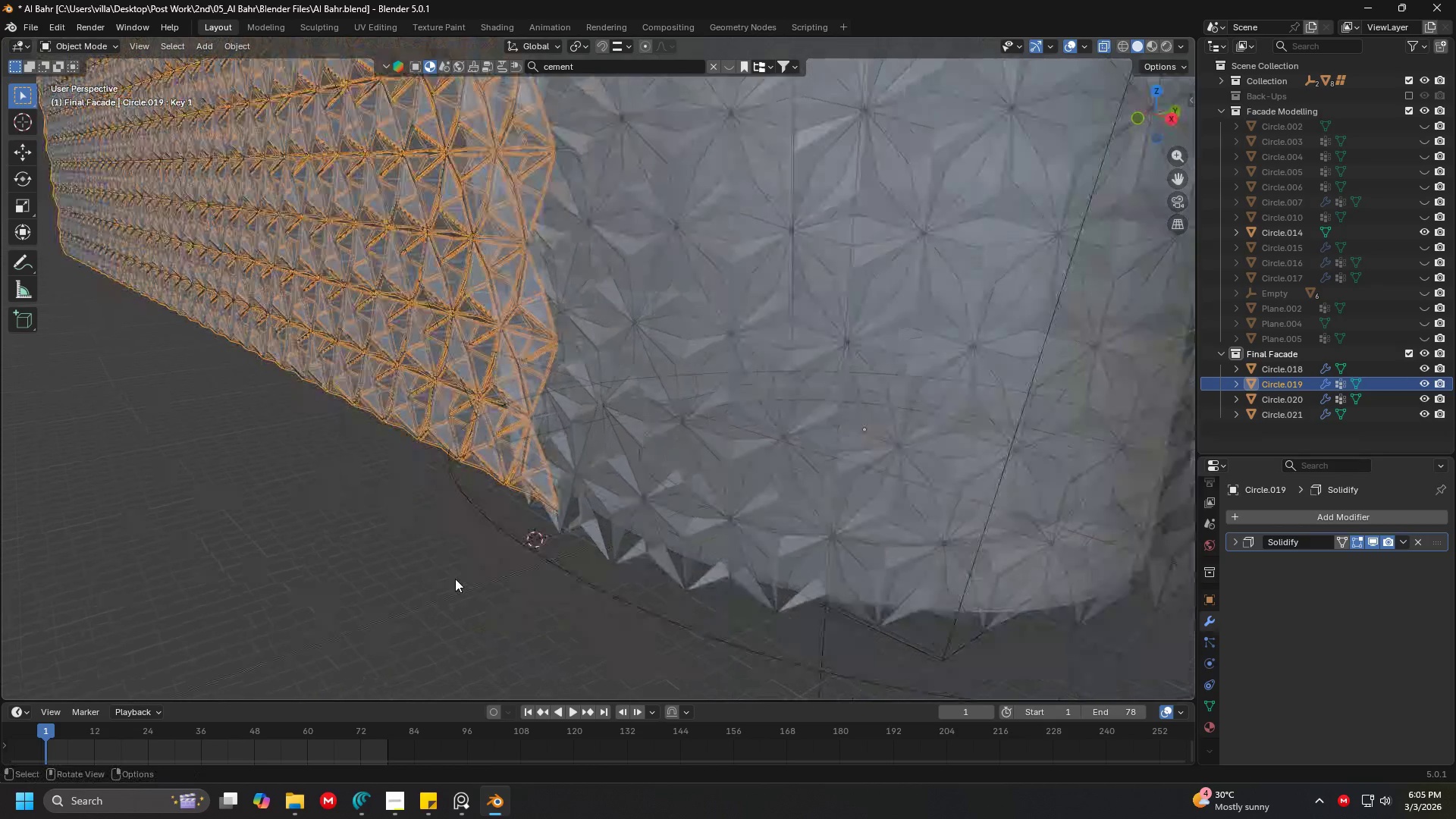 
key(Shift+ShiftLeft)
 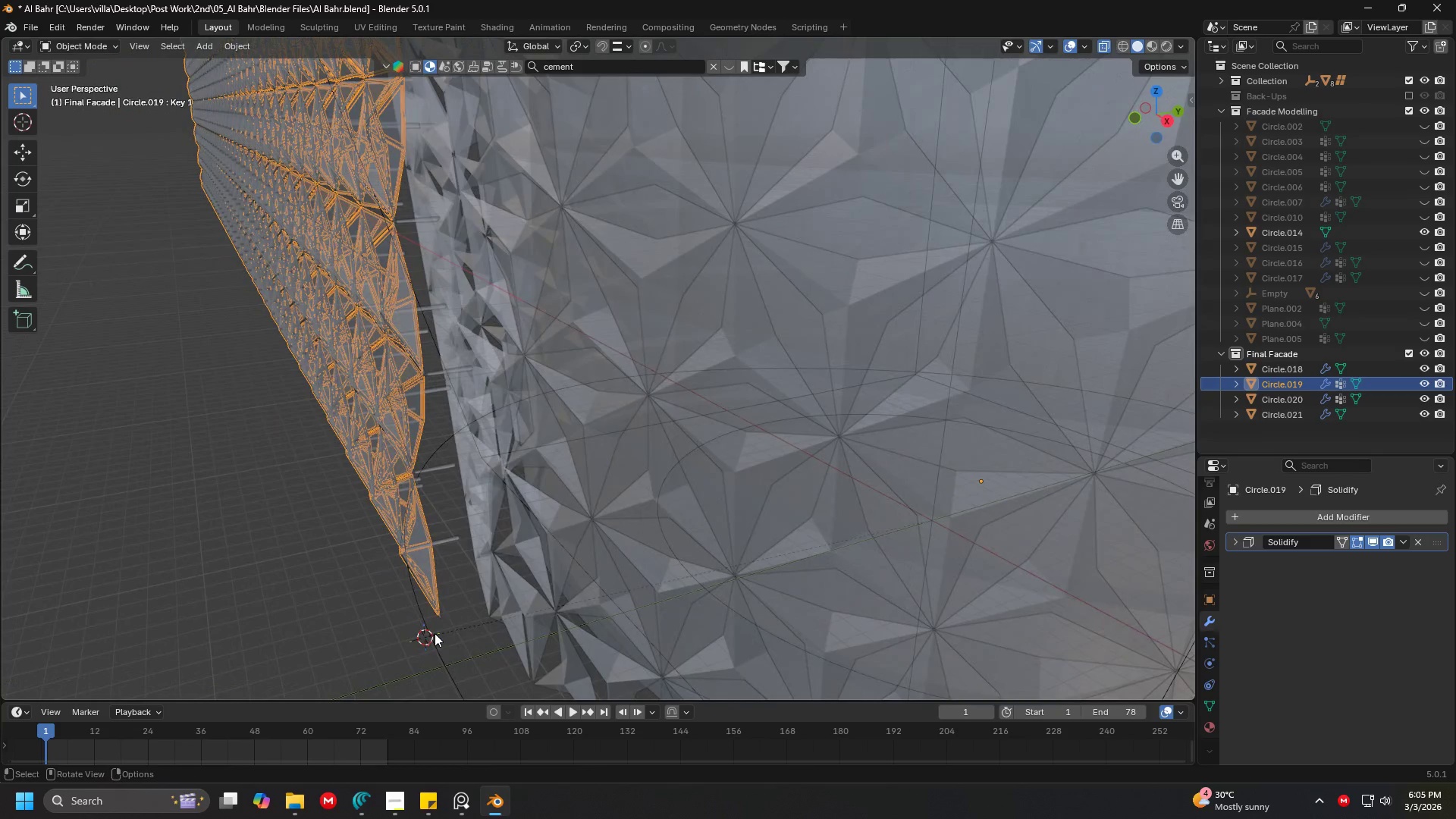 
scroll: coordinate [409, 589], scroll_direction: up, amount: 2.0
 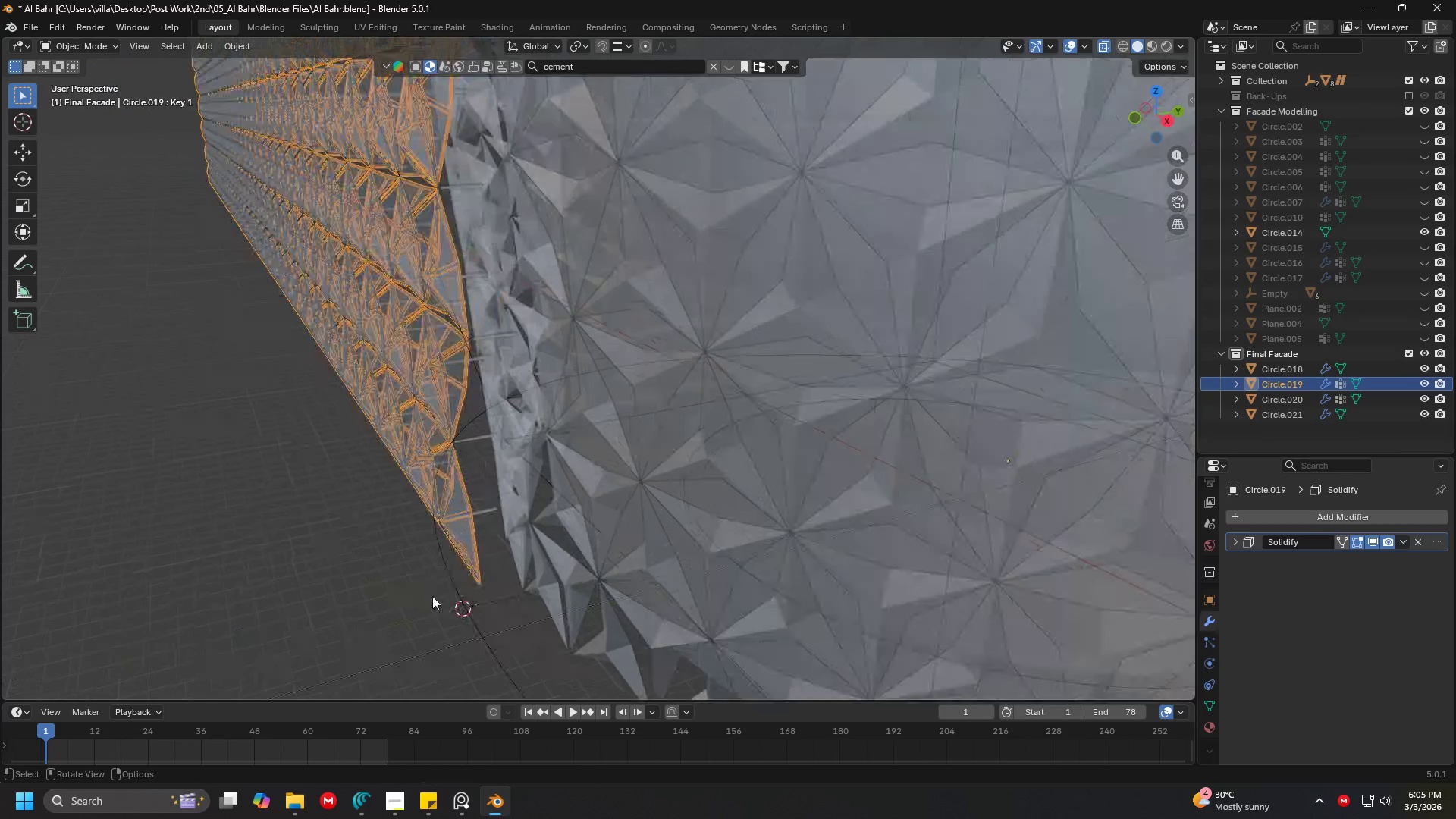 
left_click([386, 607])
 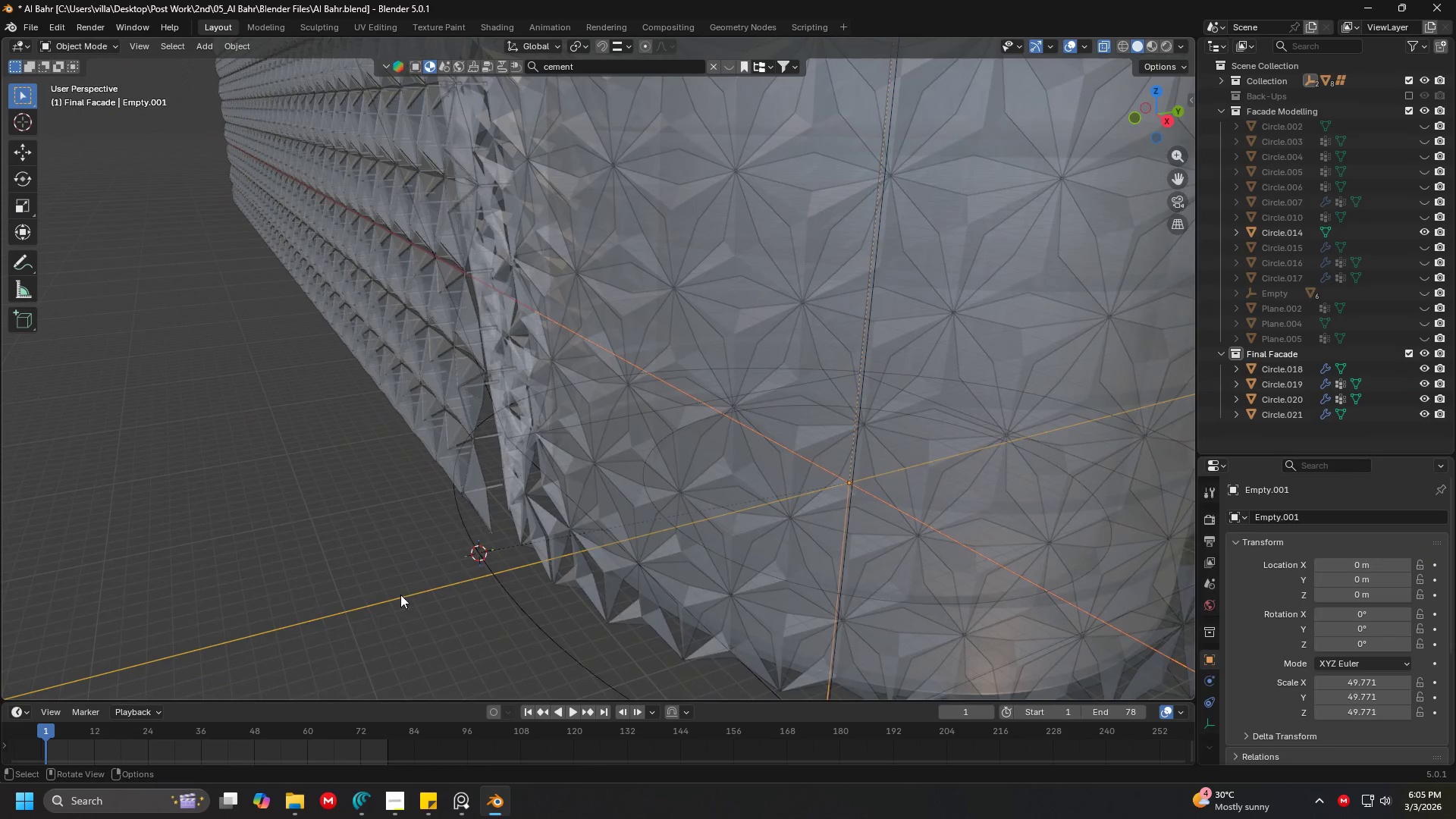 
scroll: coordinate [435, 633], scroll_direction: down, amount: 2.0
 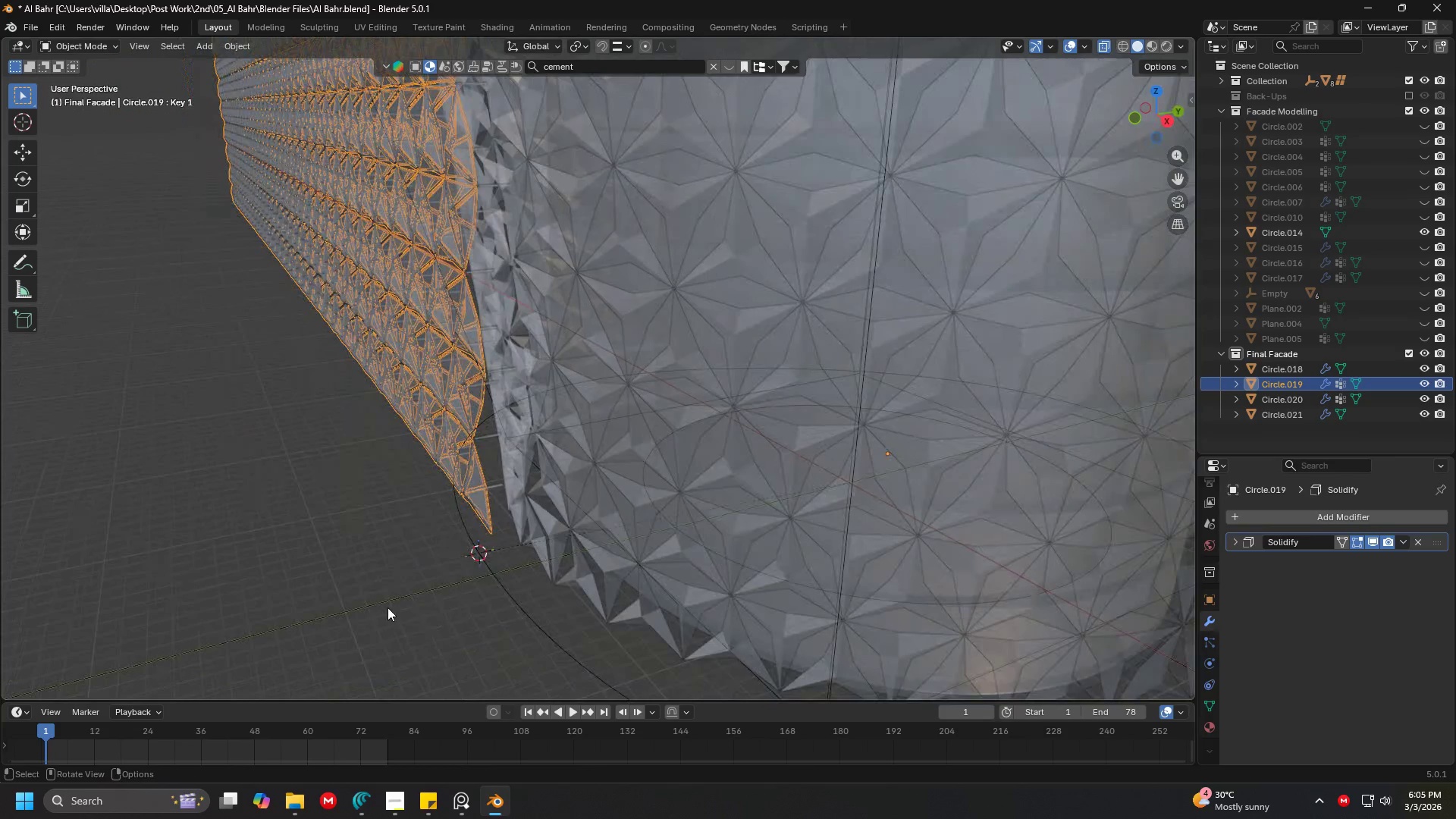 
left_click([467, 525])
 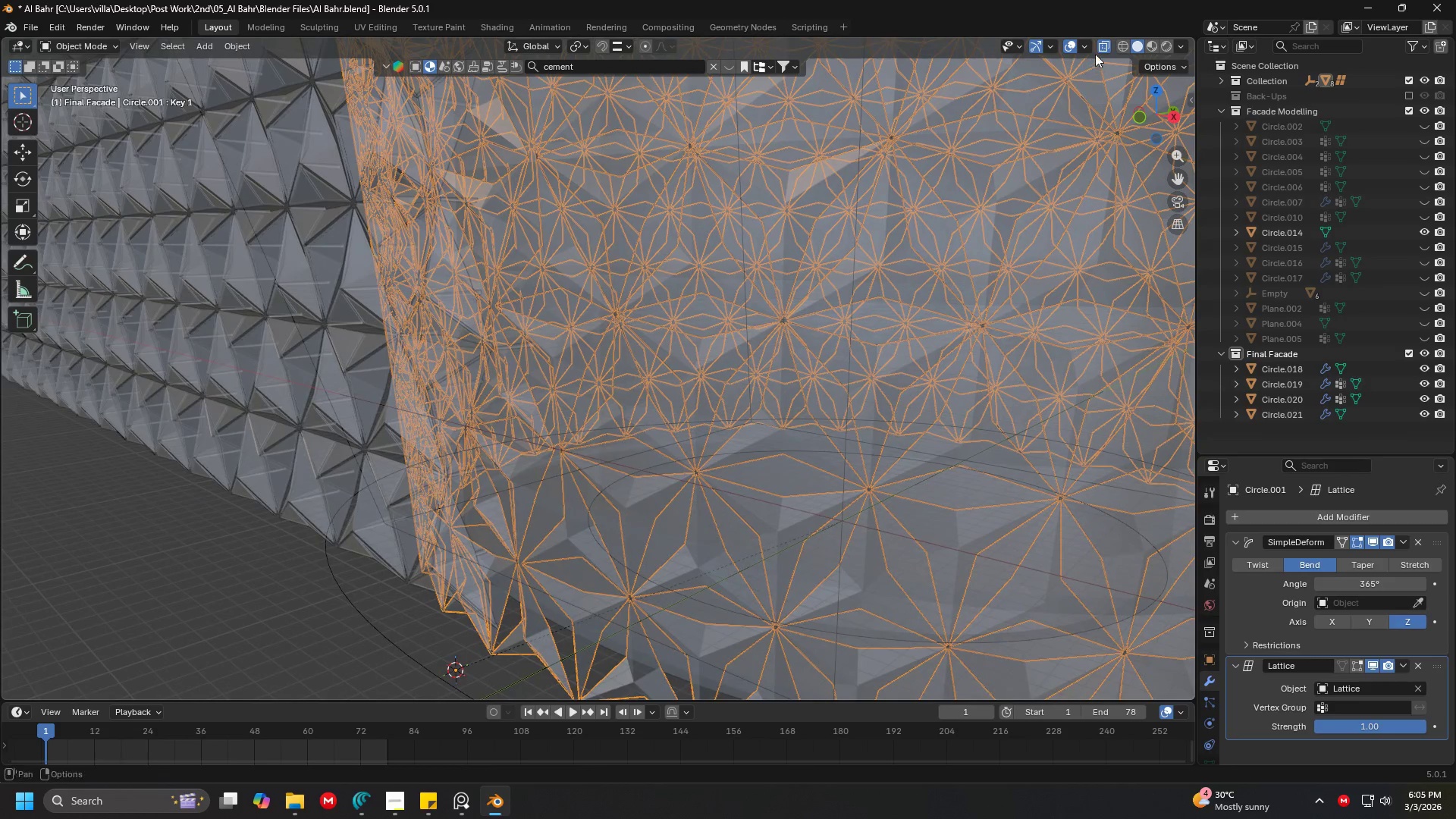 
scroll: coordinate [425, 579], scroll_direction: up, amount: 2.0
 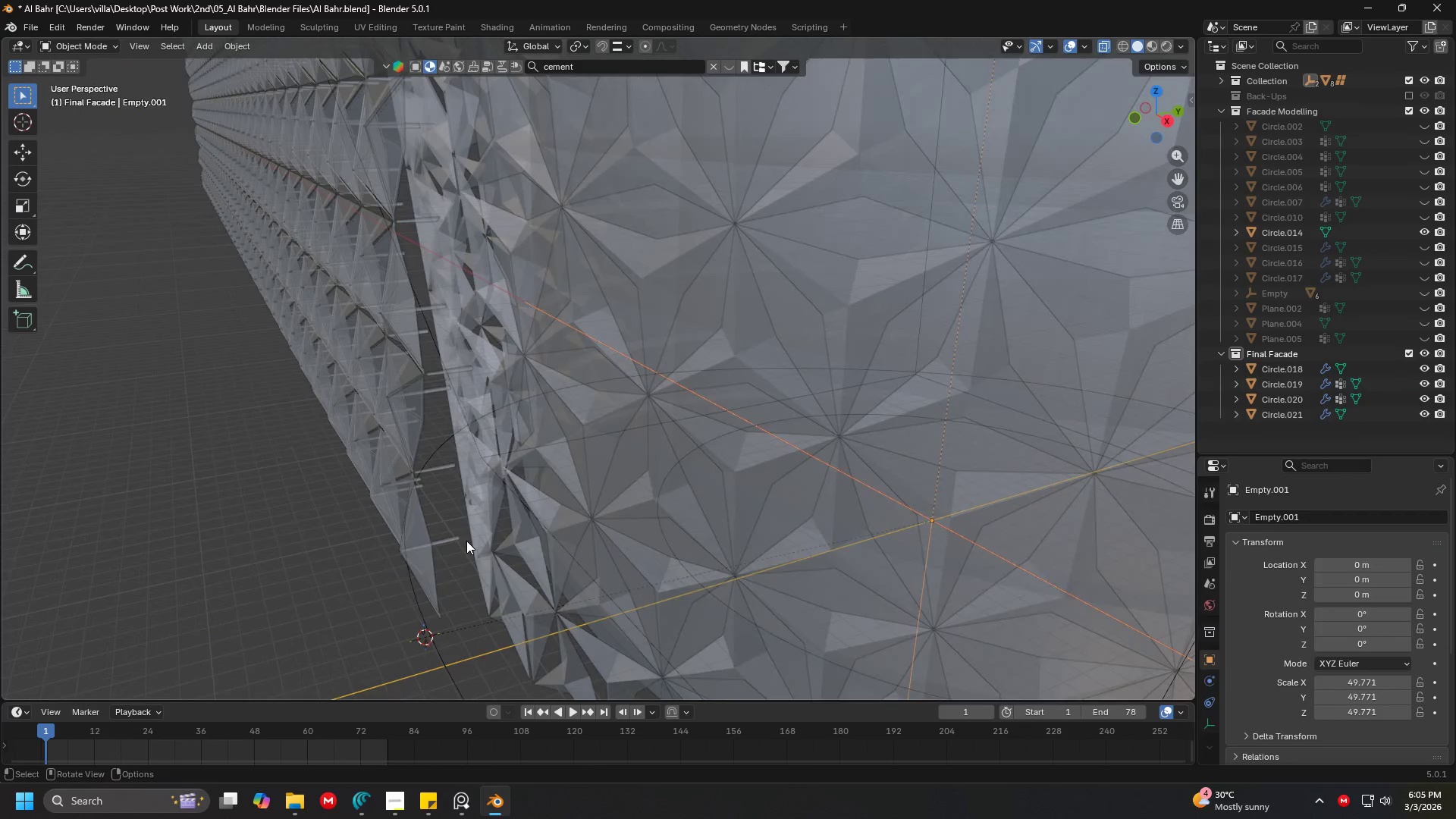 
left_click([1100, 47])
 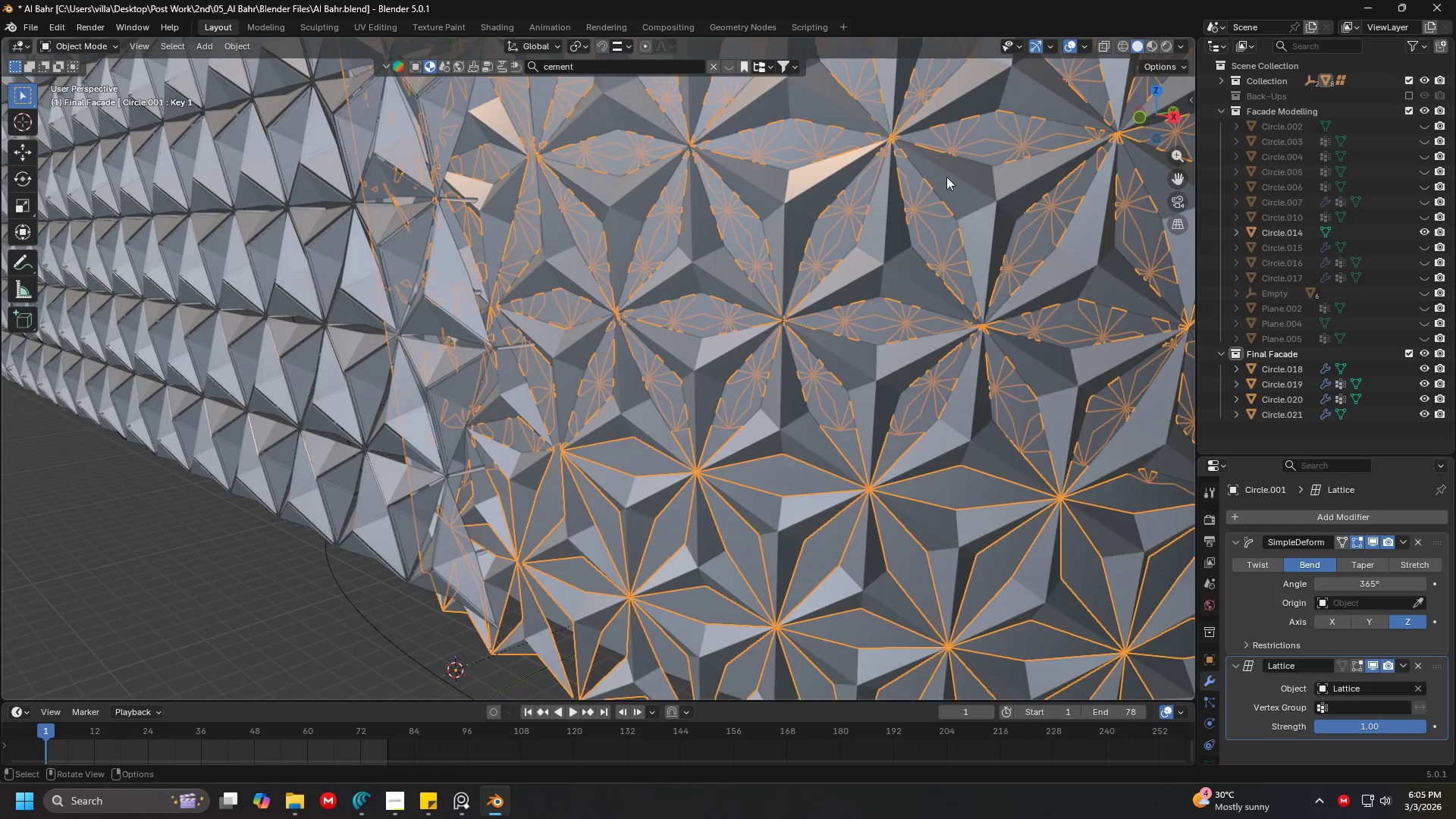 
scroll: coordinate [658, 277], scroll_direction: down, amount: 3.0
 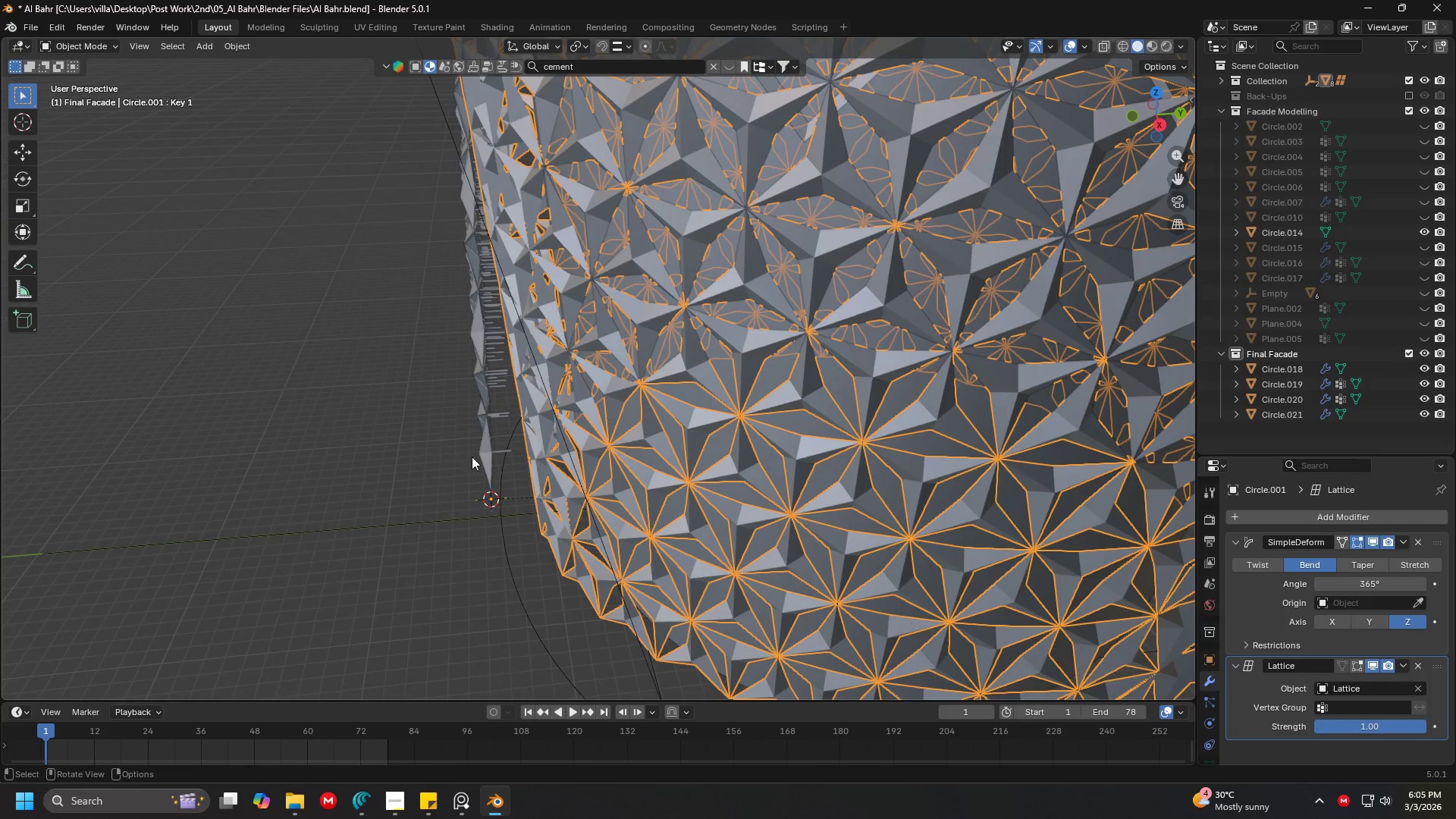 
left_click([478, 453])
 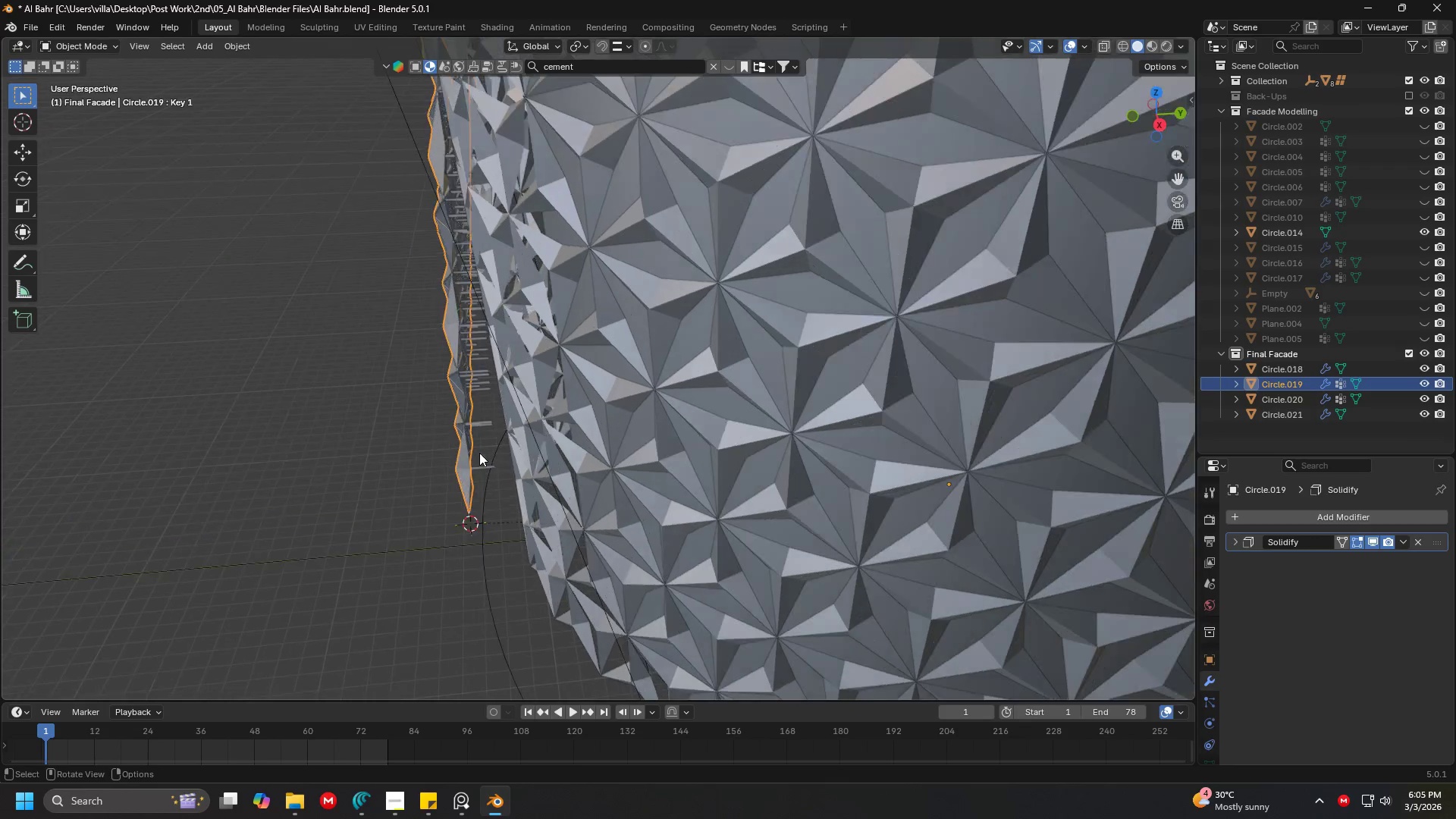 
scroll: coordinate [519, 427], scroll_direction: up, amount: 2.0
 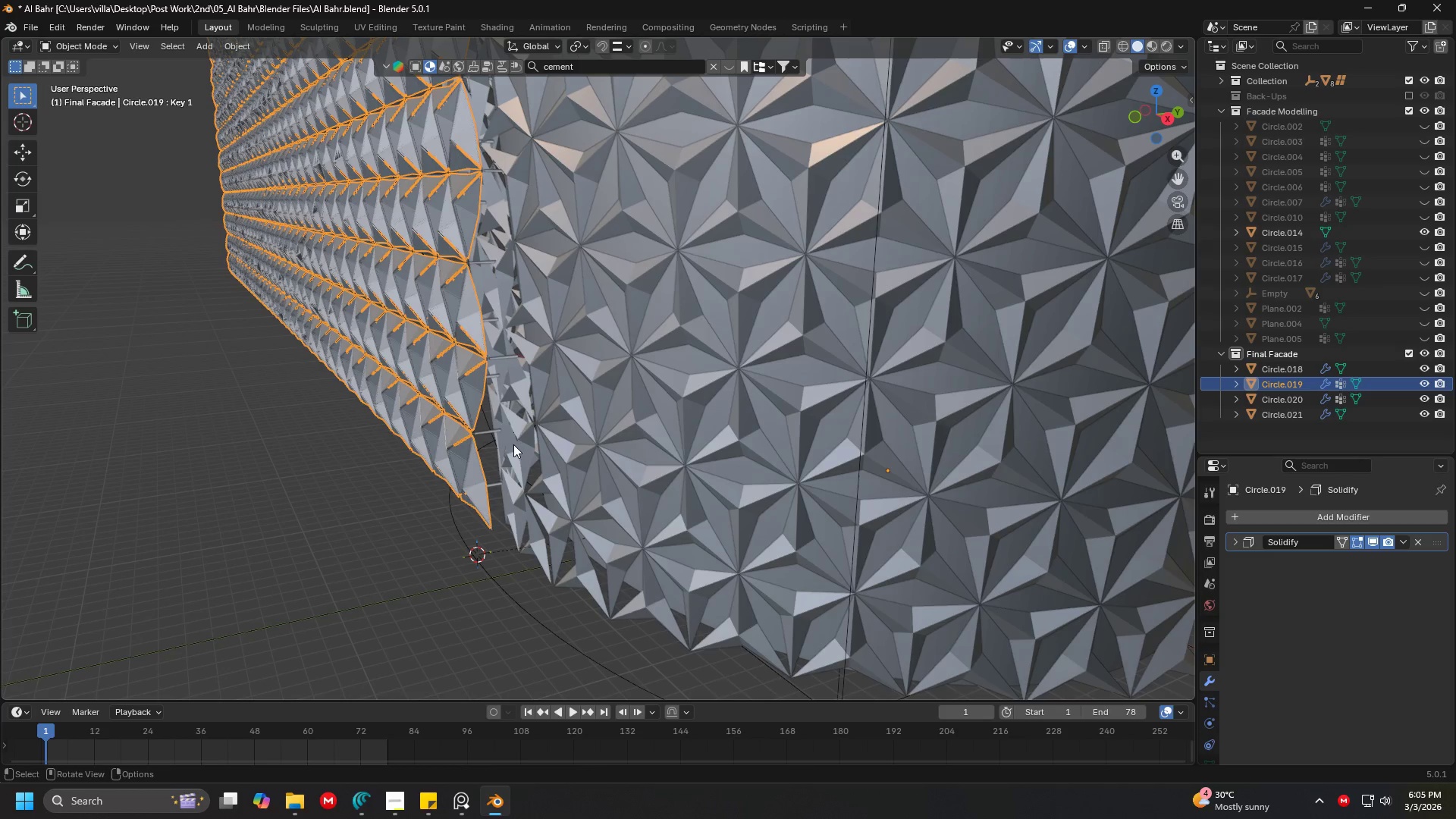 
key(Control+ControlLeft)
 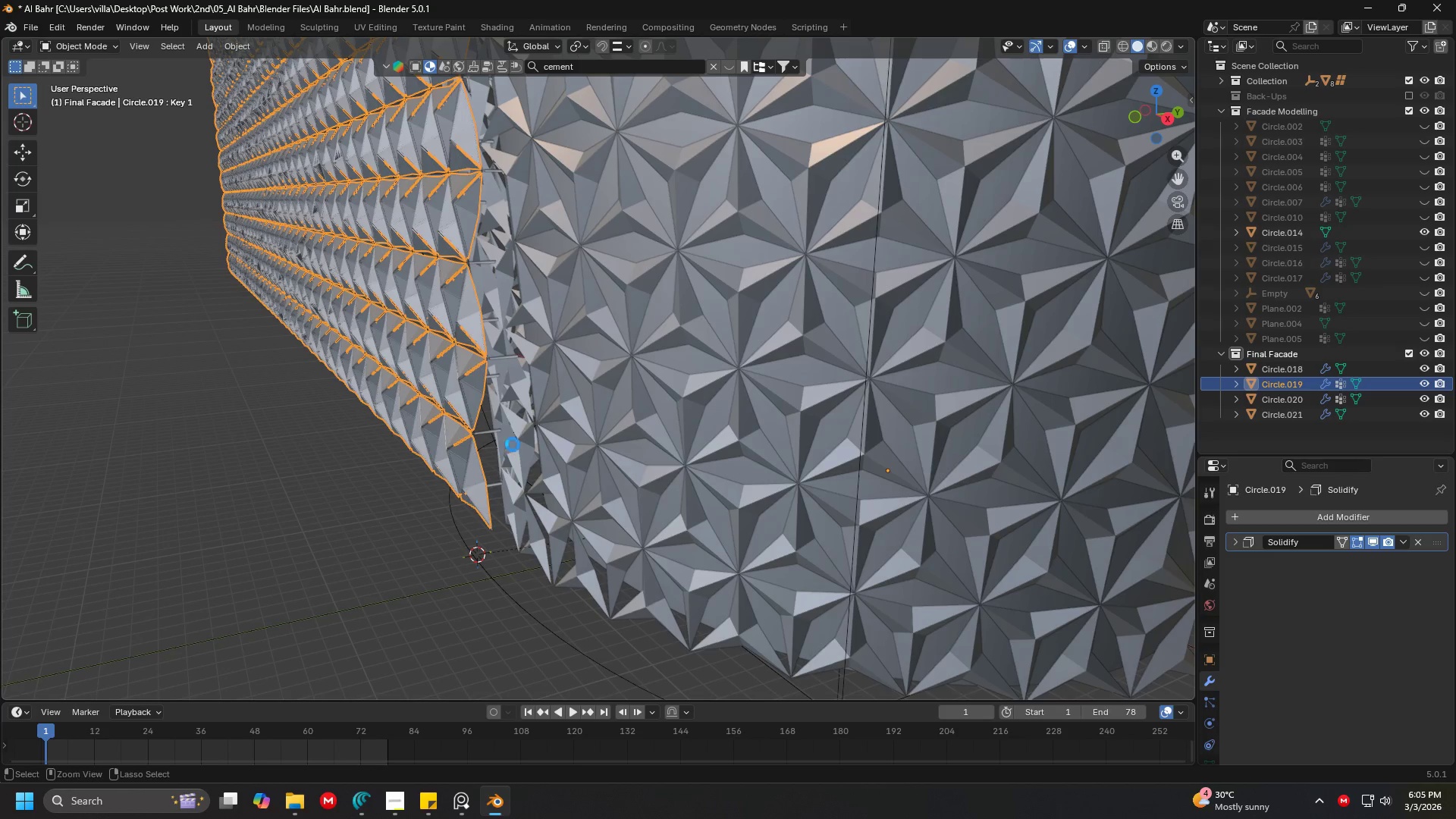 
key(Control+S)
 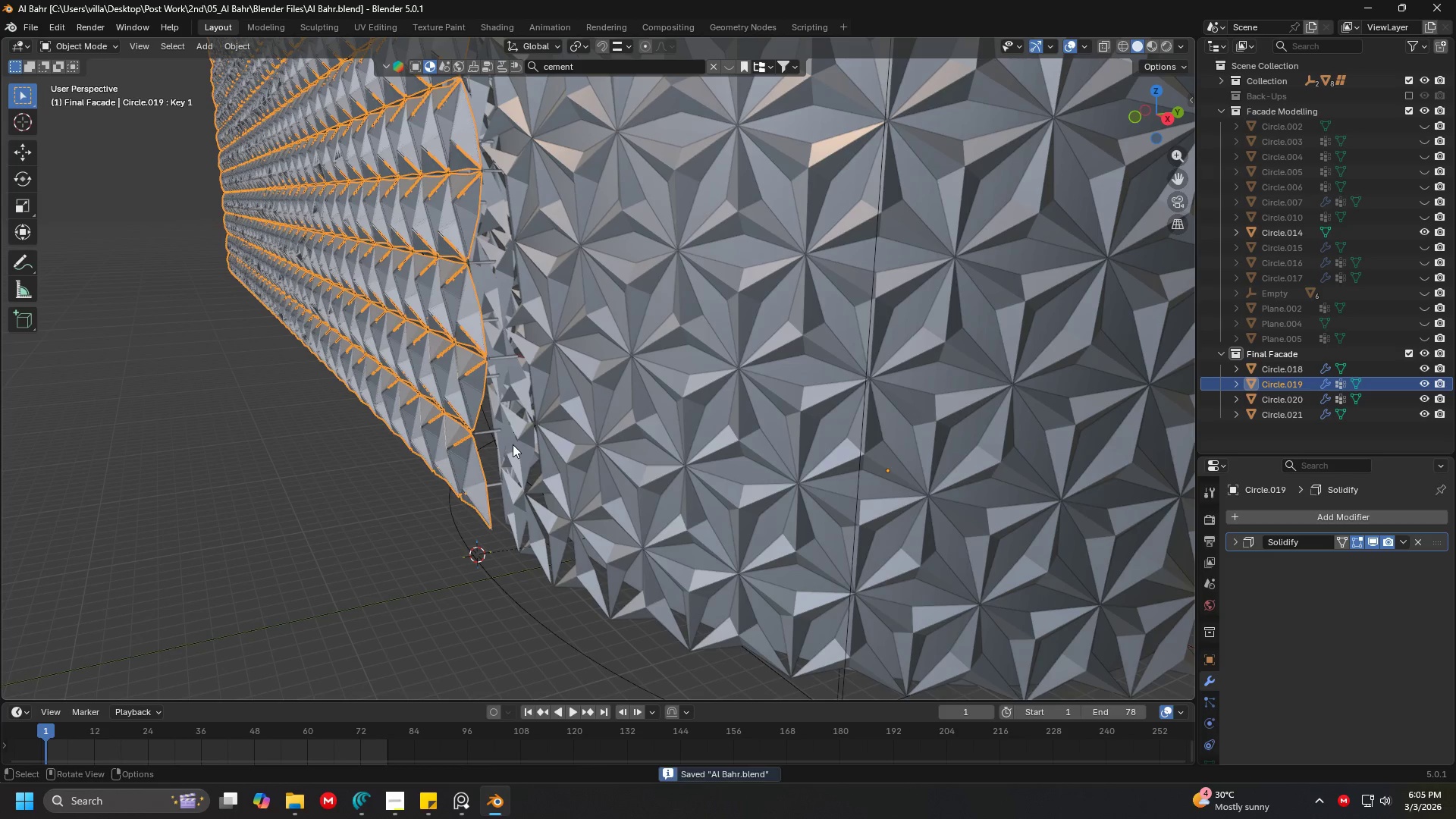 
hold_key(key=ControlLeft, duration=0.59)
left_click([524, 450])
 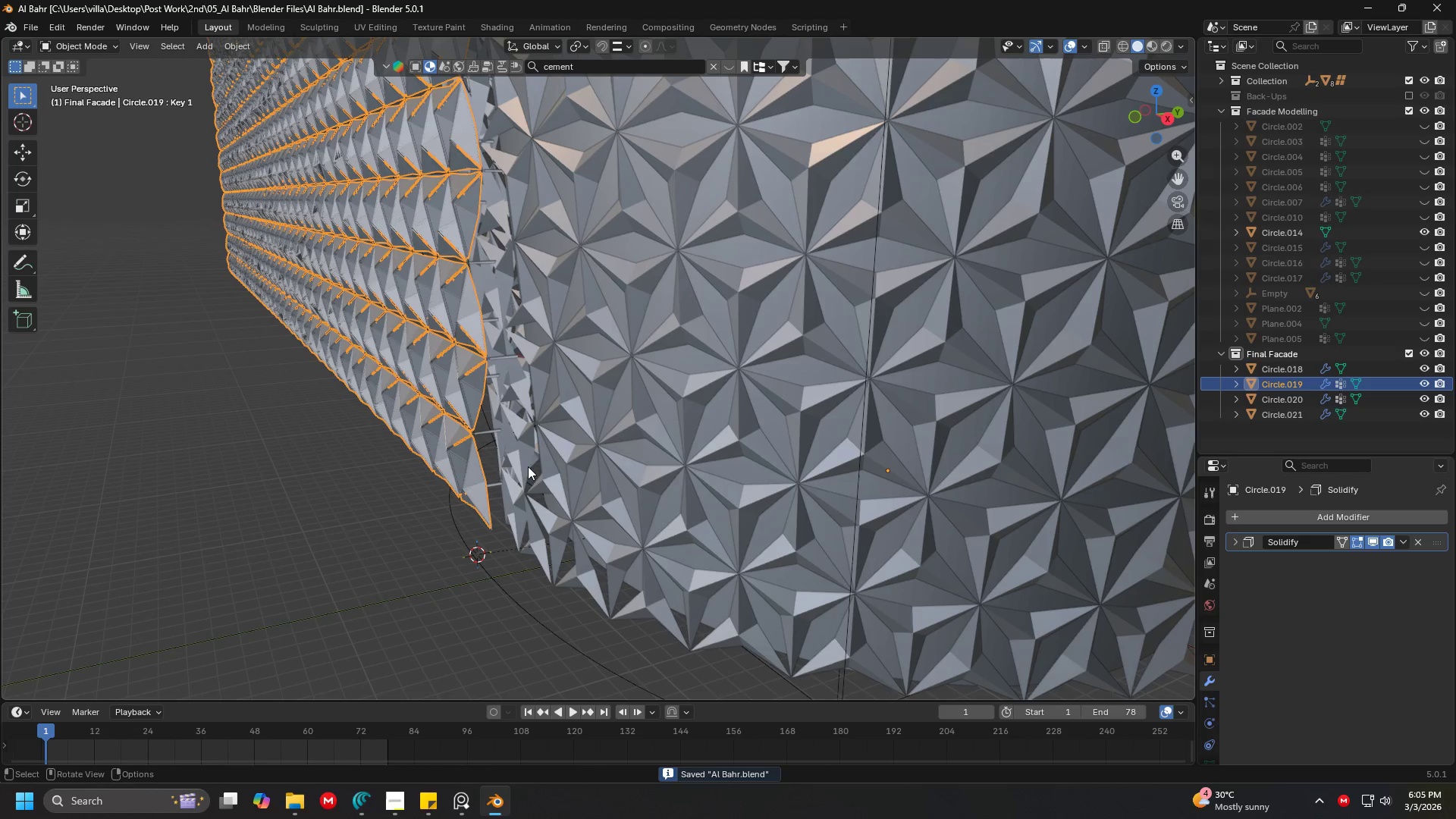 
left_click([519, 435])
 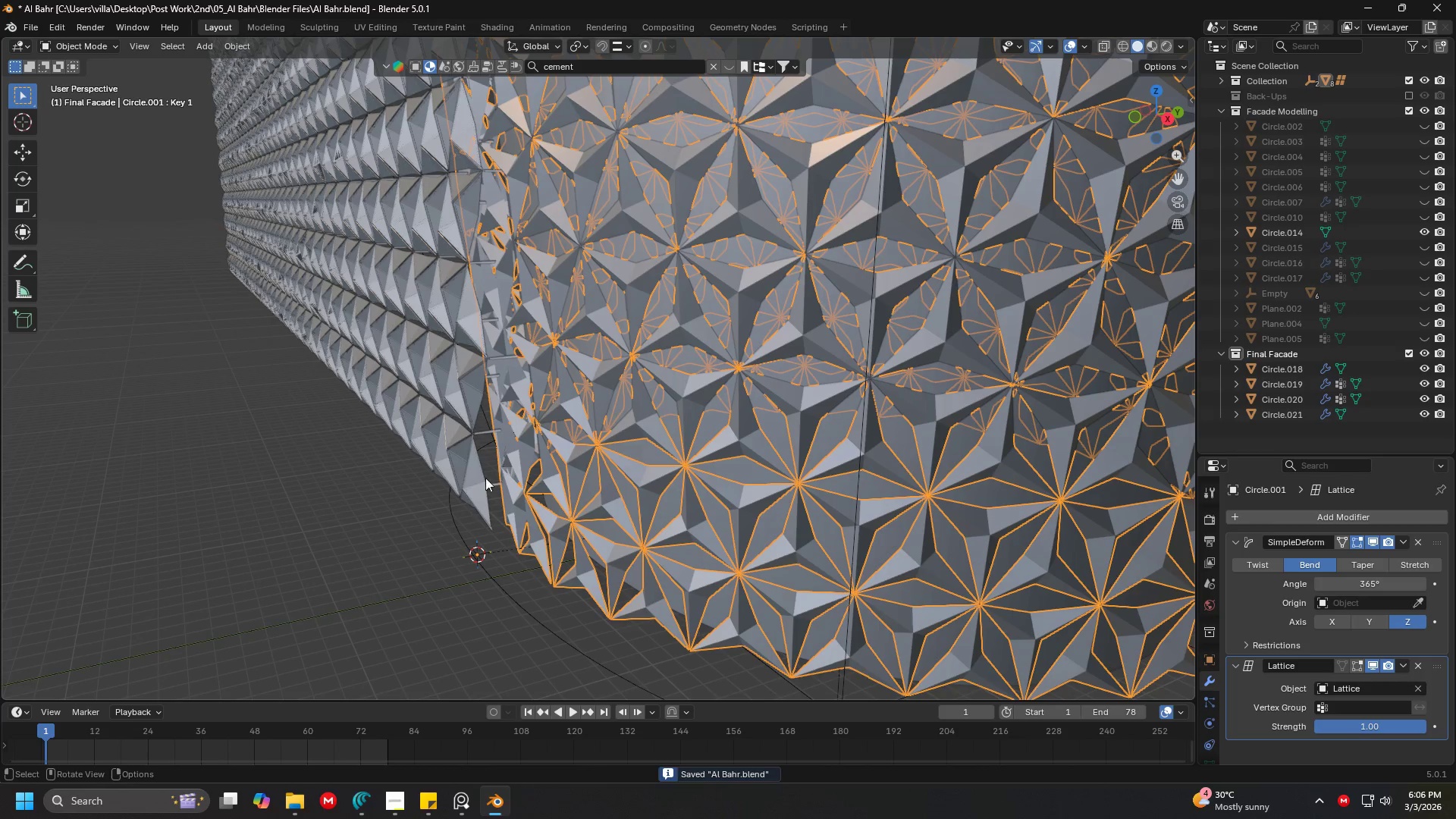 
left_click([475, 479])
 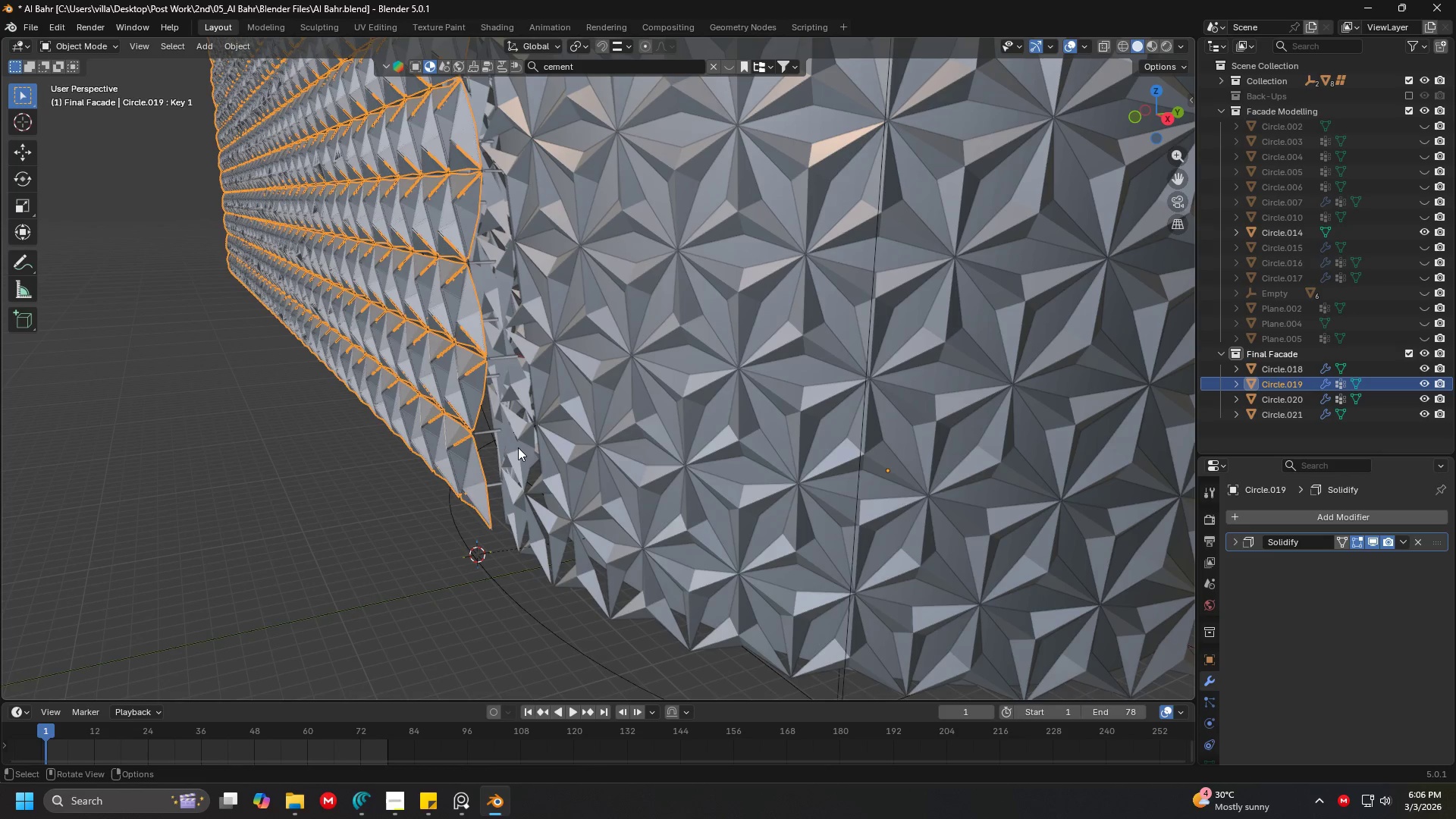 
hold_key(key=ControlLeft, duration=0.48)
 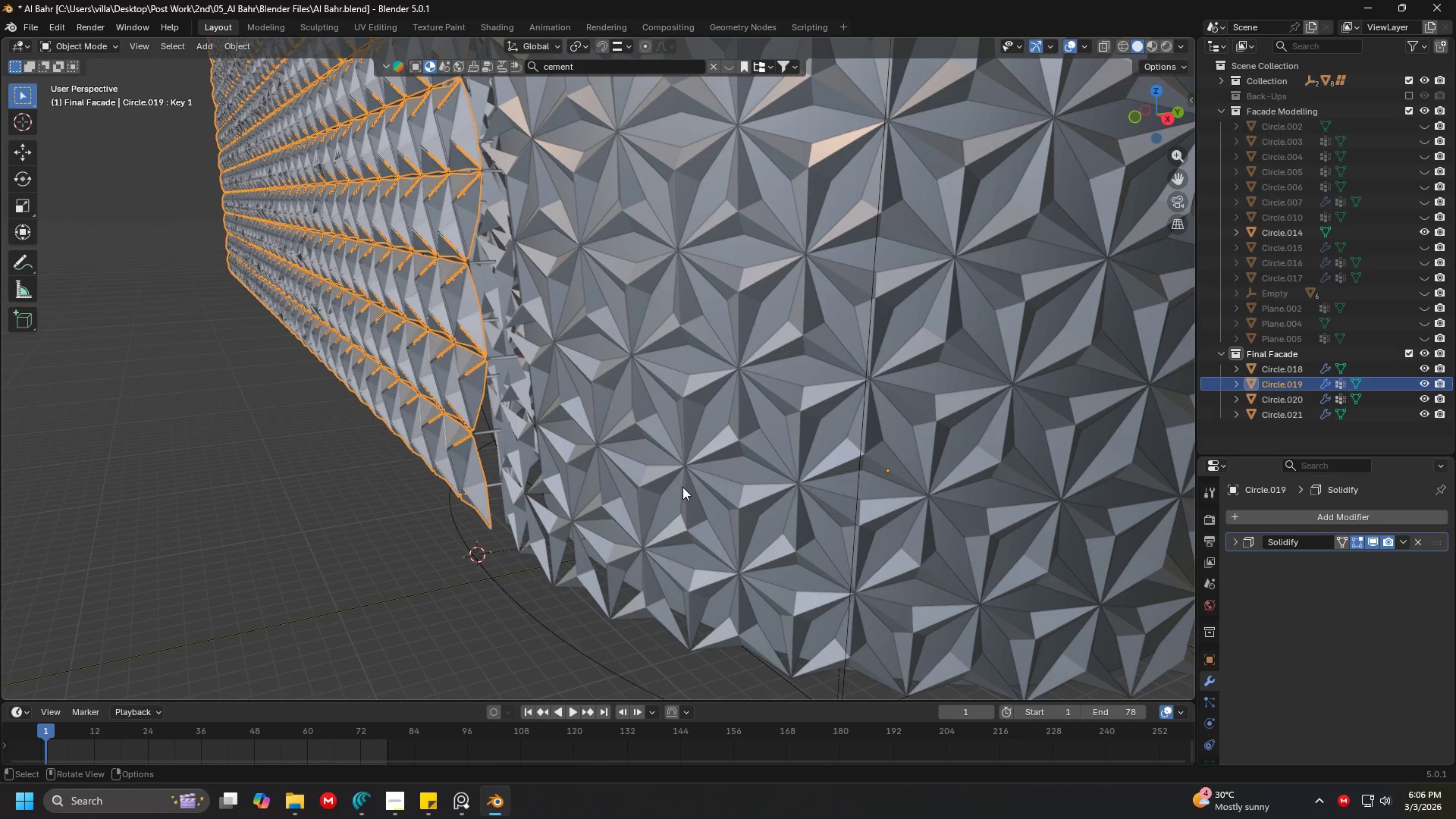 
hold_key(key=ShiftLeft, duration=0.62)
 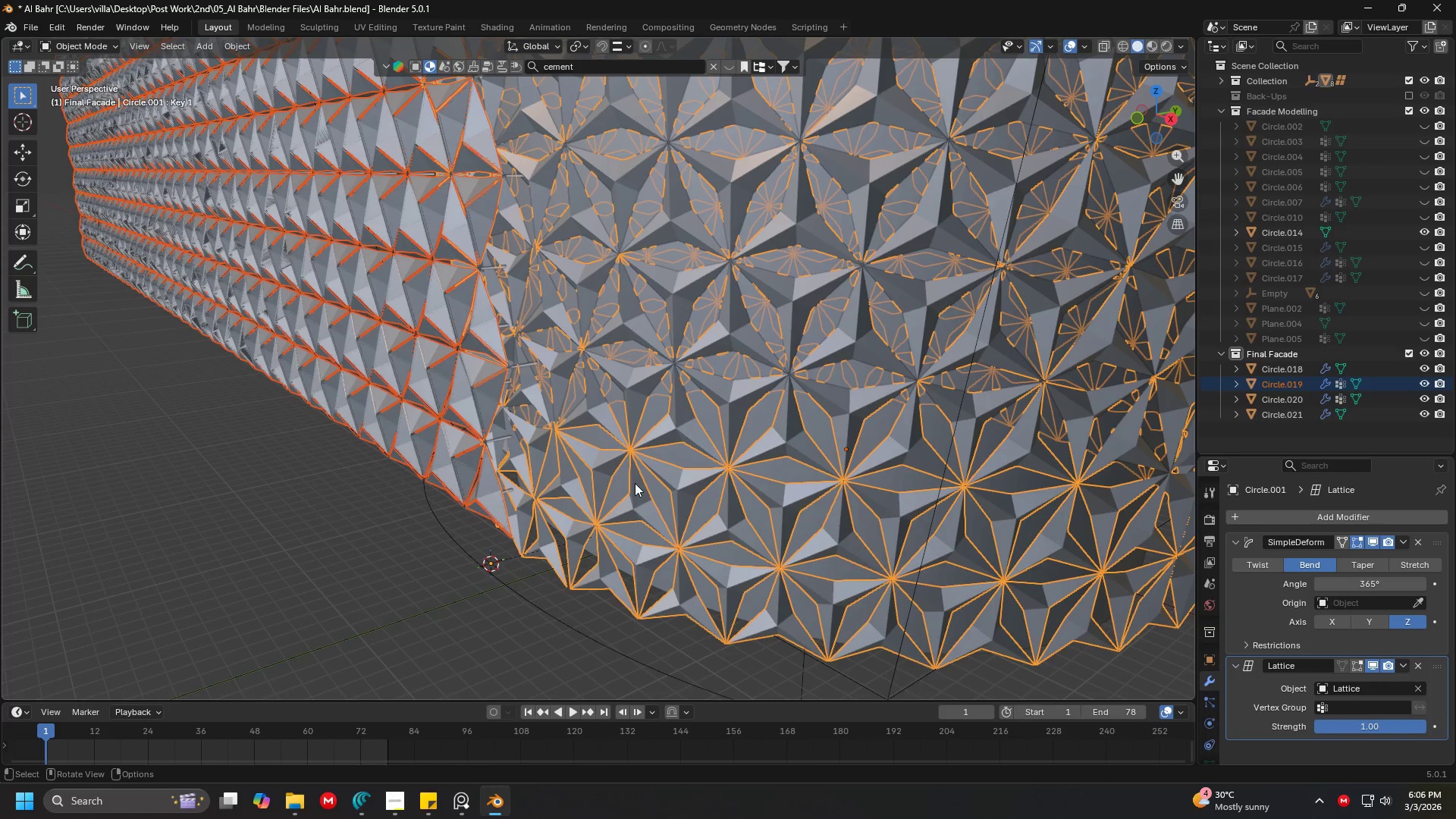 
scroll: coordinate [556, 460], scroll_direction: up, amount: 1.0
 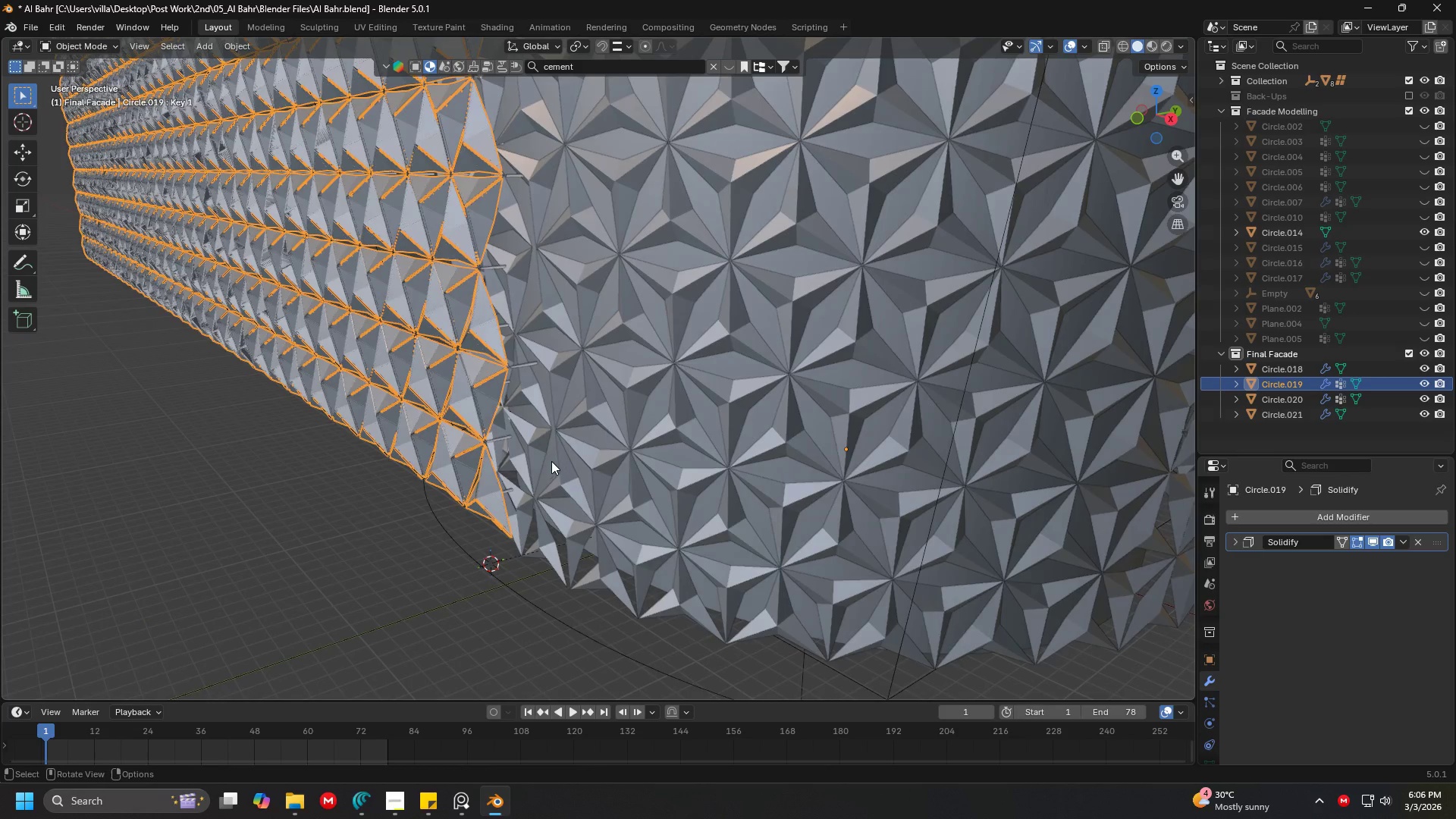 
left_click([519, 444])
 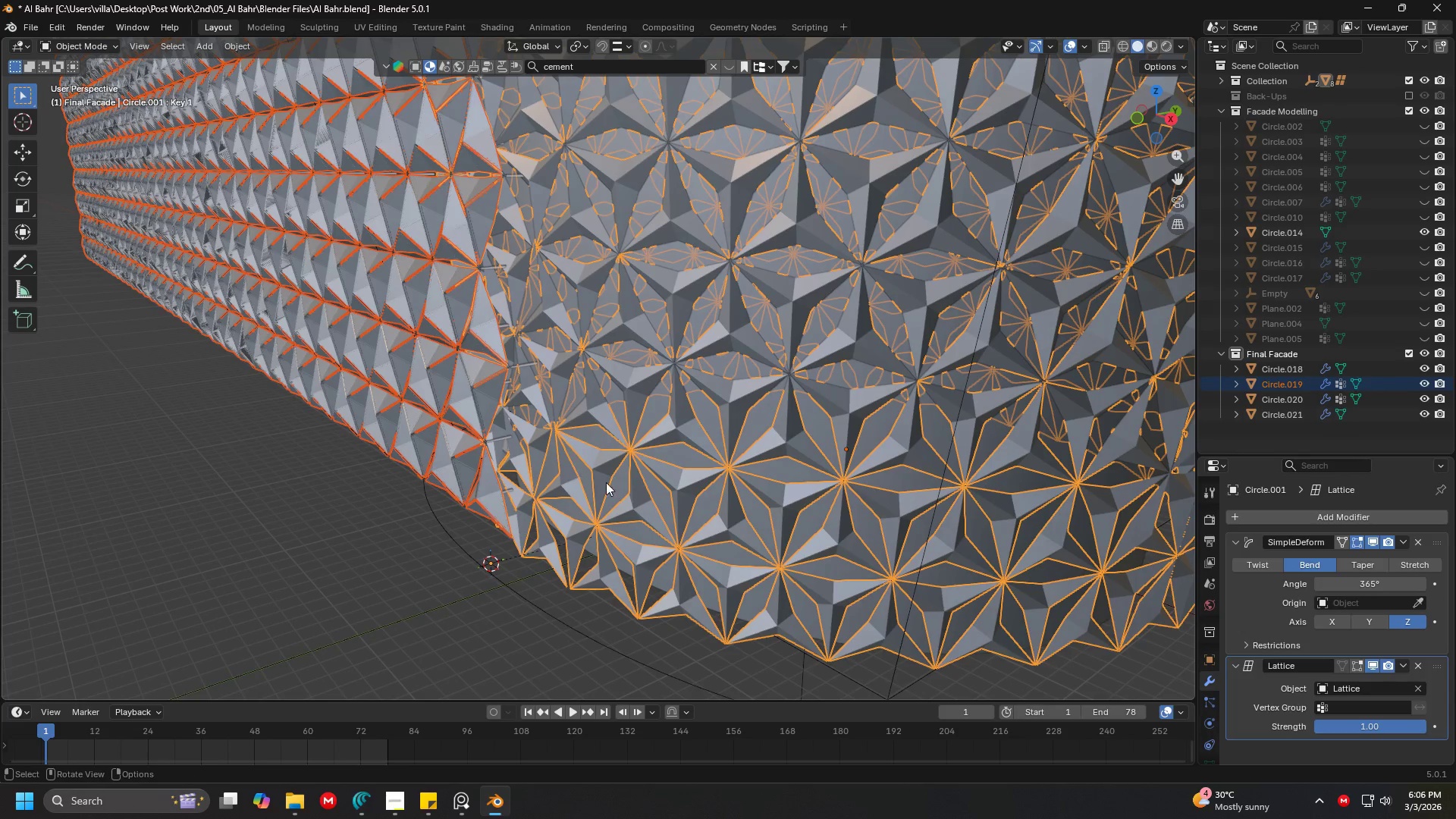 
middle_click([613, 485])
 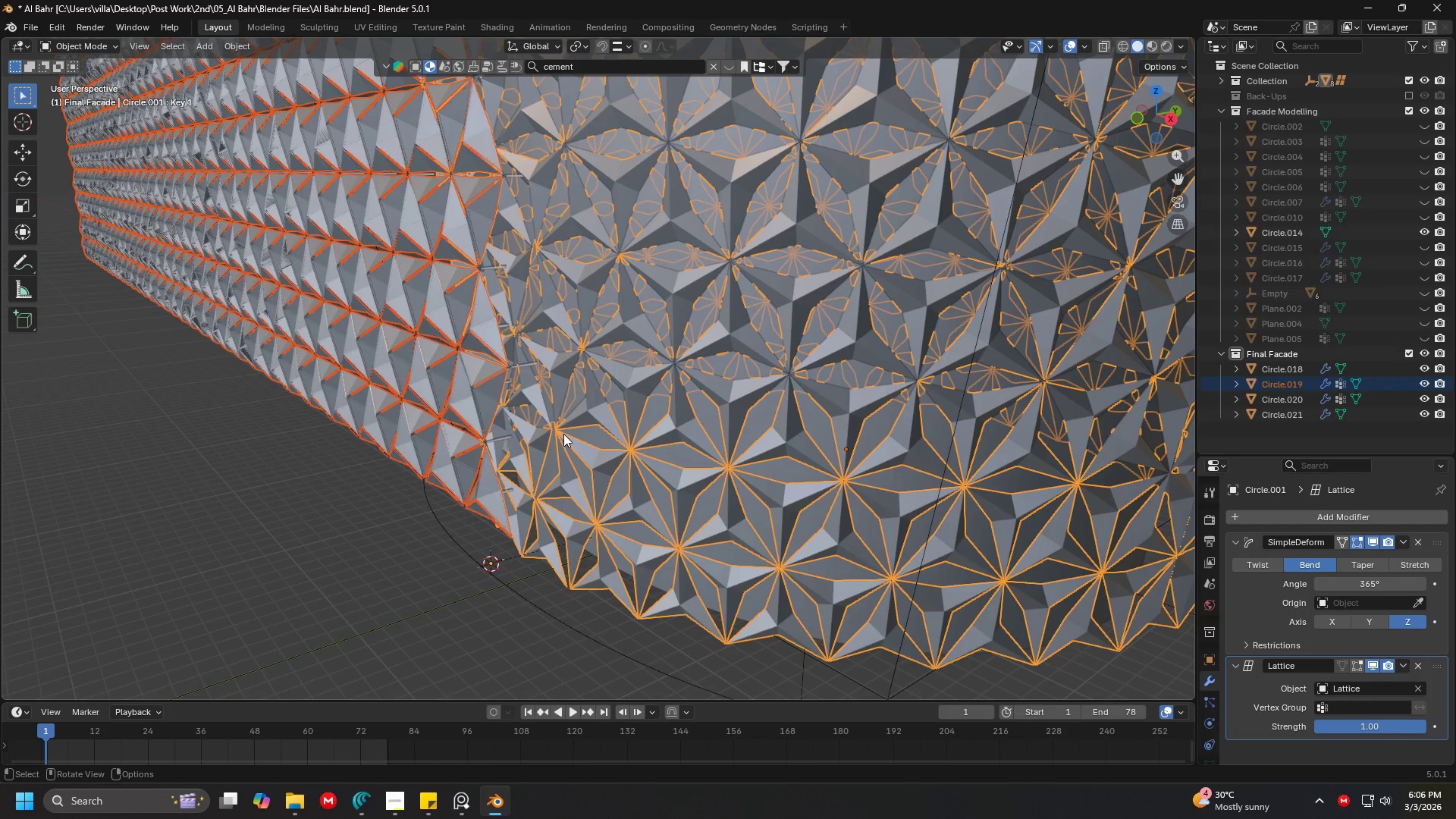 
key(Control+L)
 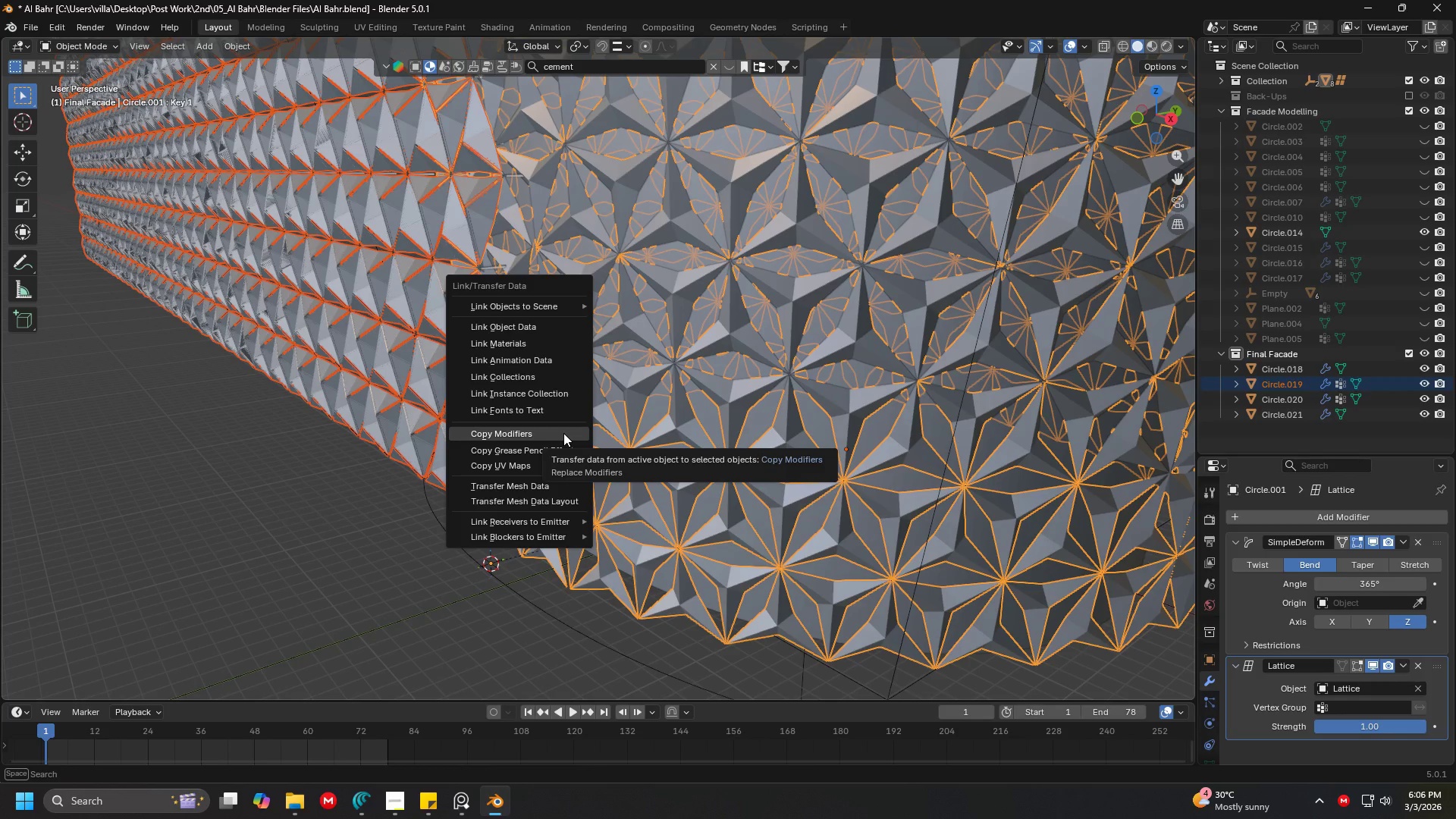 
left_click([563, 433])
 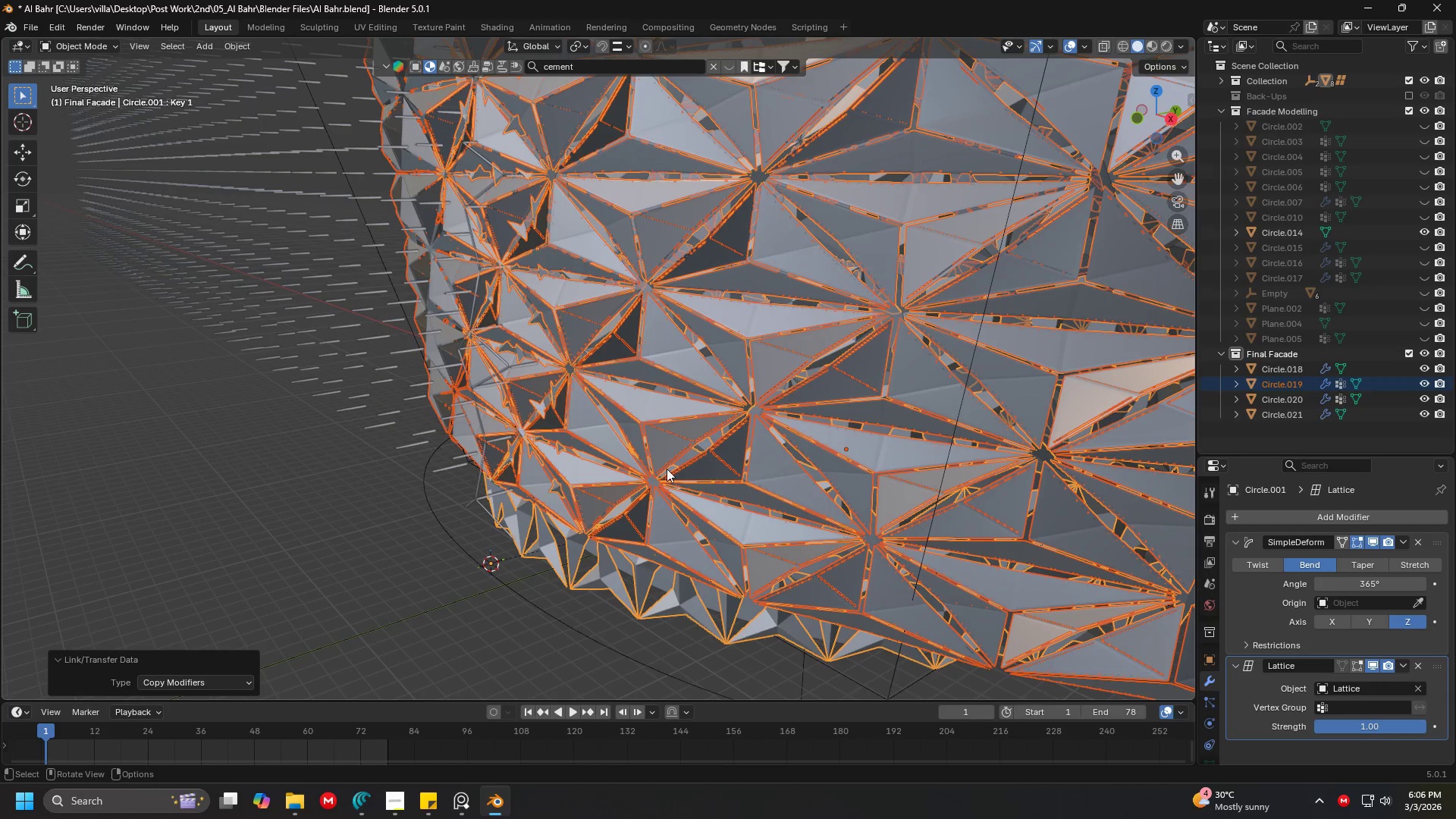 
scroll: coordinate [628, 455], scroll_direction: down, amount: 8.0
 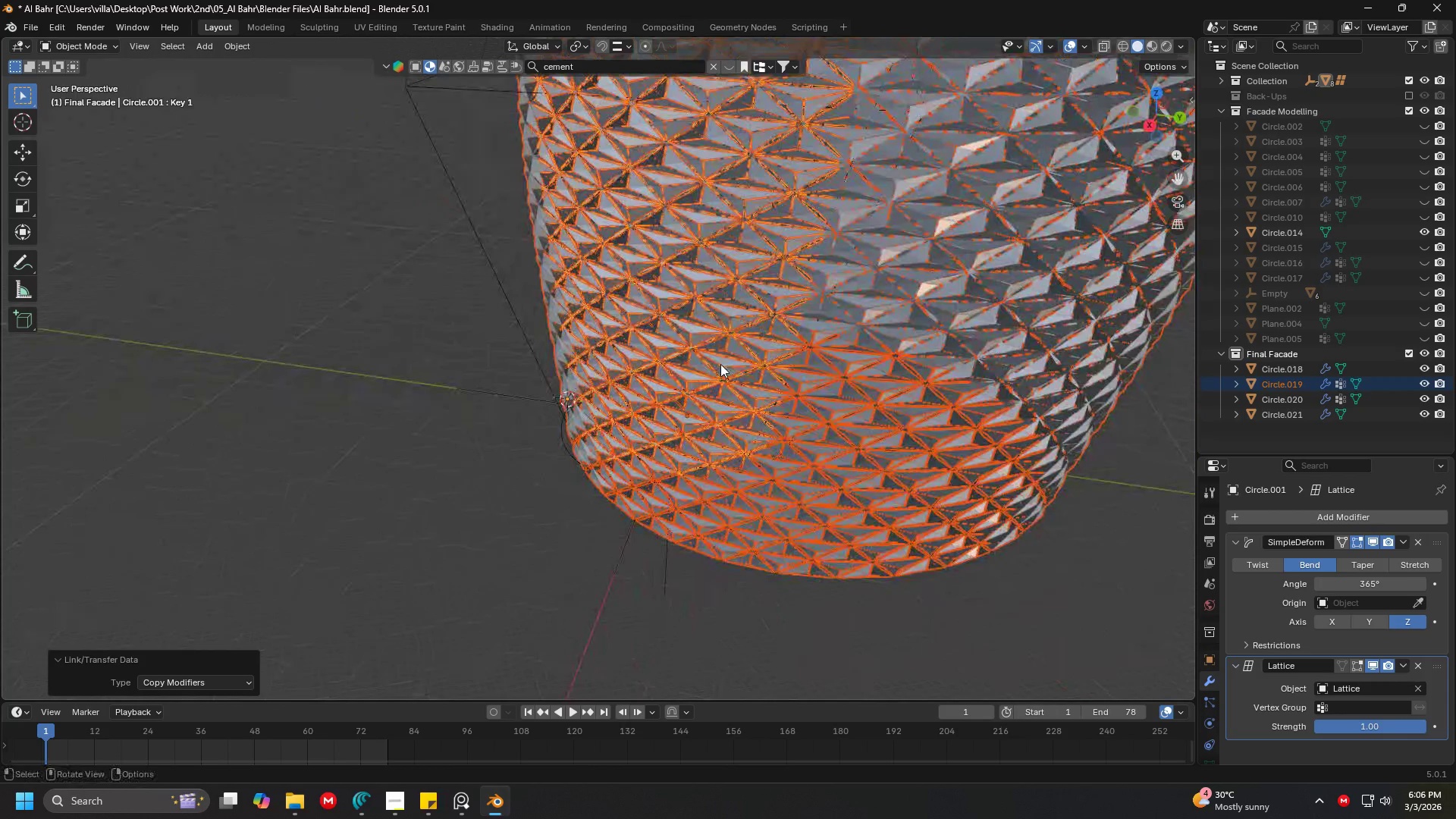 
hold_key(key=ShiftLeft, duration=0.48)
 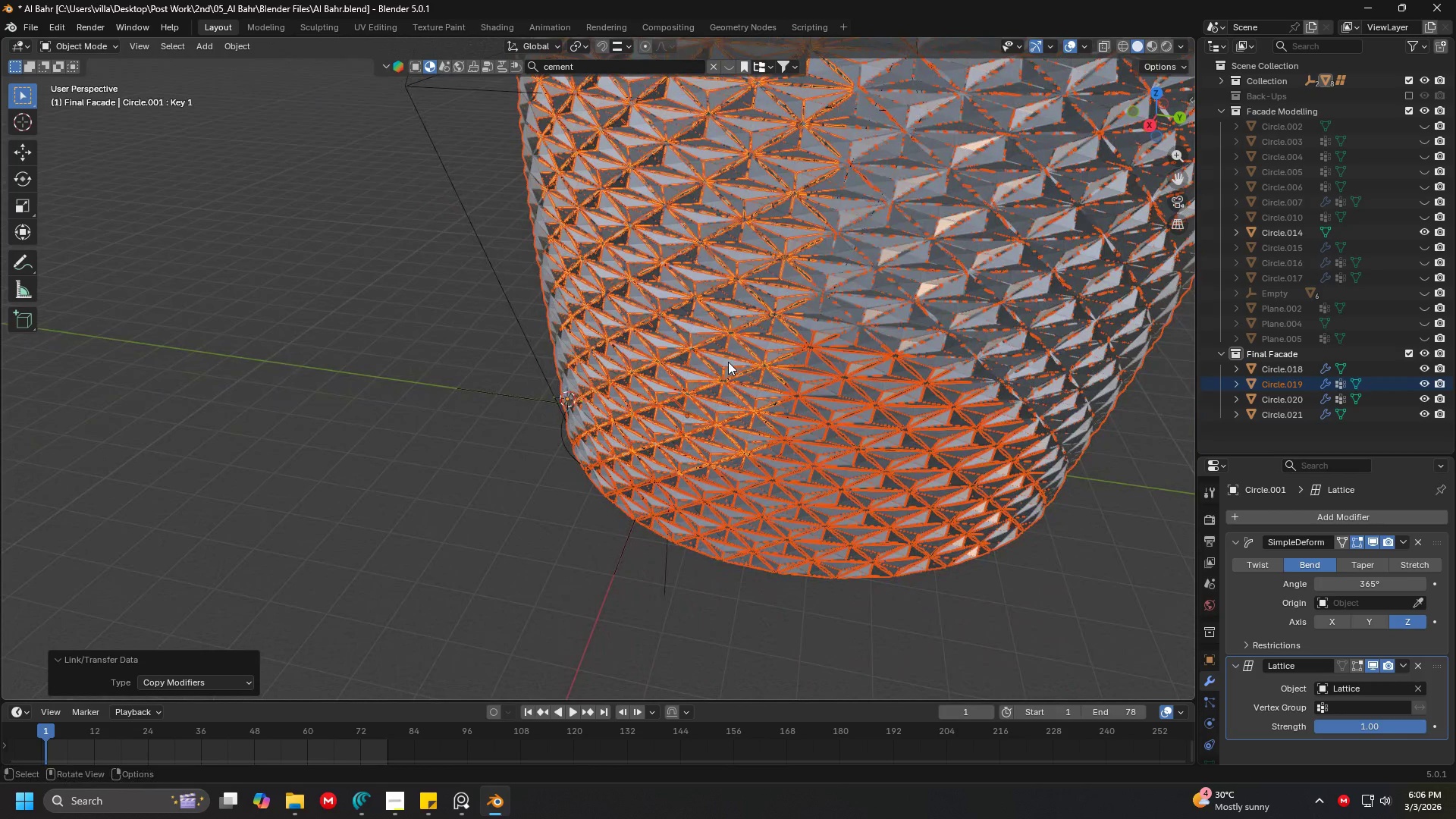 
hold_key(key=ShiftLeft, duration=0.75)
 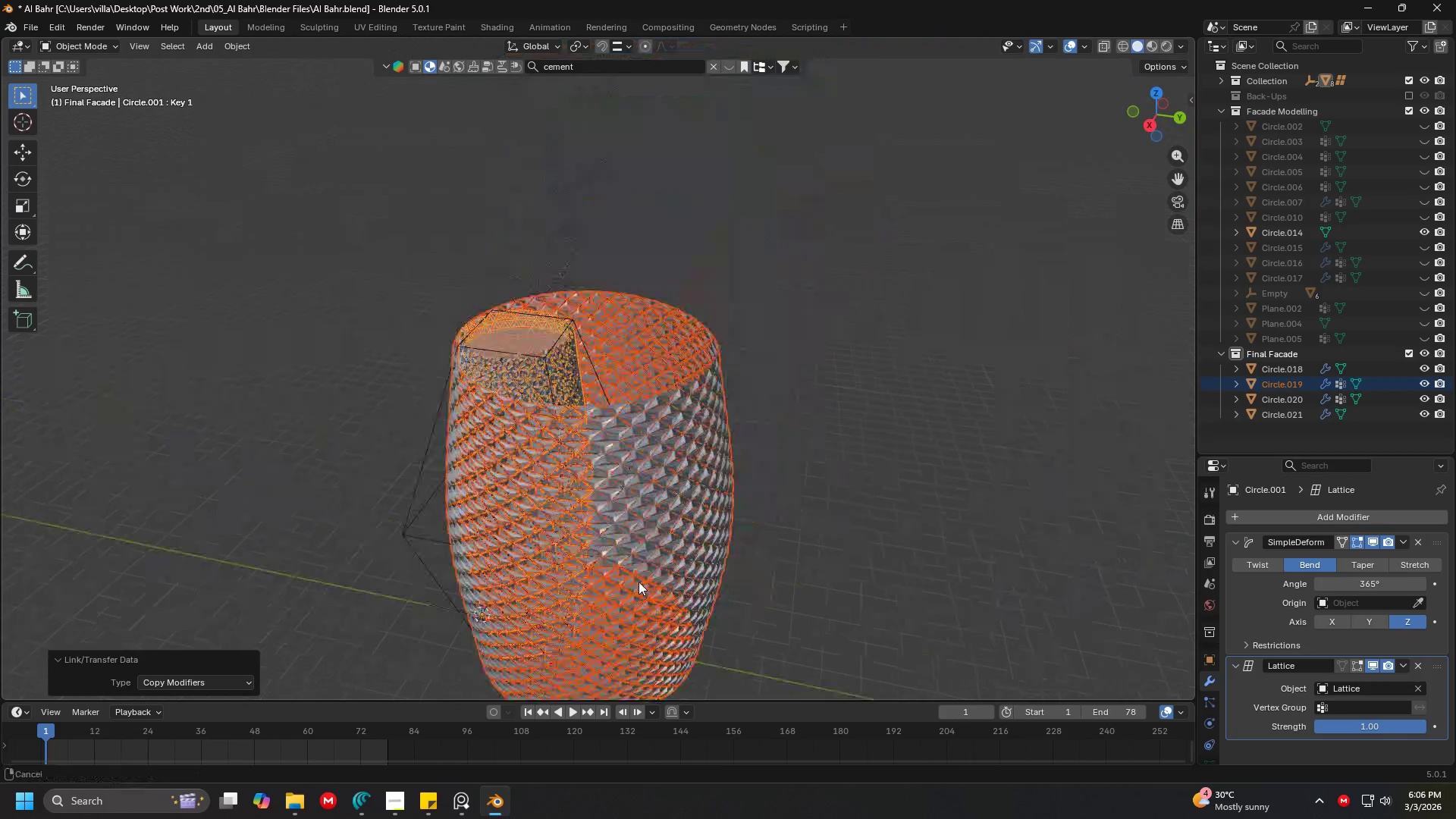 
key(Shift+ShiftLeft)
 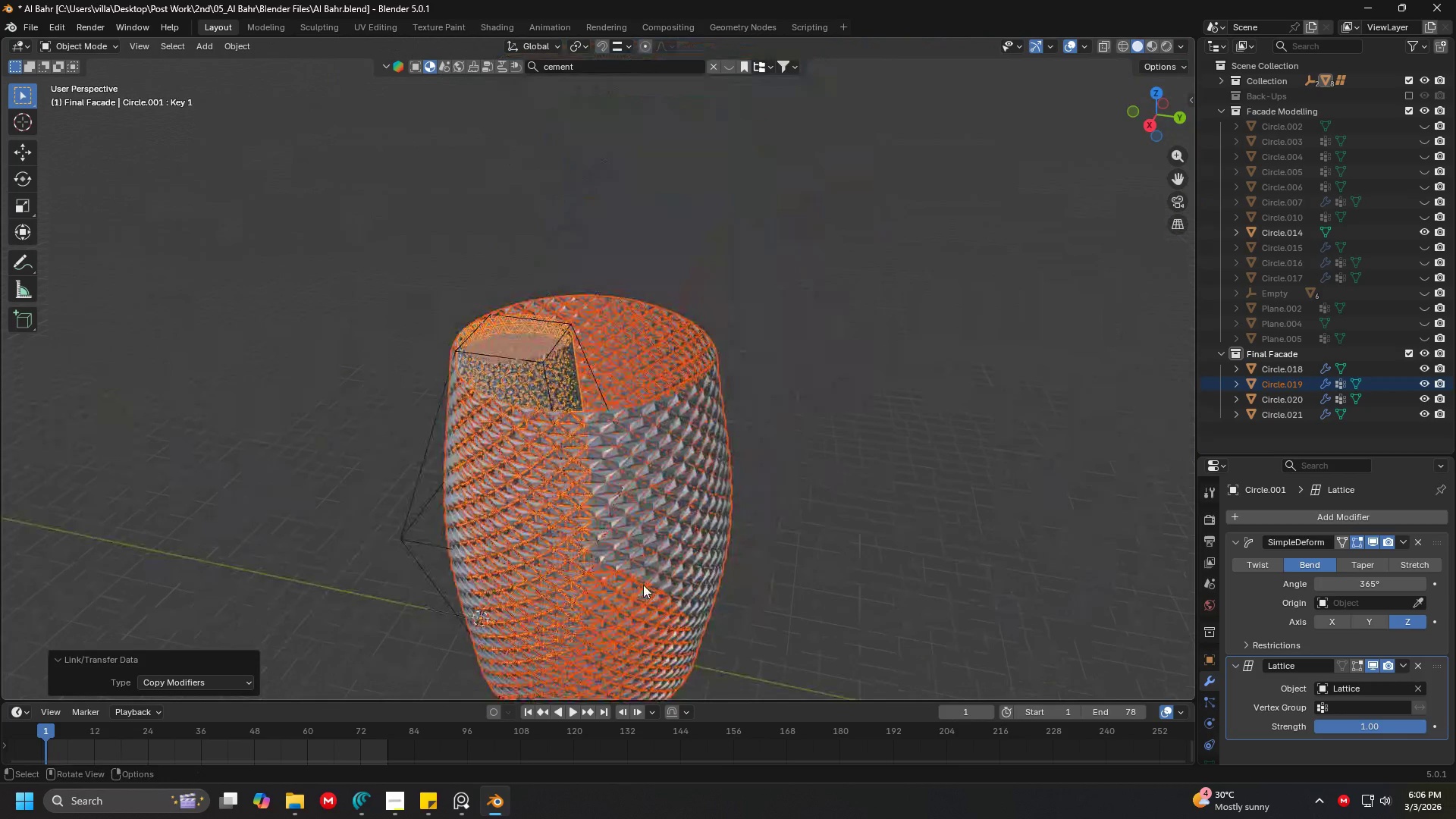 
scroll: coordinate [659, 441], scroll_direction: down, amount: 3.0
 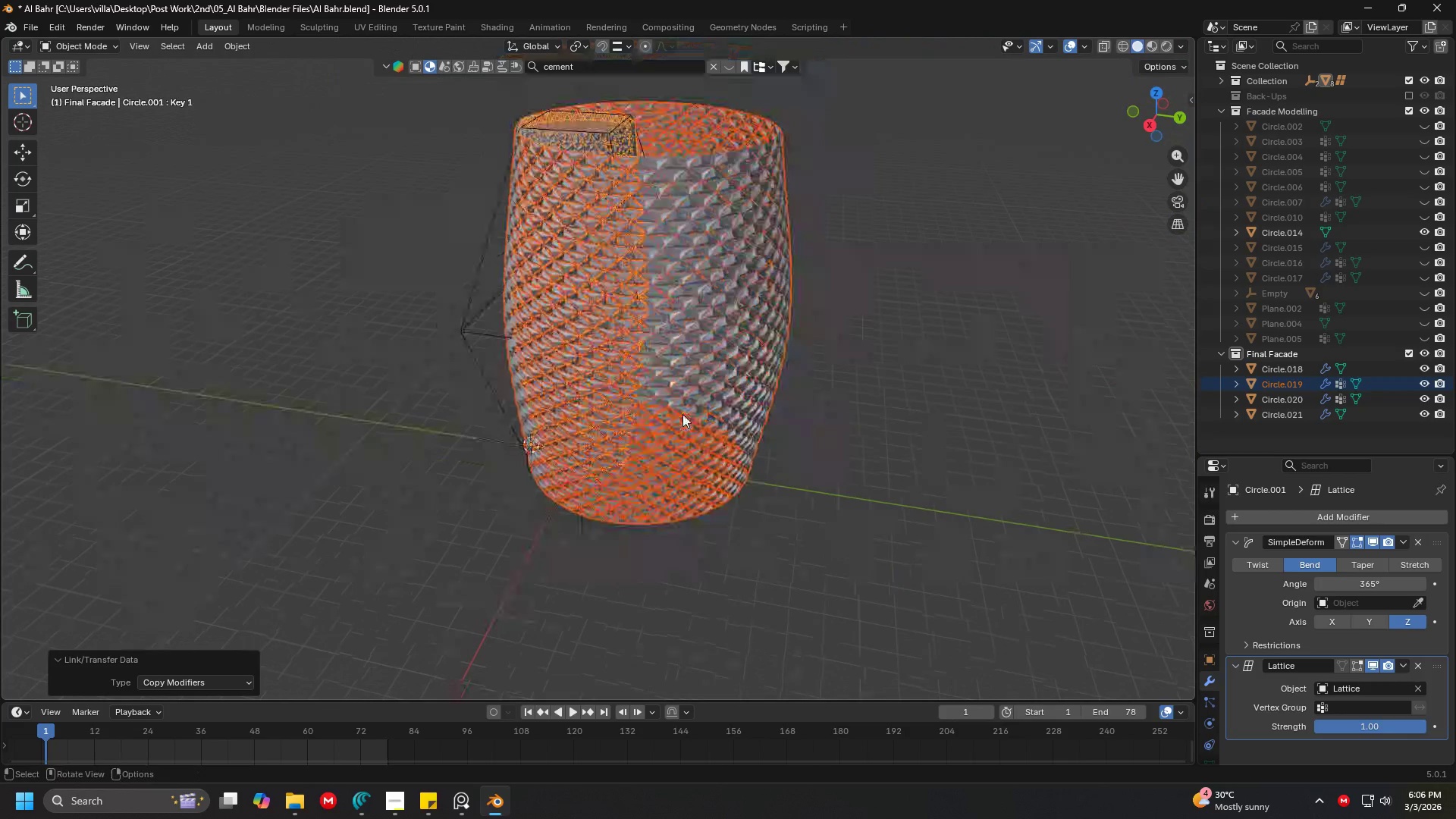 
key(Shift+ShiftLeft)
 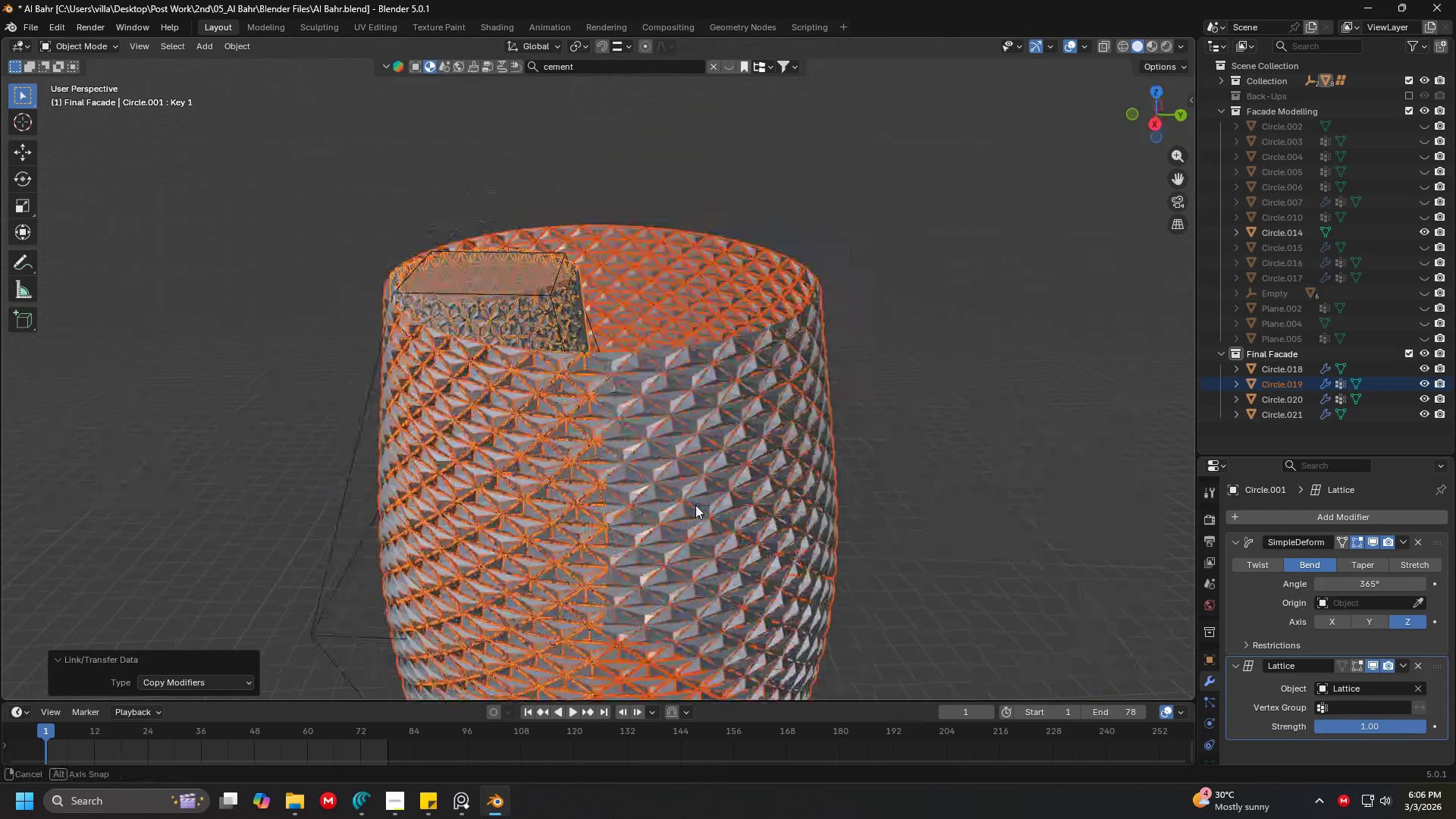 
scroll: coordinate [719, 482], scroll_direction: up, amount: 2.0
 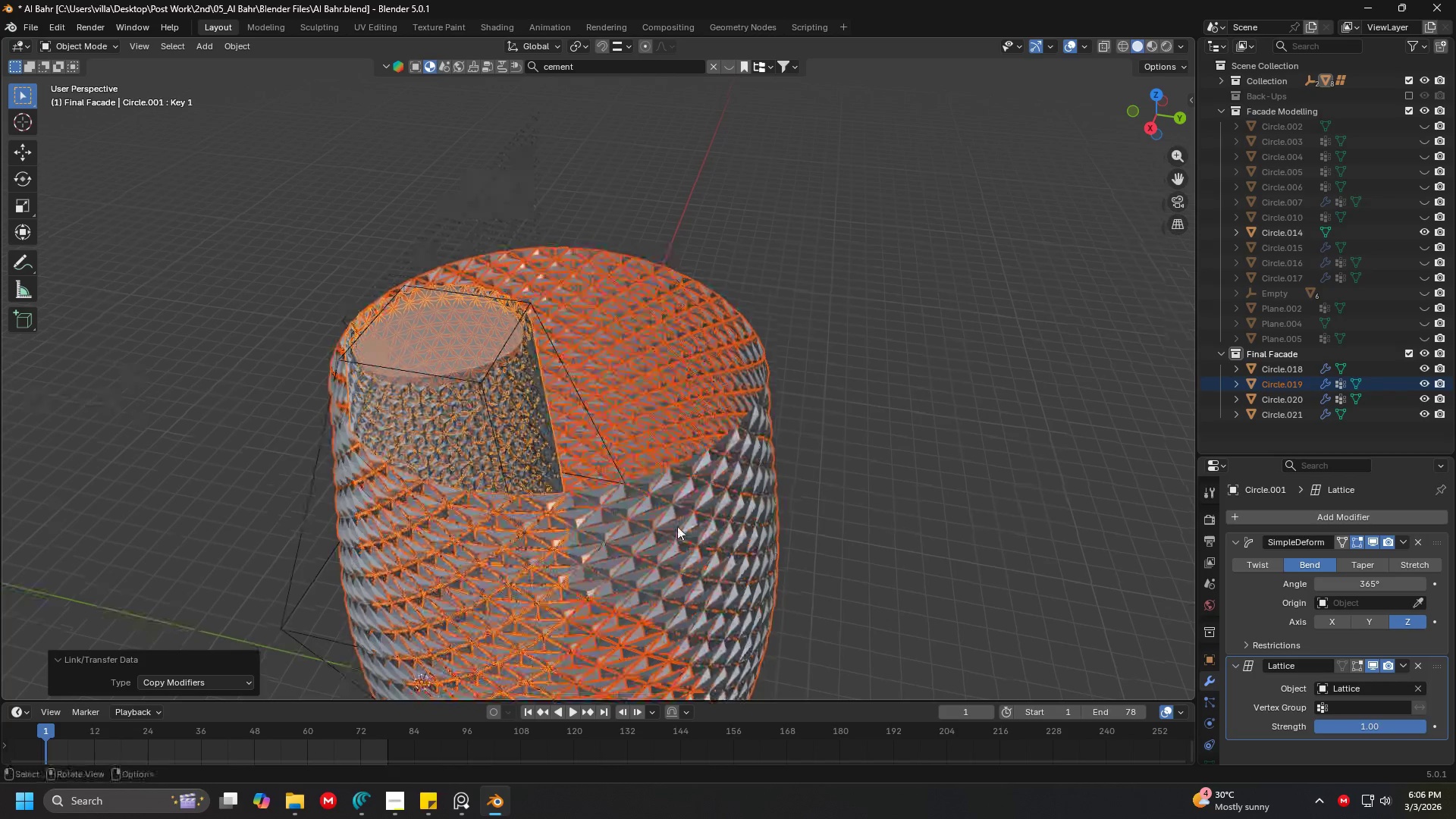 
key(Shift+ShiftLeft)
 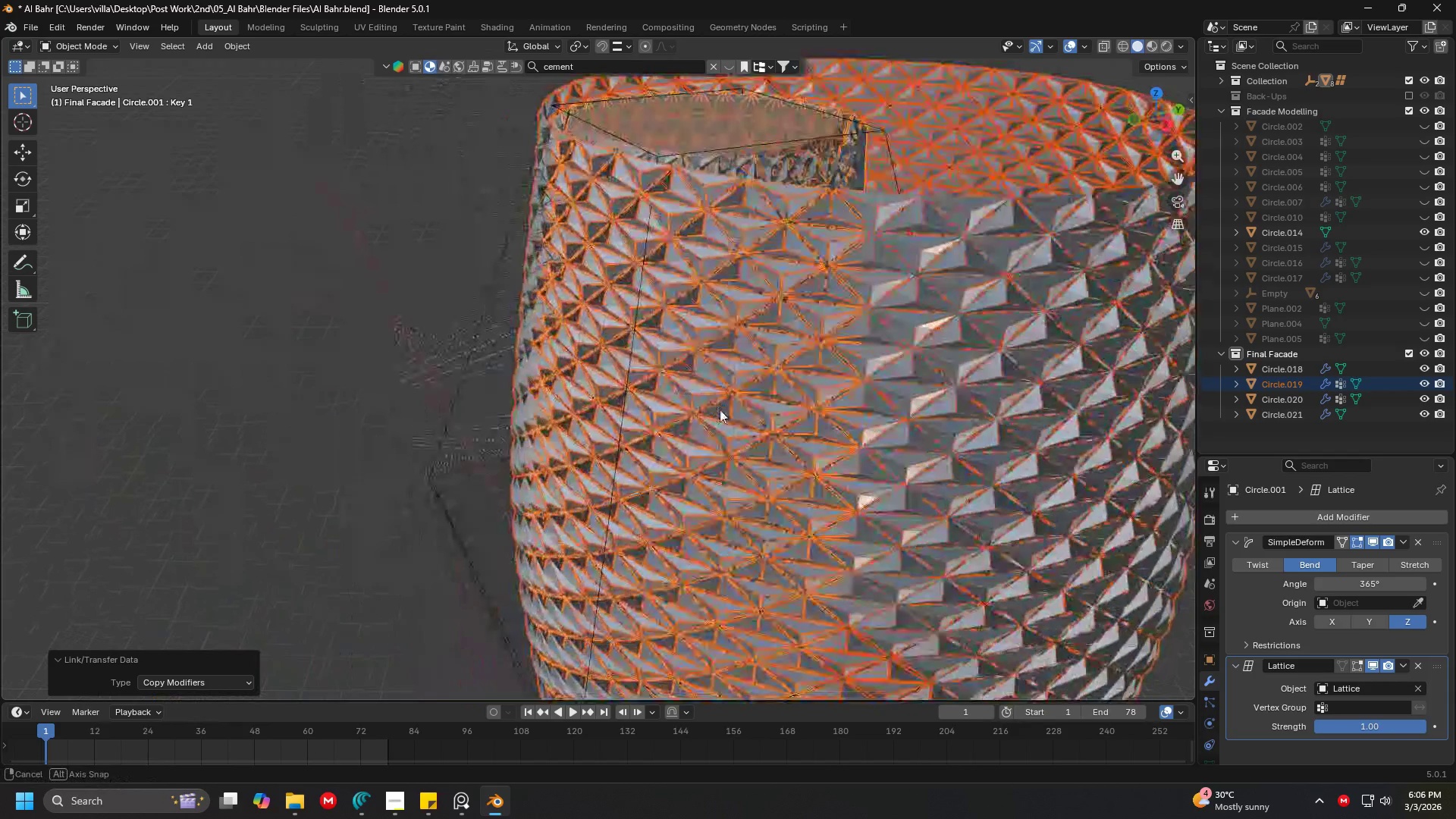 
scroll: coordinate [677, 526], scroll_direction: up, amount: 2.0
 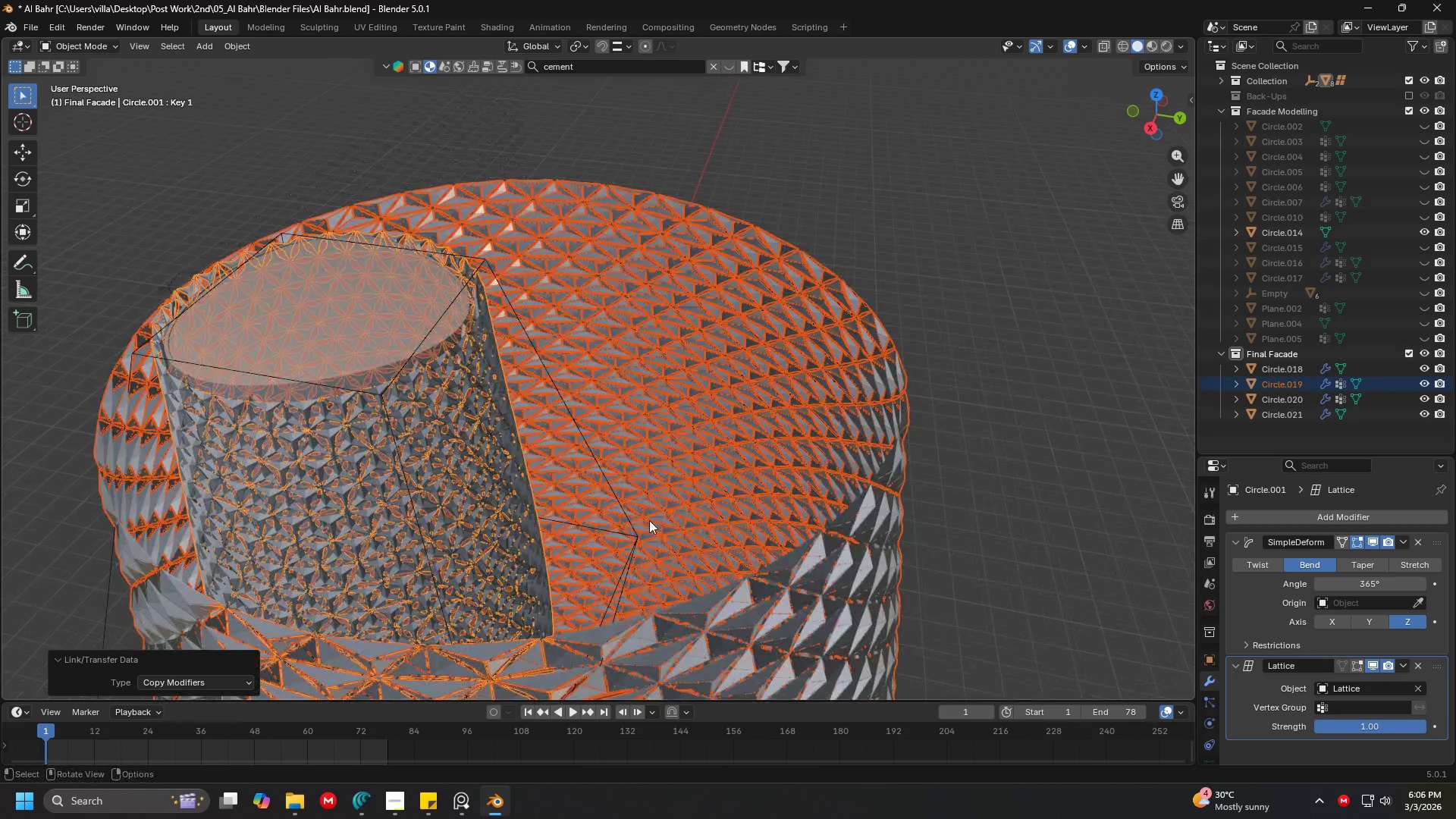 
scroll: coordinate [702, 428], scroll_direction: down, amount: 2.0
 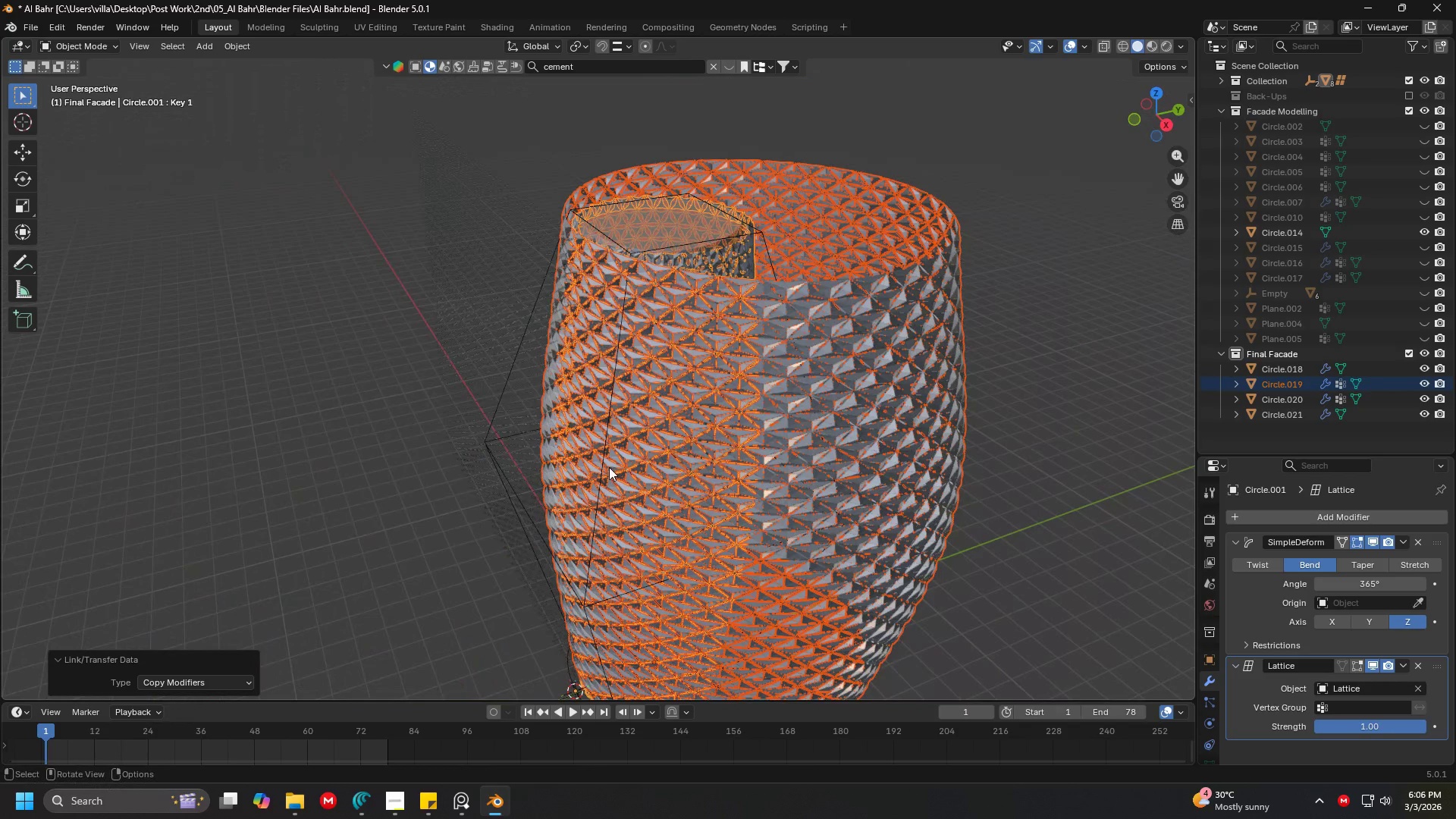 
key(Control+ControlLeft)
 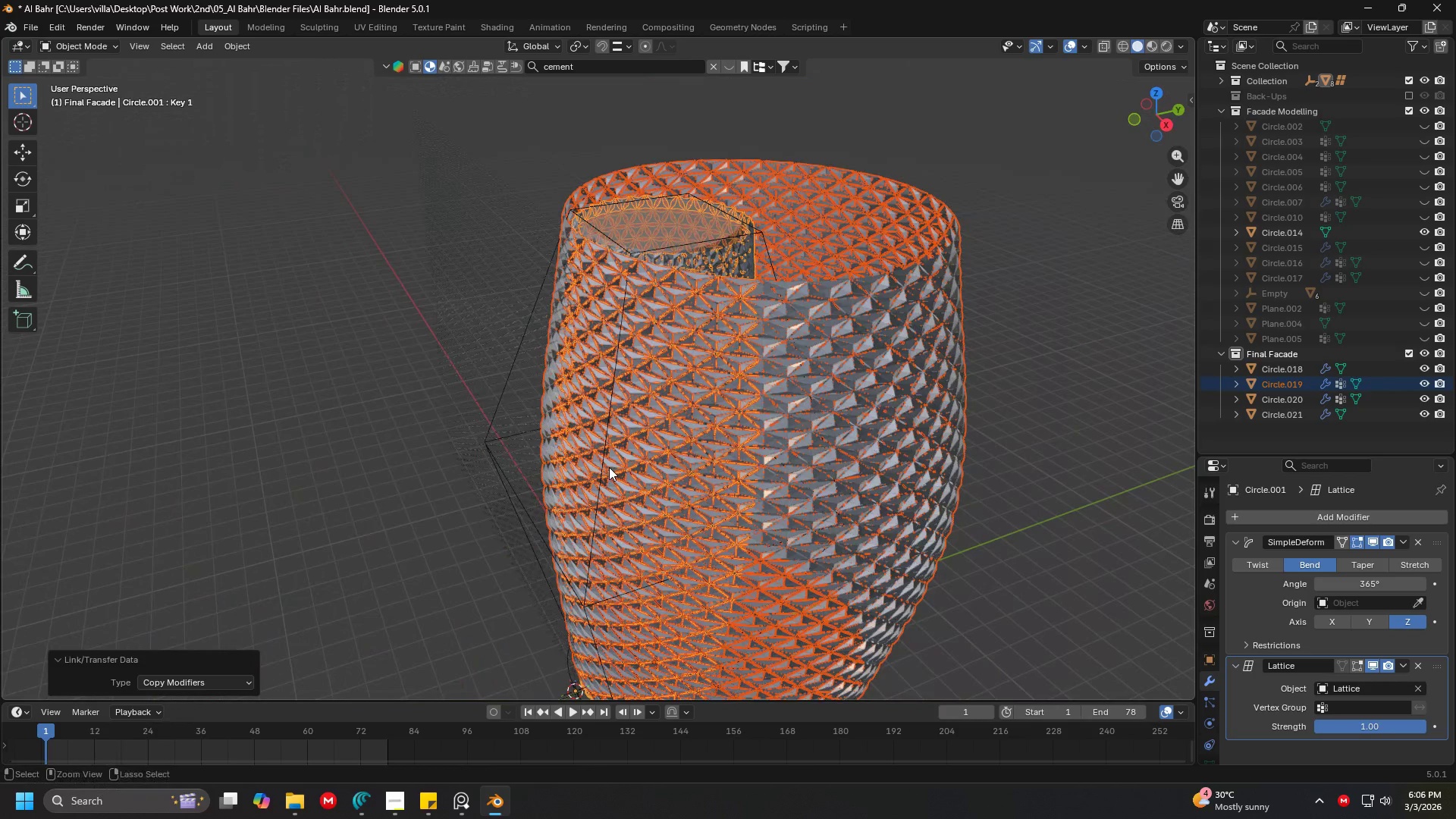 
key(Control+Z)
 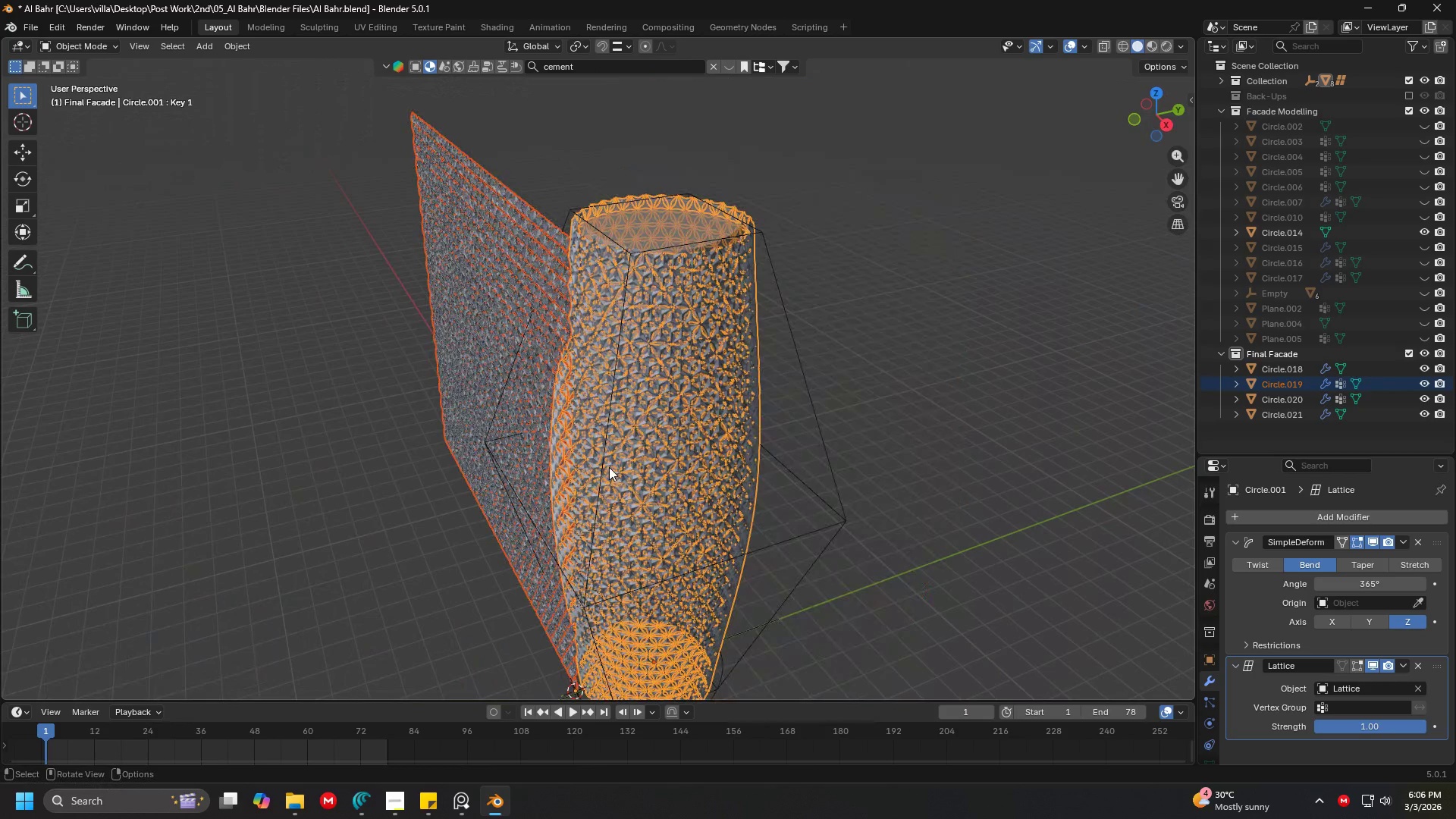 
key(Shift+ShiftLeft)
 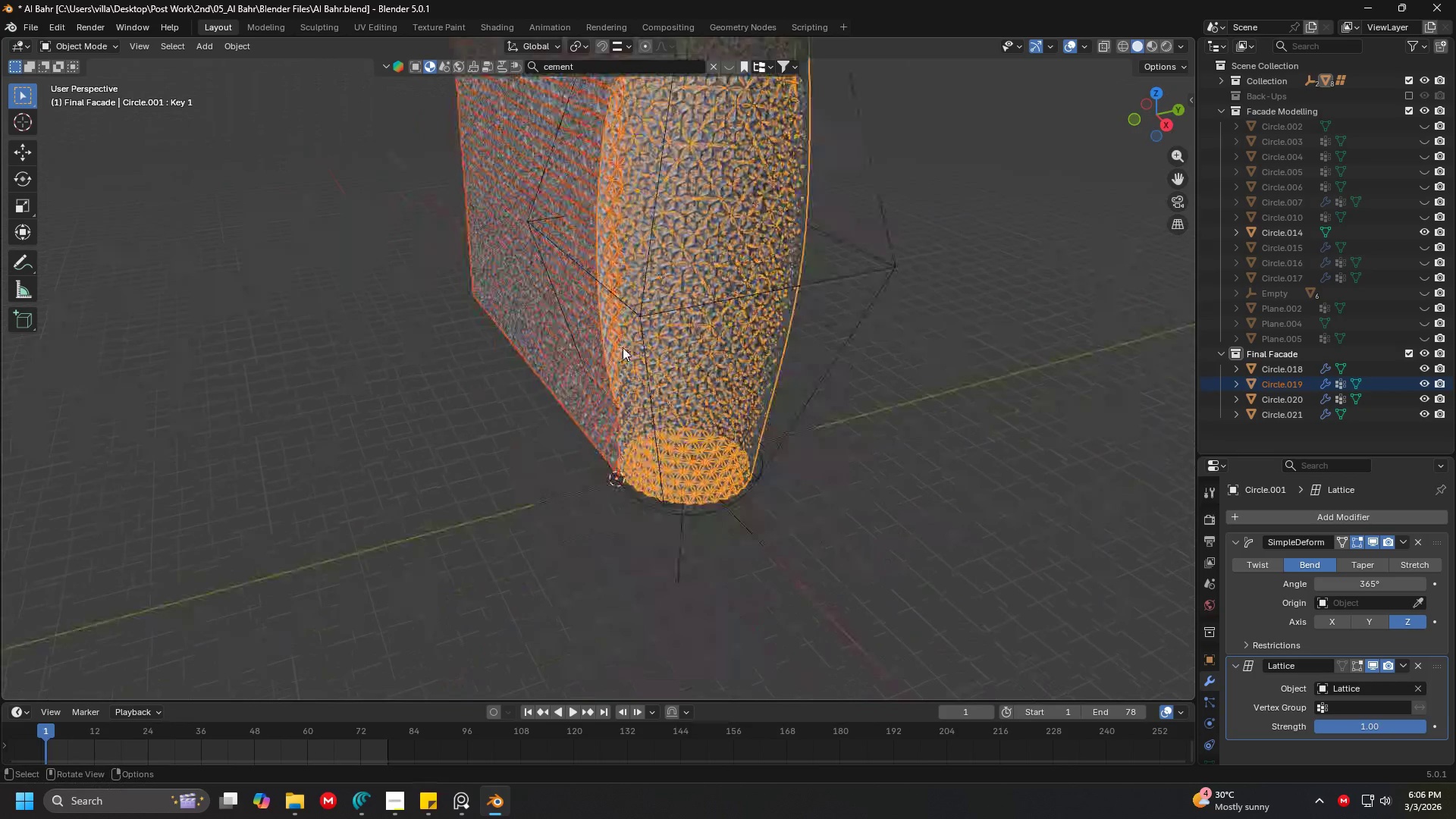 
key(Shift+ShiftLeft)
 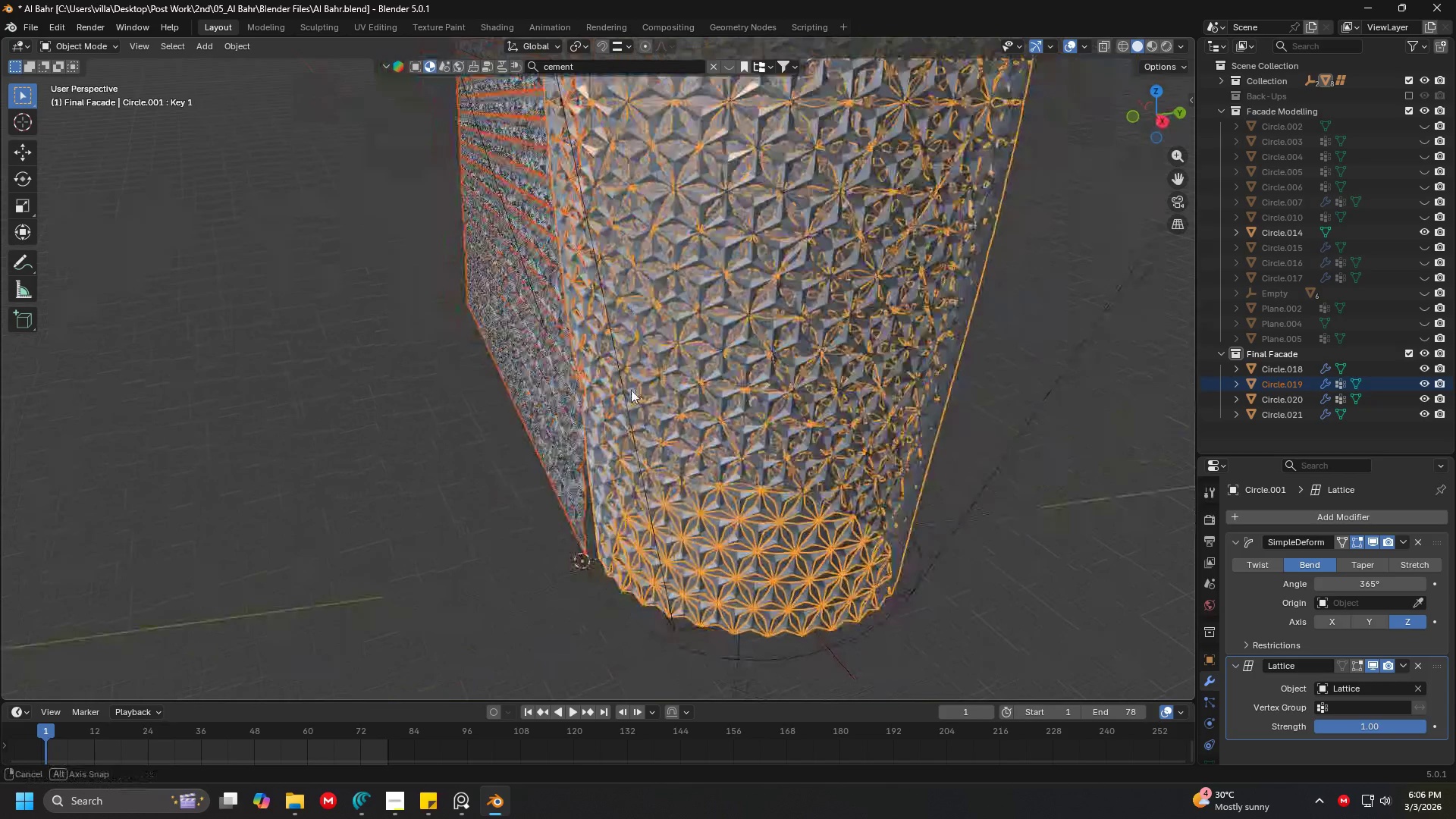 
scroll: coordinate [620, 384], scroll_direction: up, amount: 6.0
 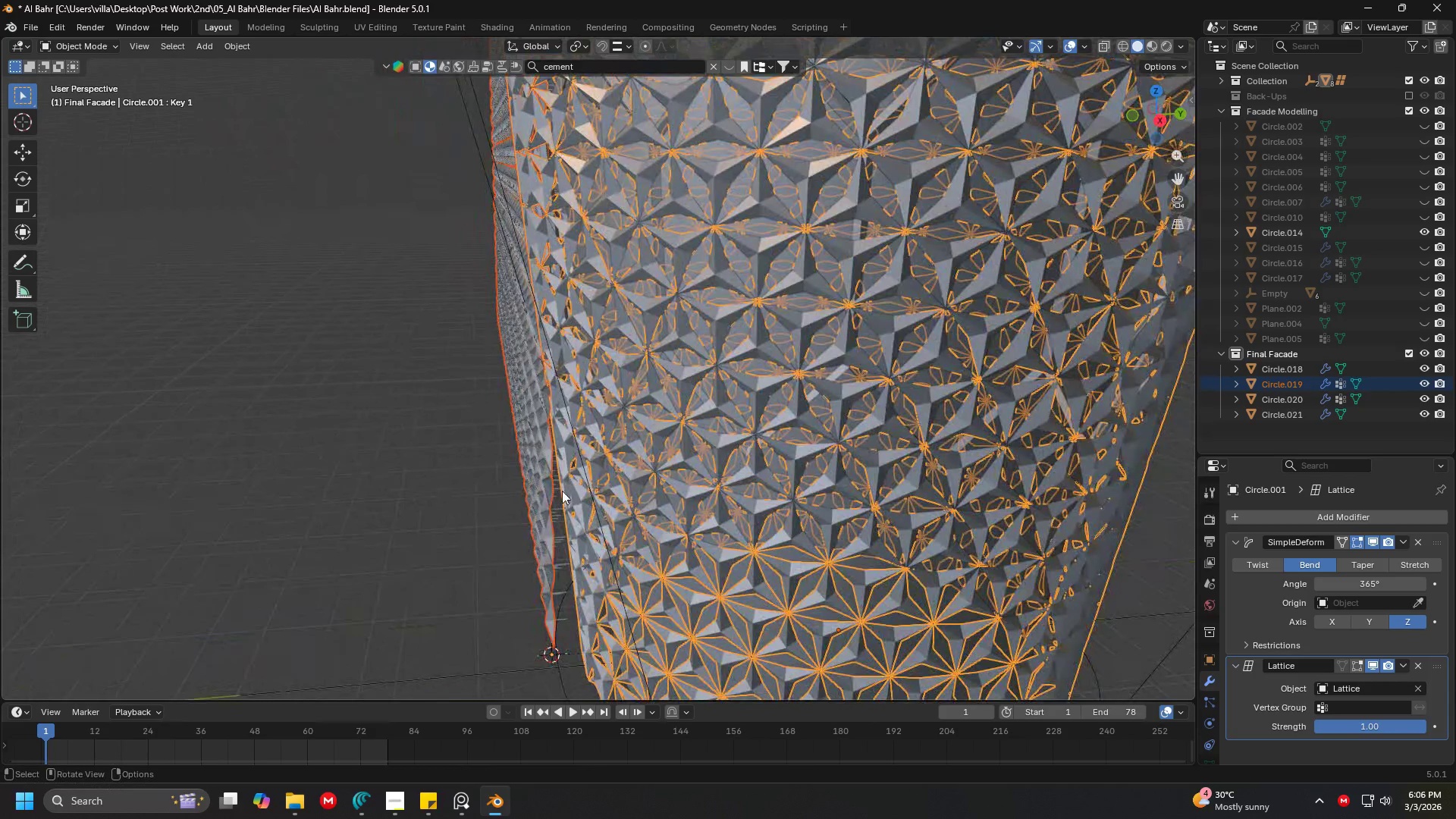 
left_click([549, 501])
 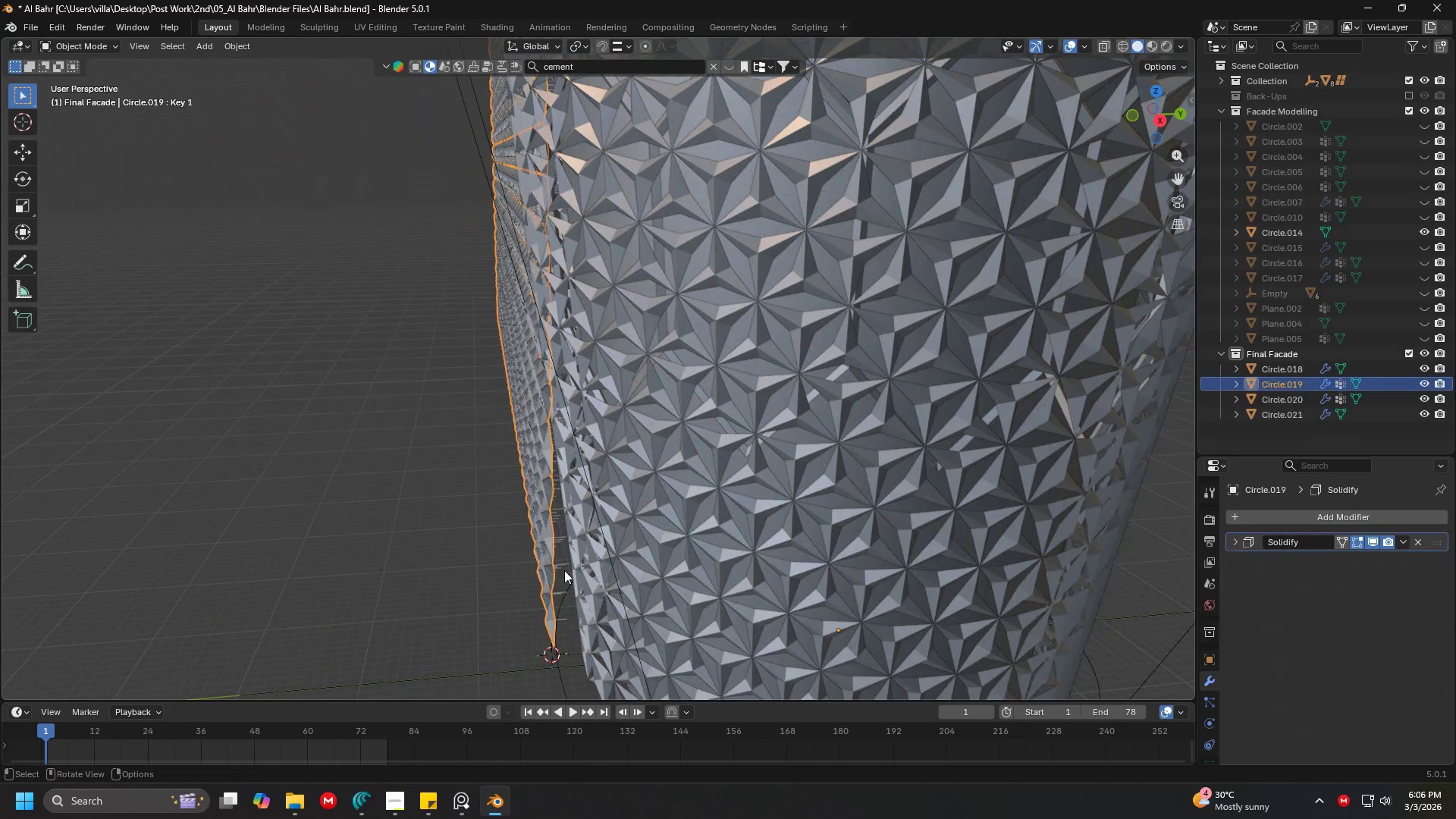 
hold_key(key=ShiftLeft, duration=0.47)
left_click([560, 566])
 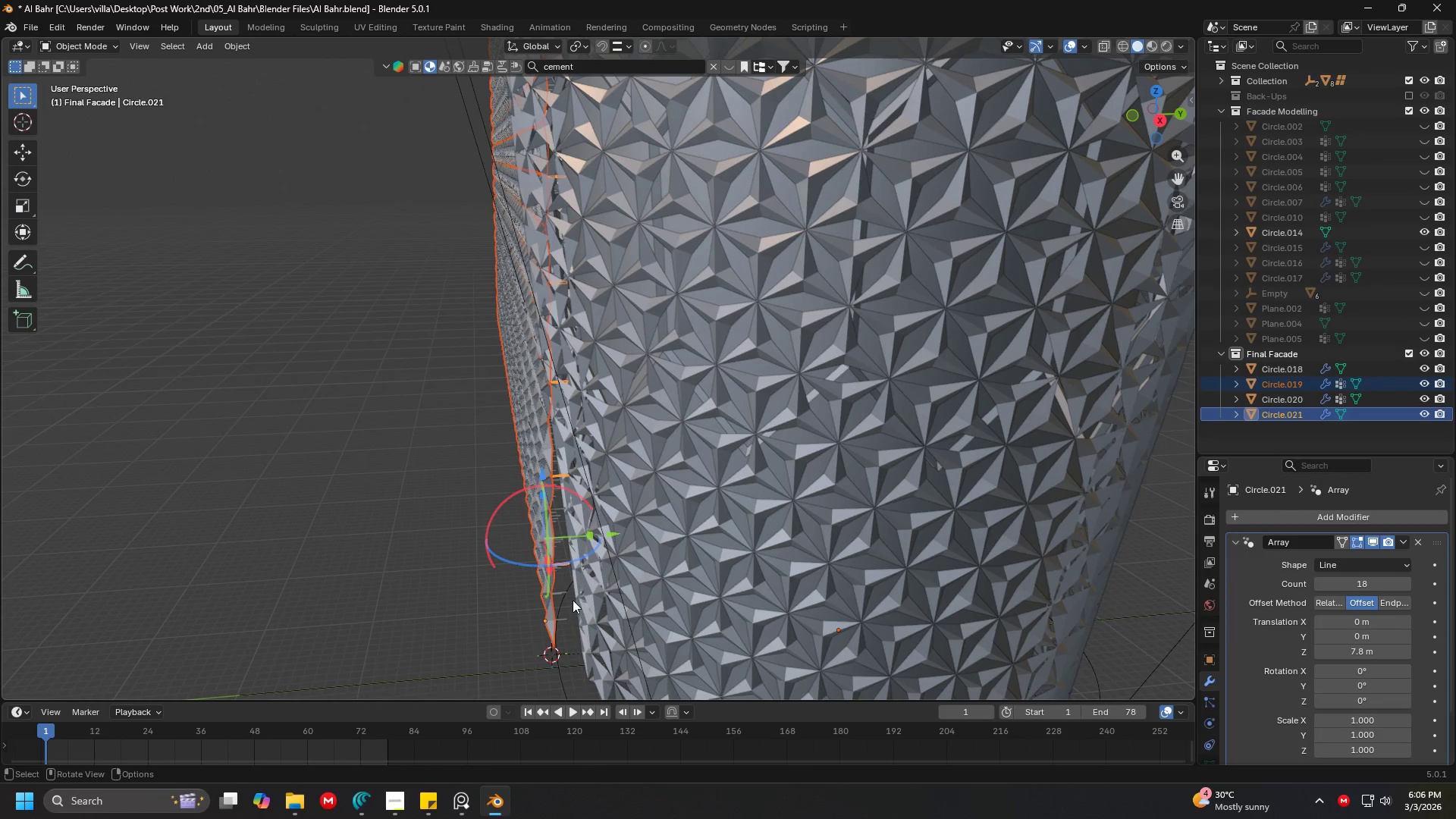 
left_click([563, 593])
 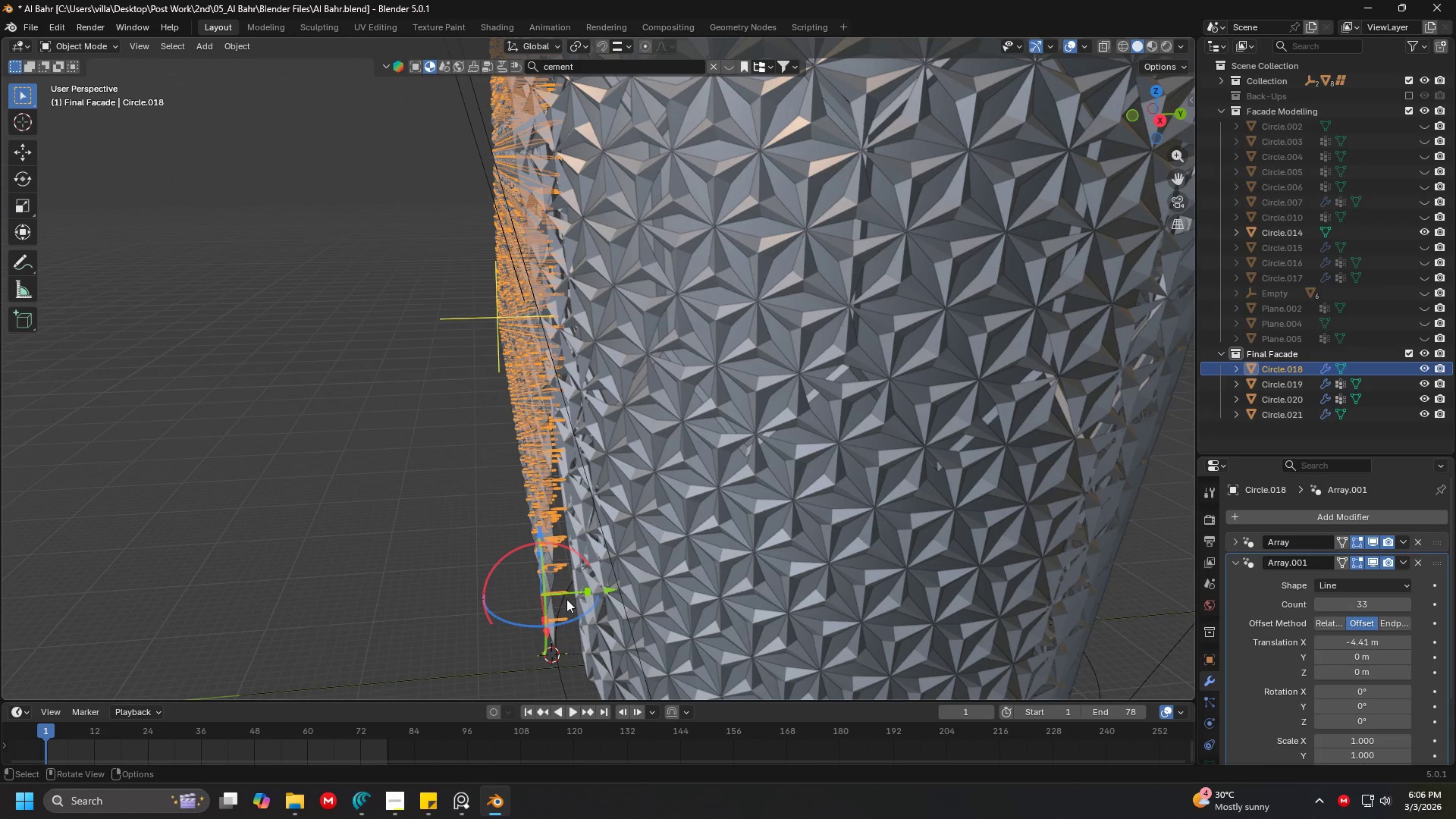 
key(Shift+ShiftLeft)
 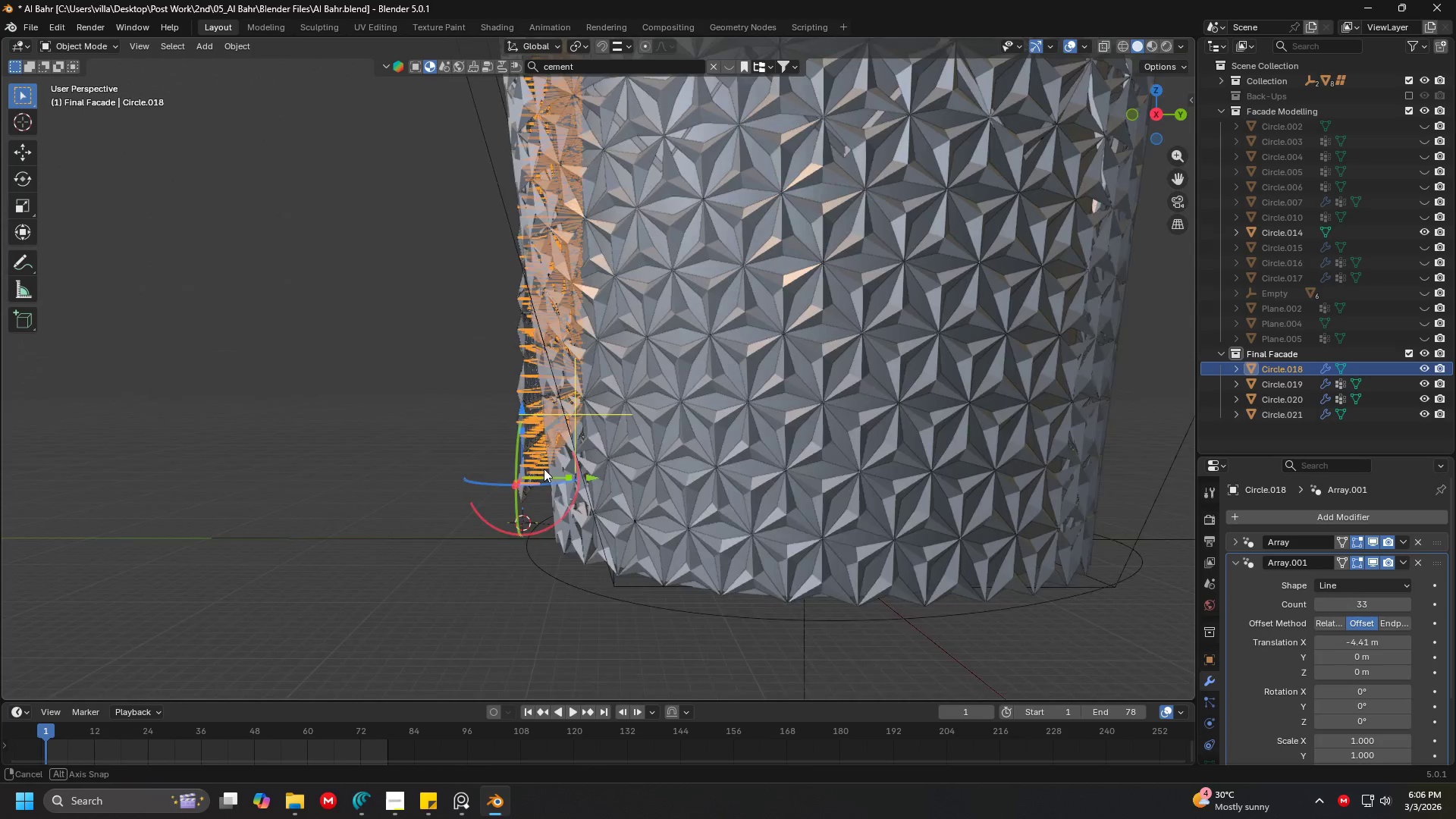 
key(Shift+ShiftLeft)
 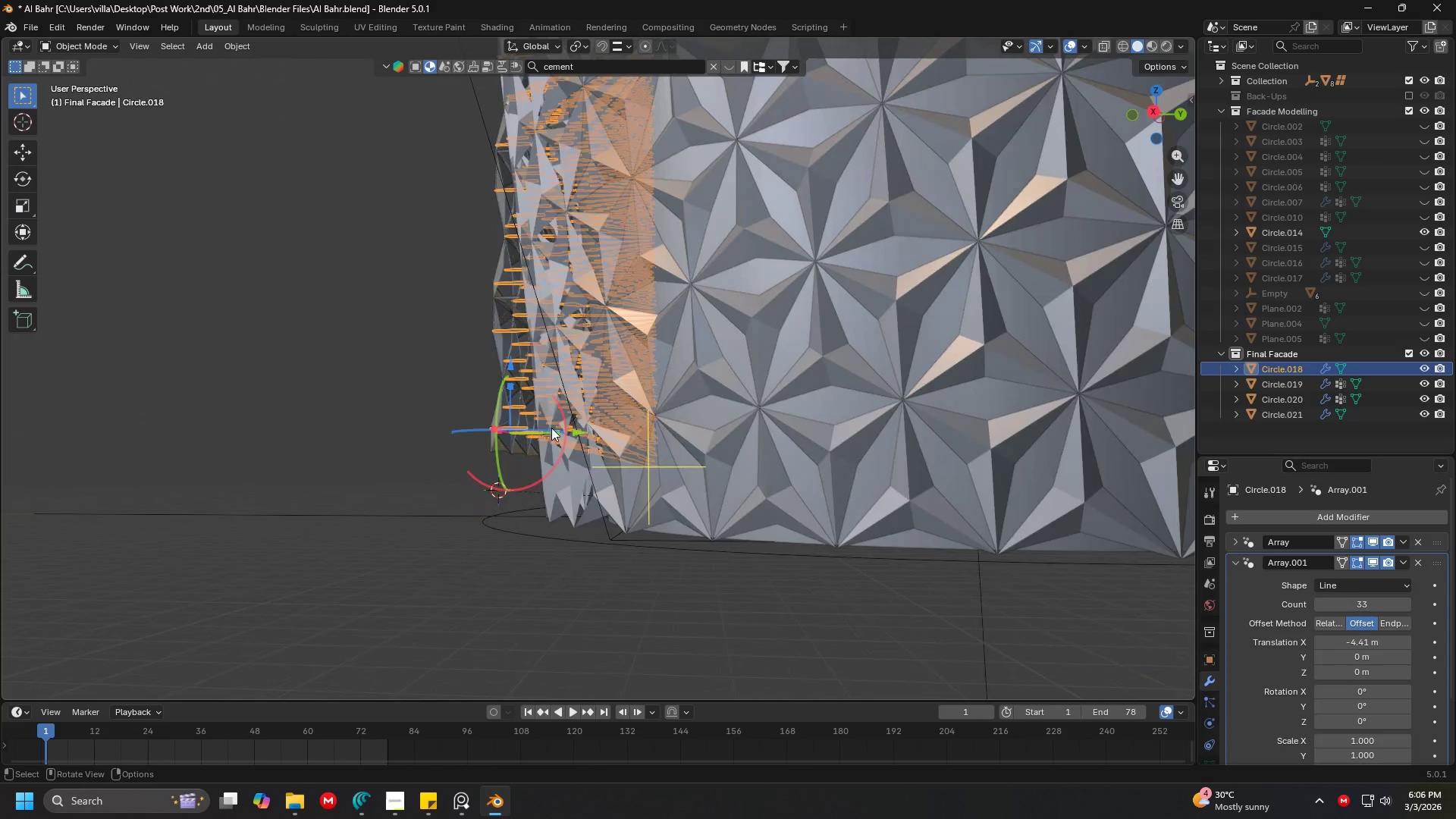 
scroll: coordinate [559, 462], scroll_direction: up, amount: 7.0
 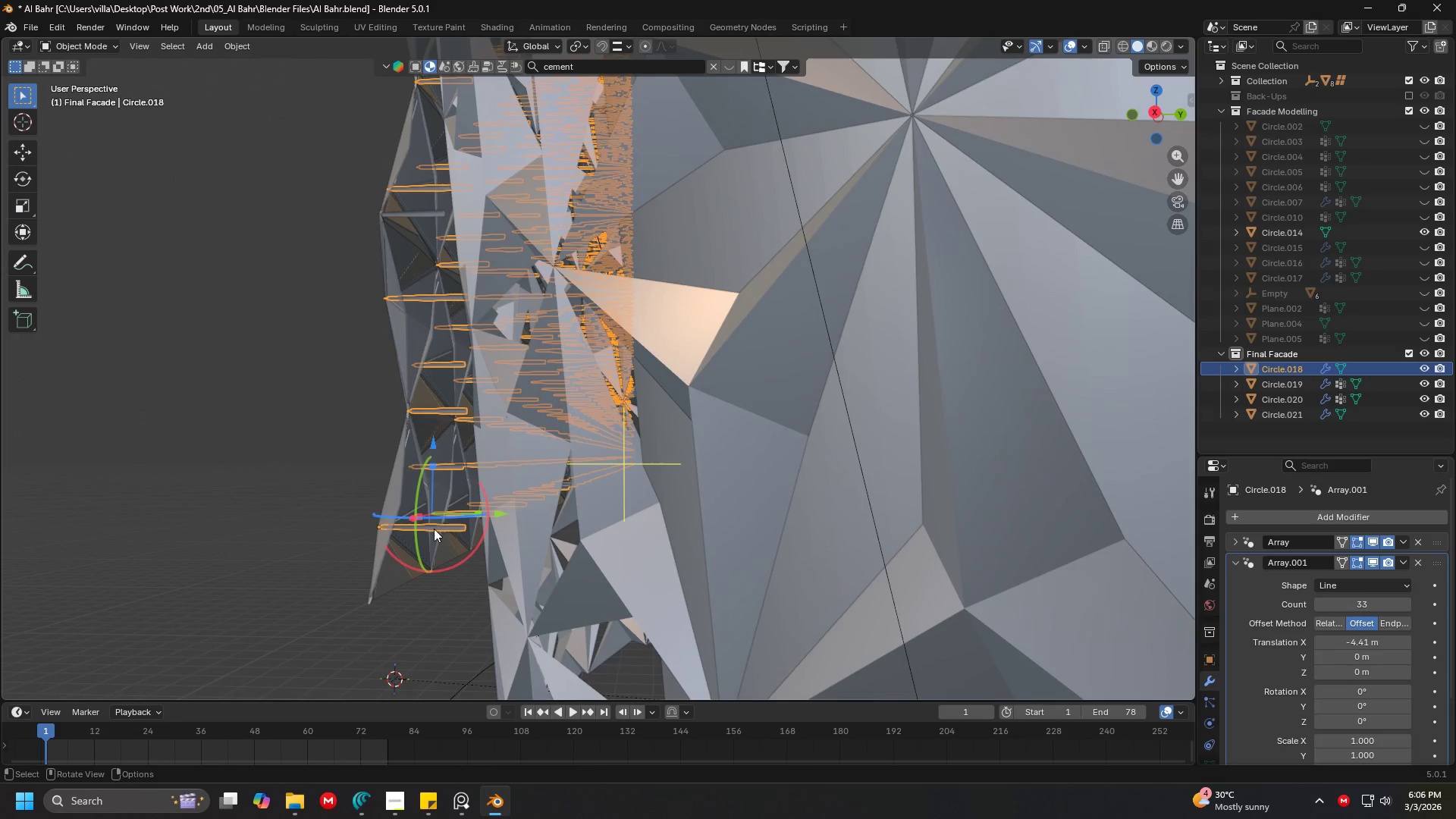 
hold_key(key=ShiftLeft, duration=1.03)
 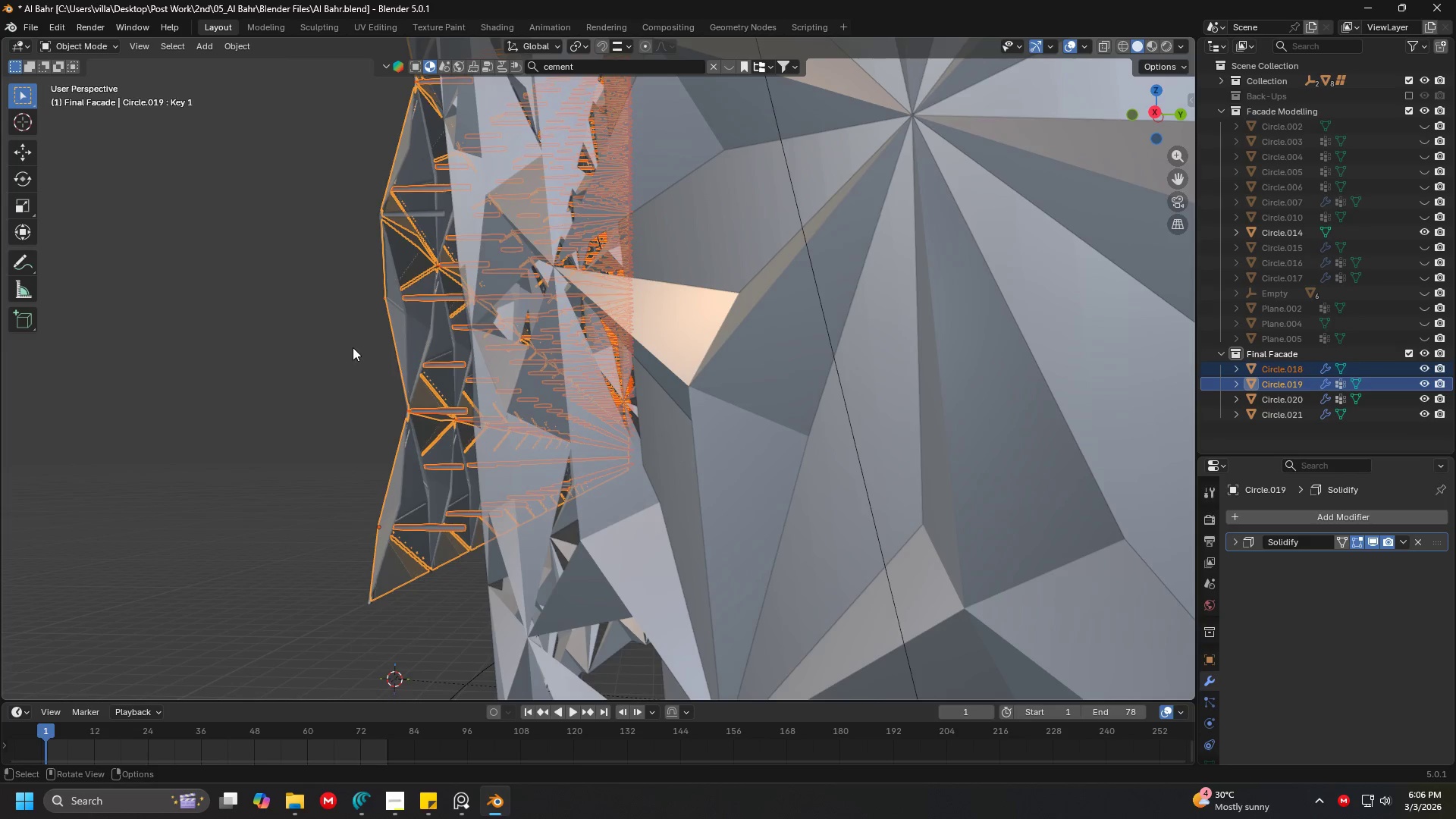 
right_click([353, 347])
 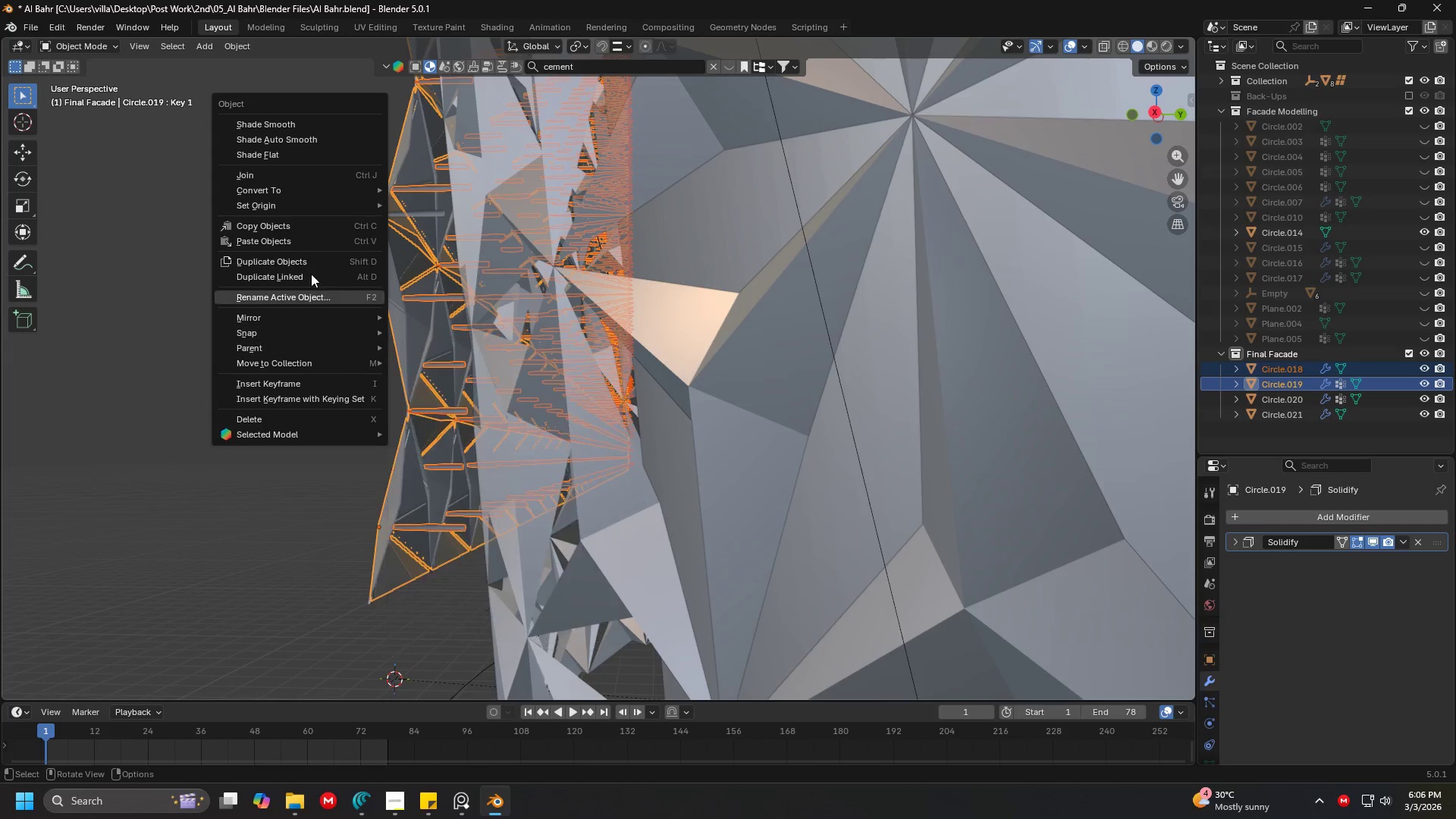 
left_click([296, 202])
 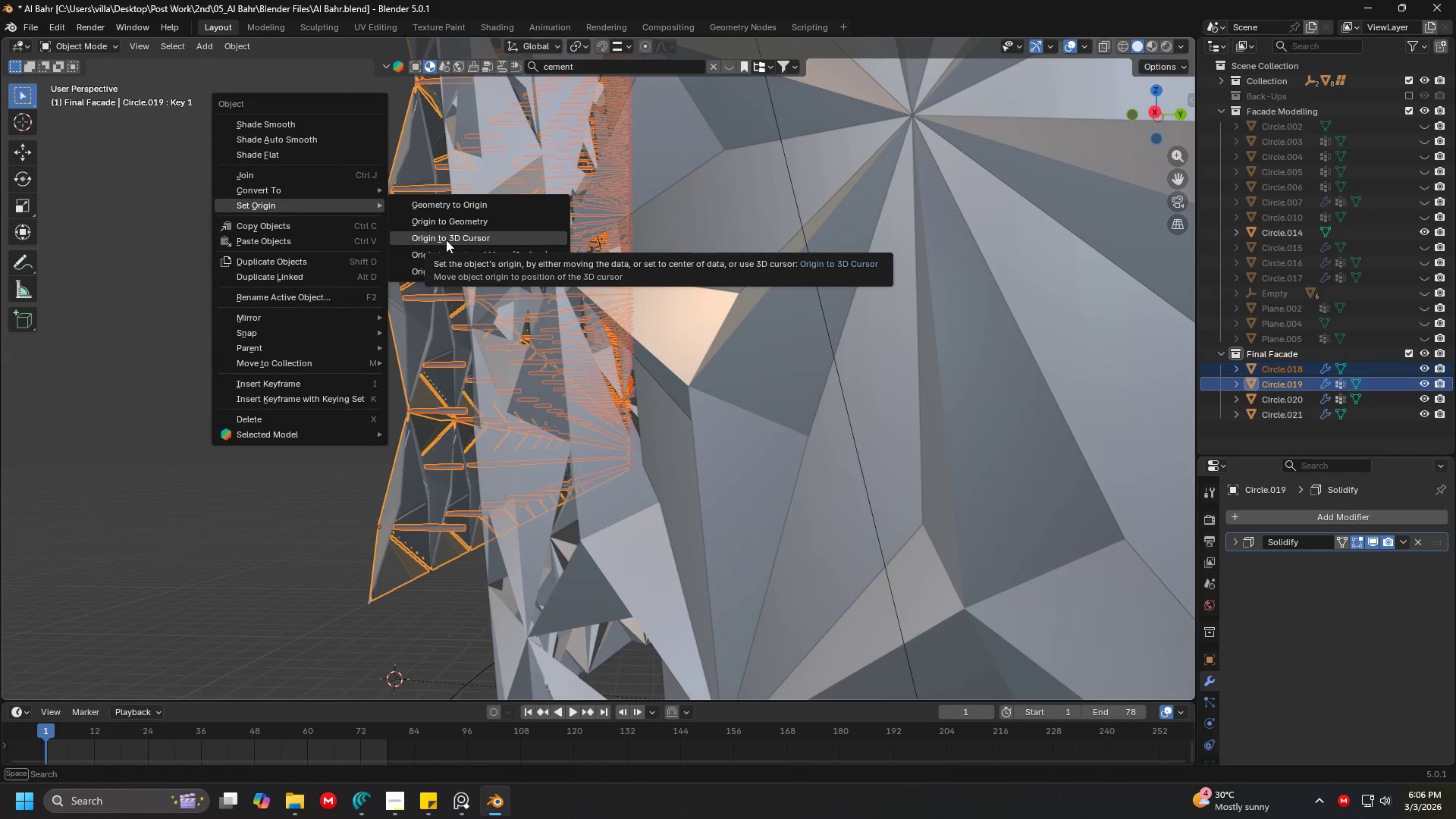 
left_click([446, 240])
 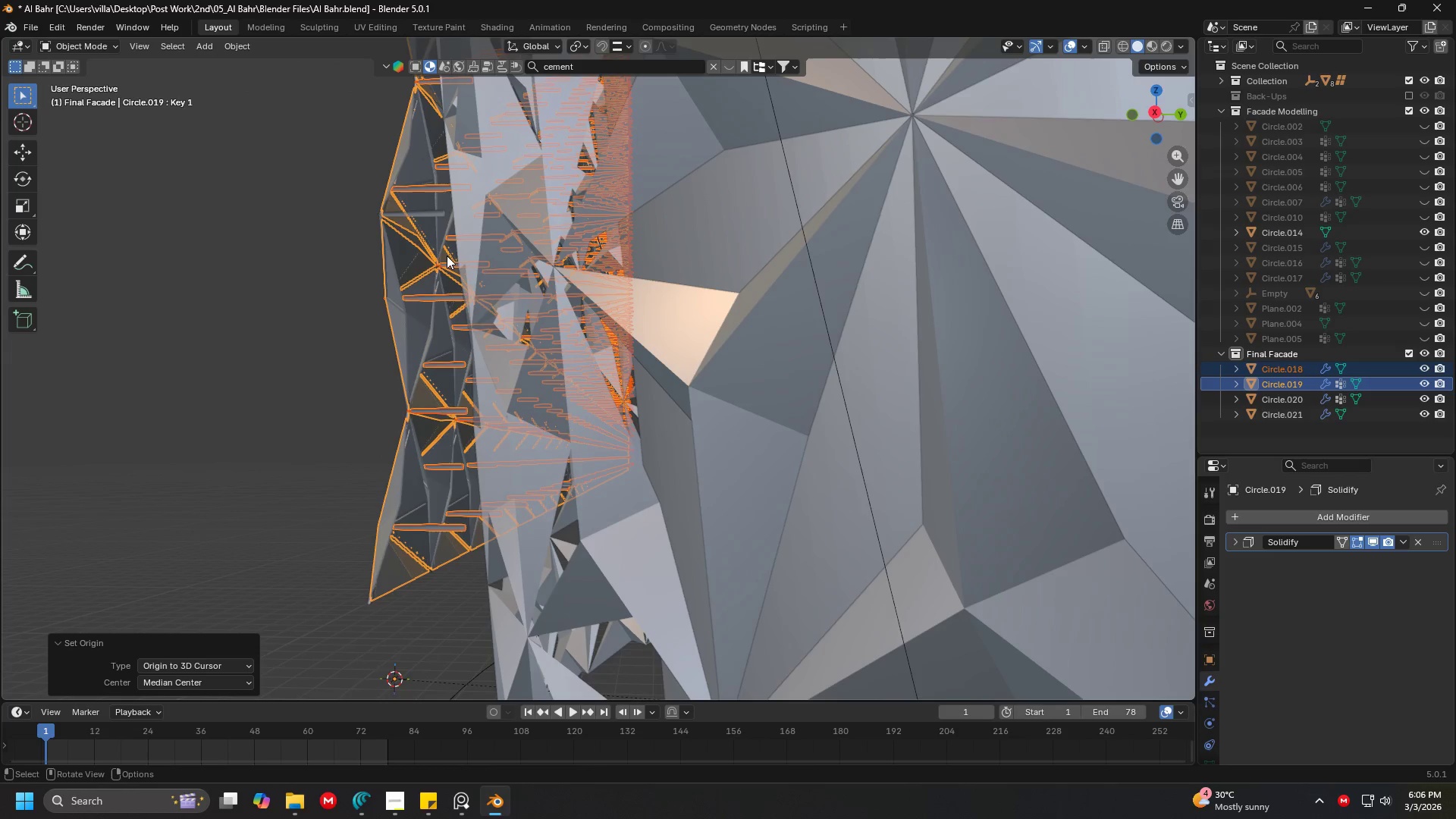 
scroll: coordinate [526, 575], scroll_direction: down, amount: 2.0
 